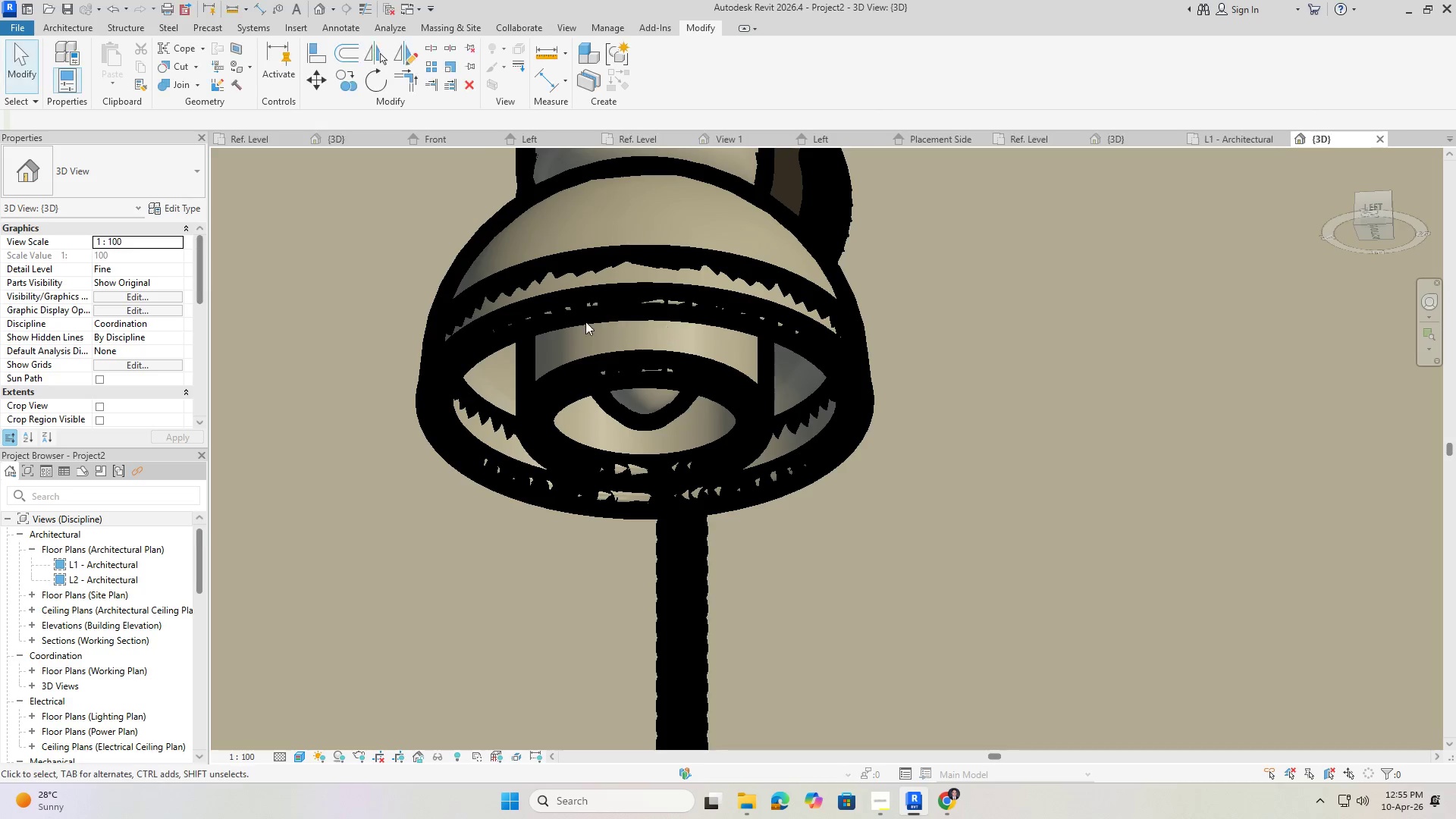 
key(Escape)
 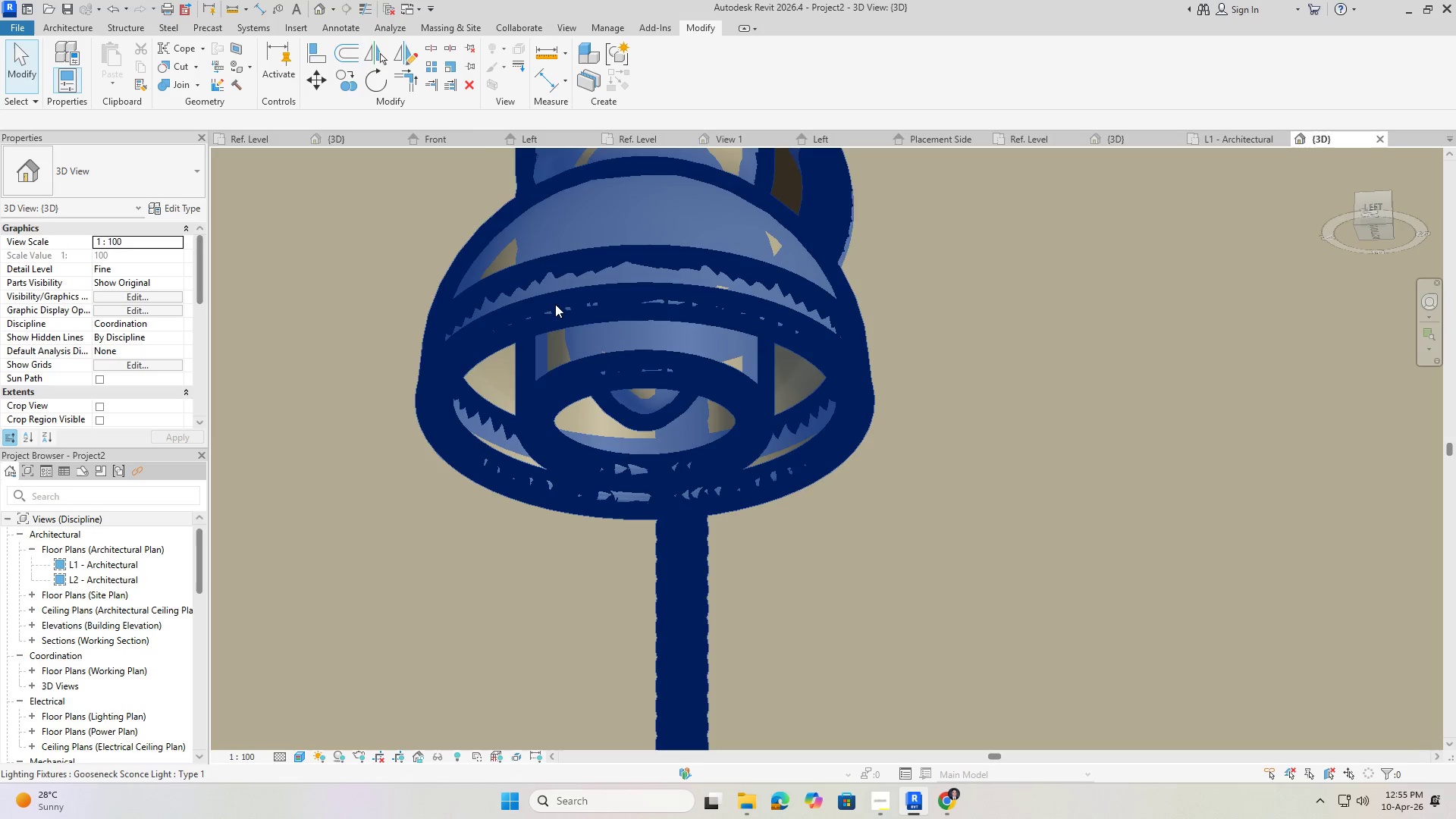 
left_click([555, 304])
 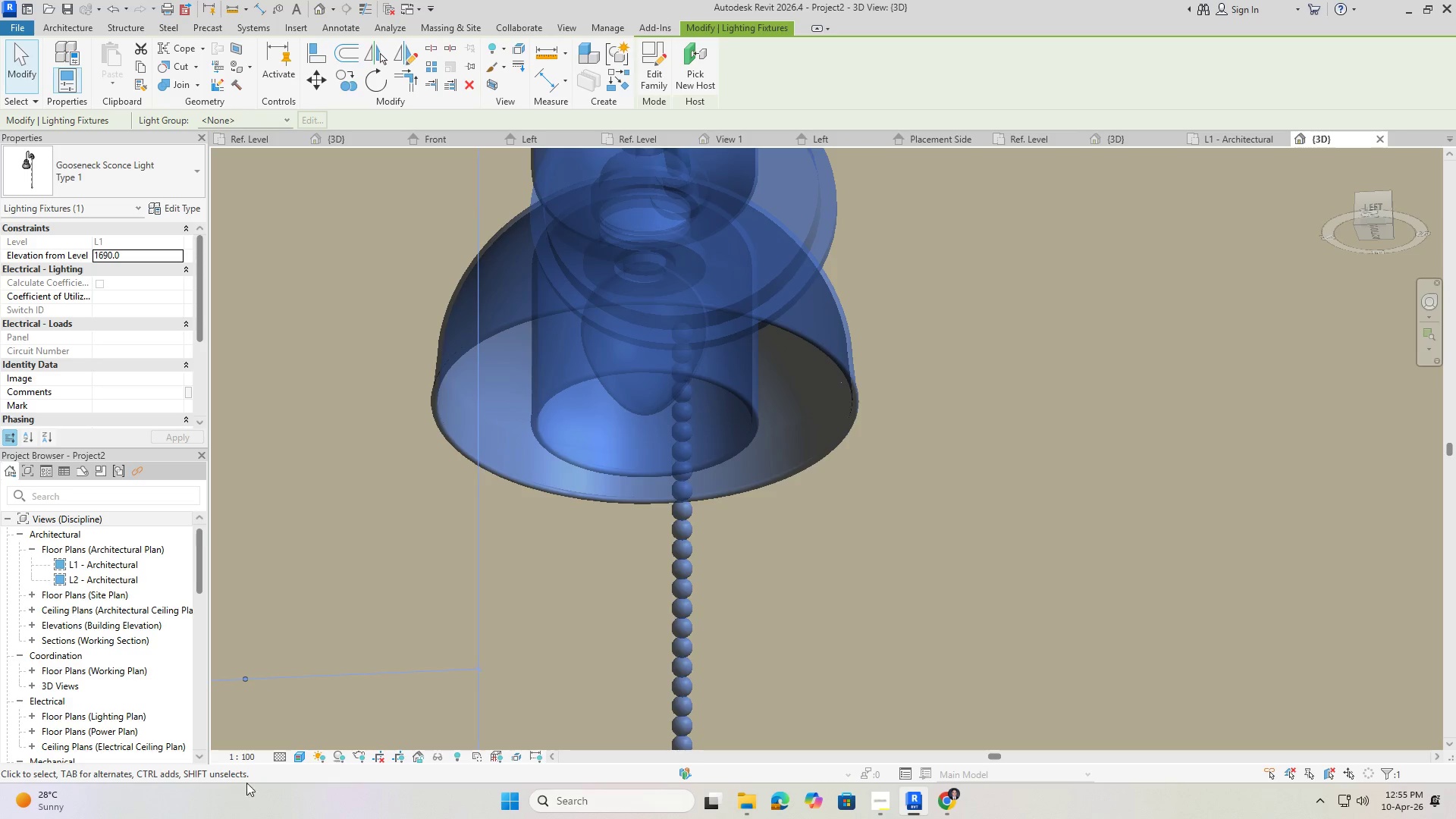 
left_click([247, 756])
 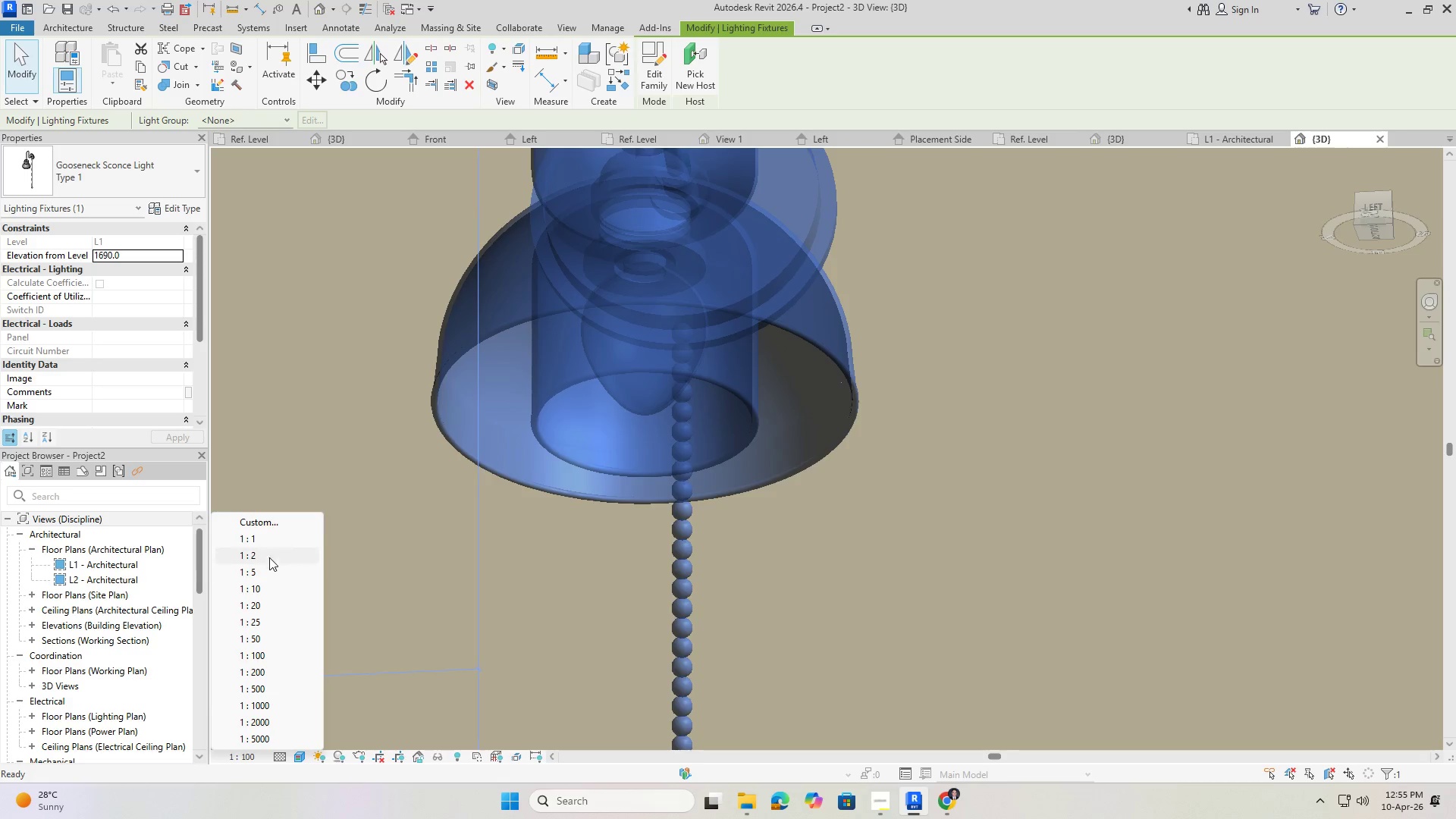 
left_click([260, 535])
 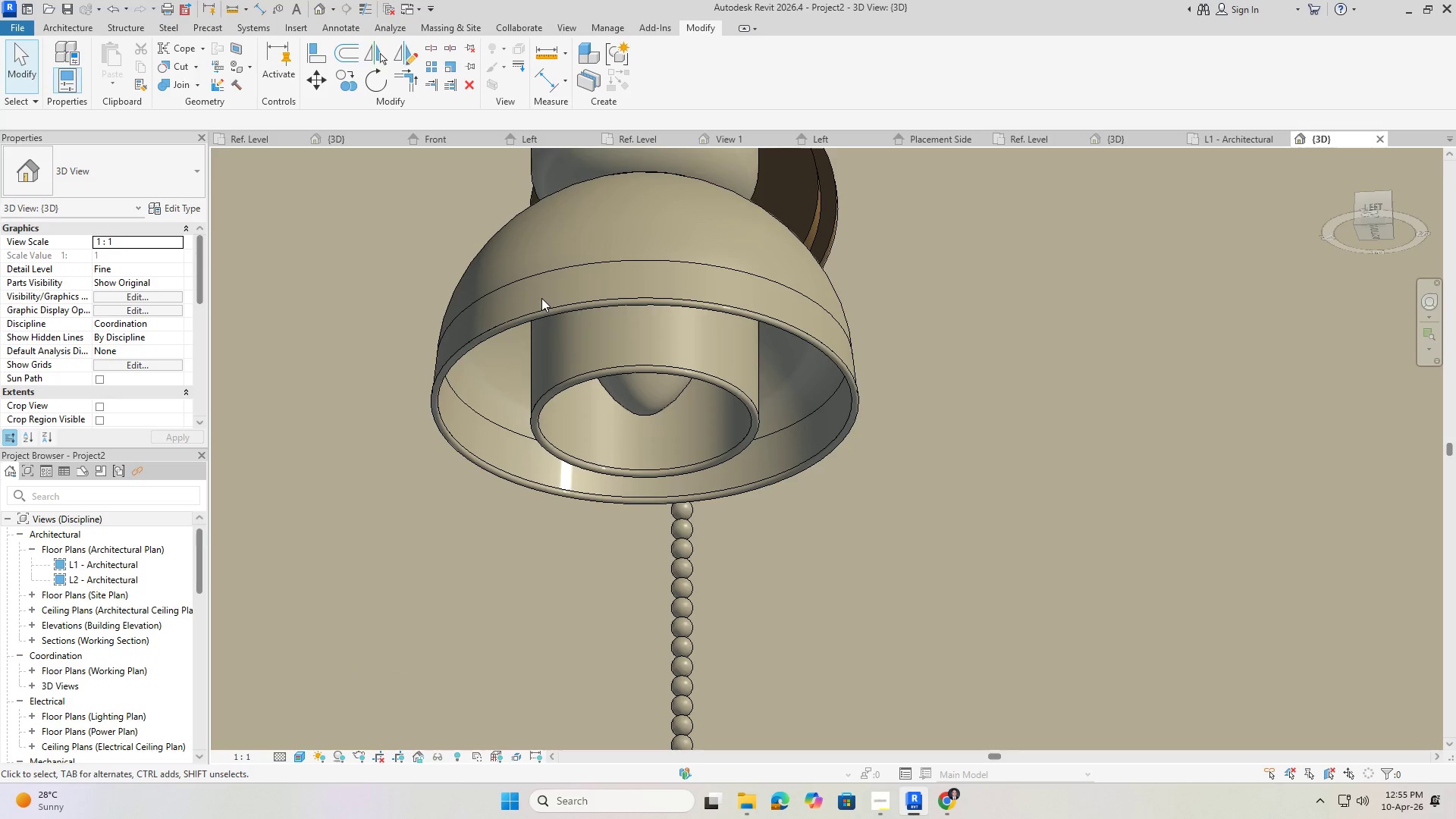 
left_click([538, 310])
 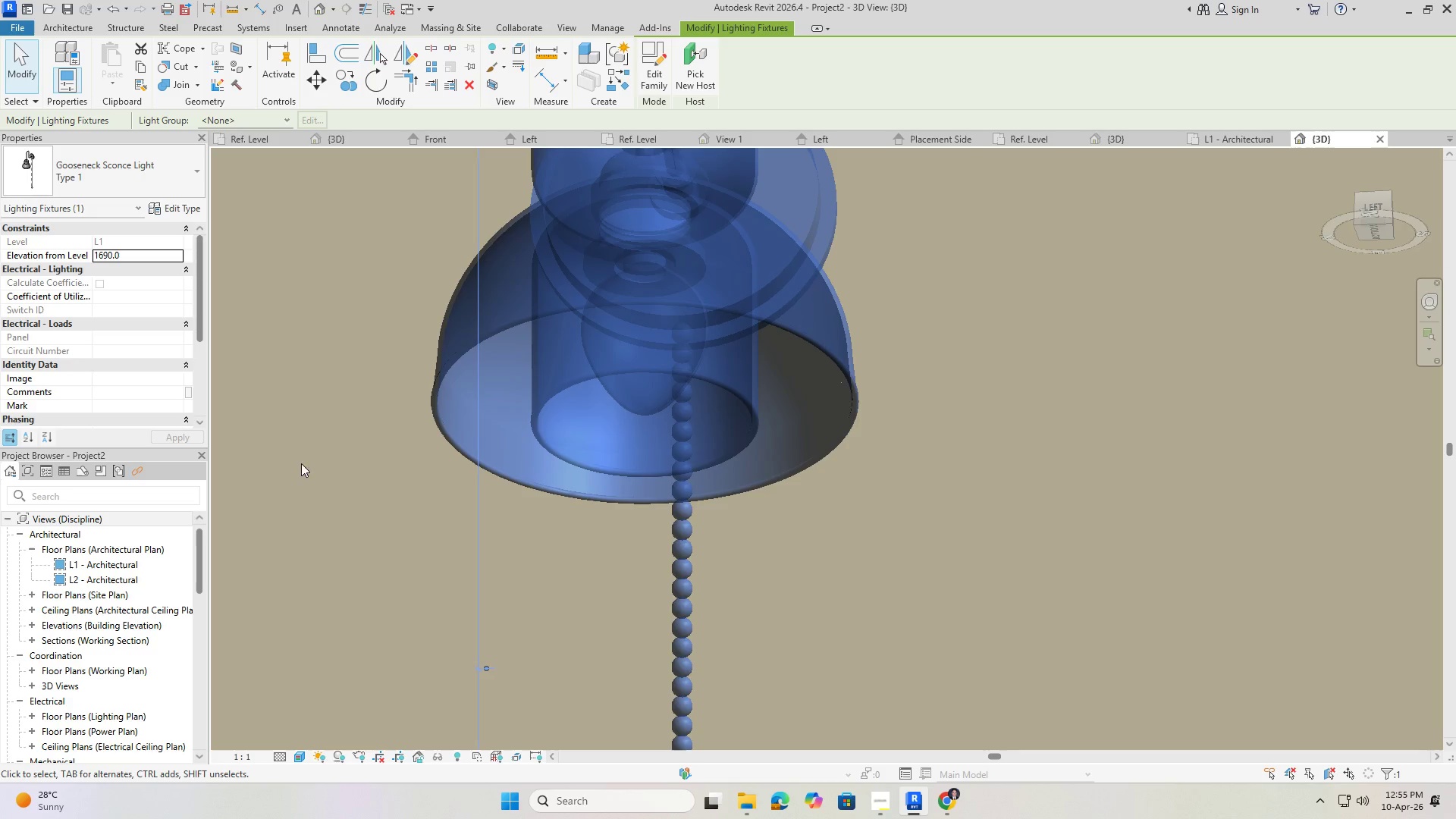 
left_click([184, 209])
 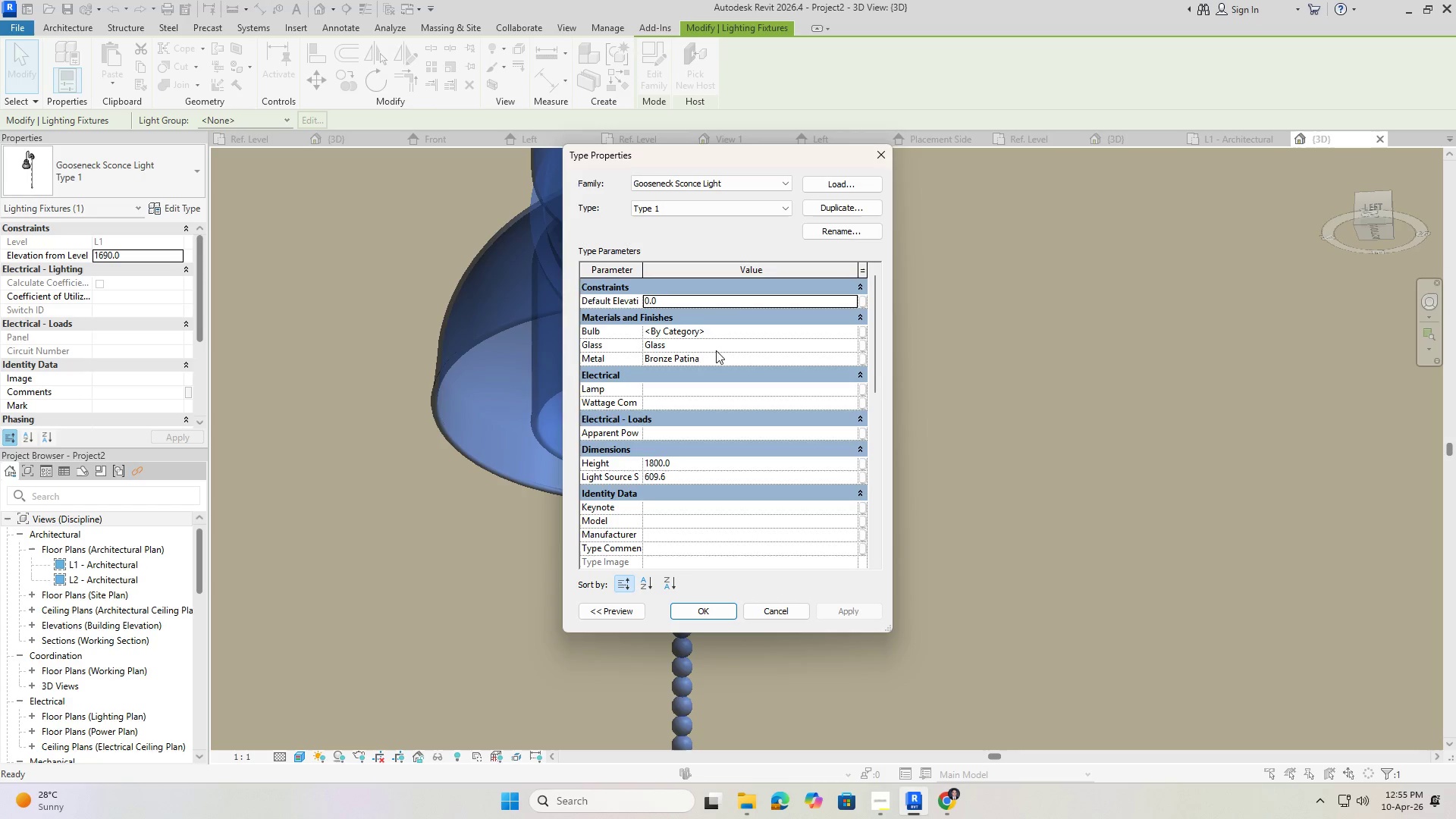 
left_click([690, 344])
 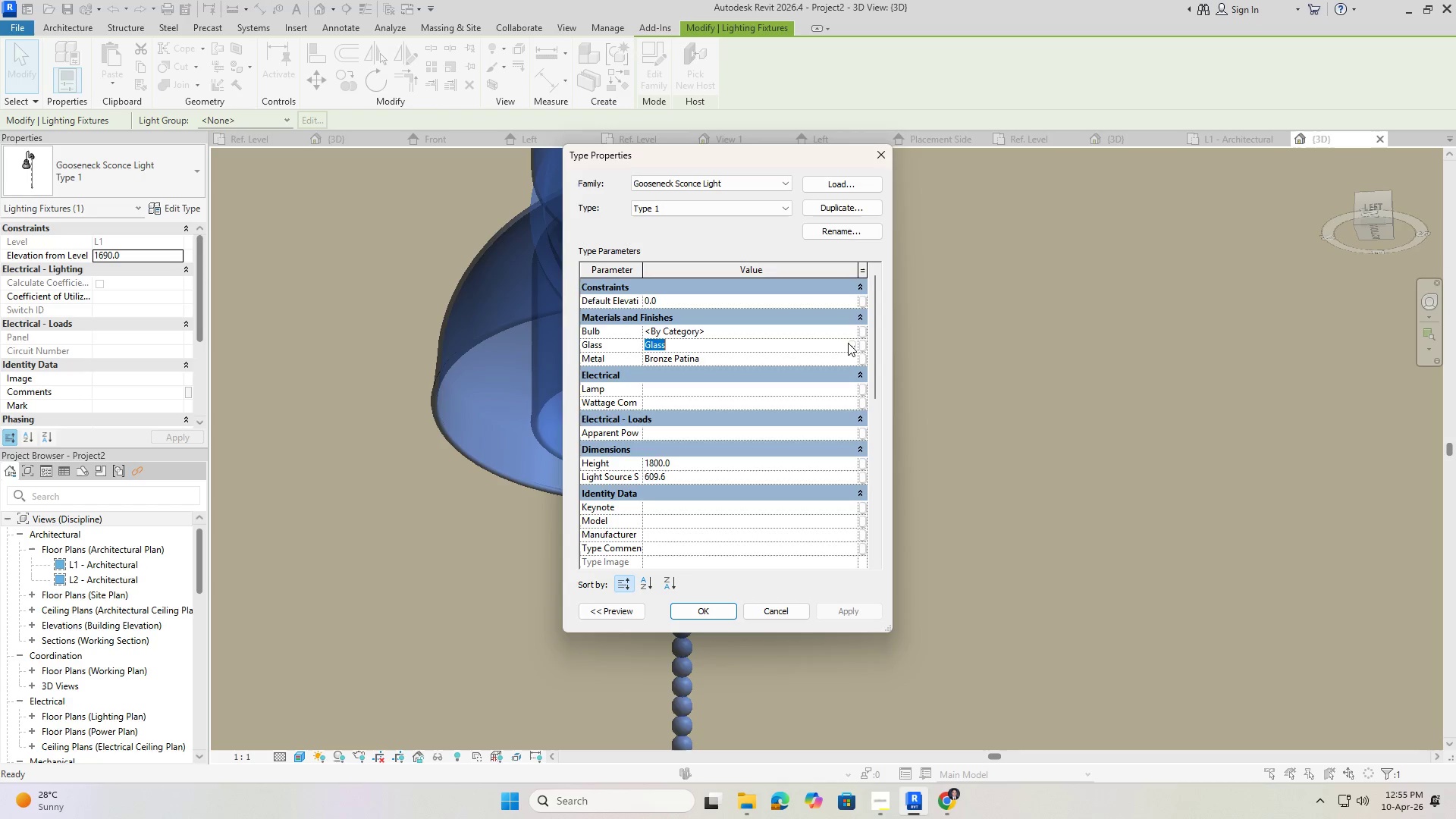 
left_click([850, 342])
 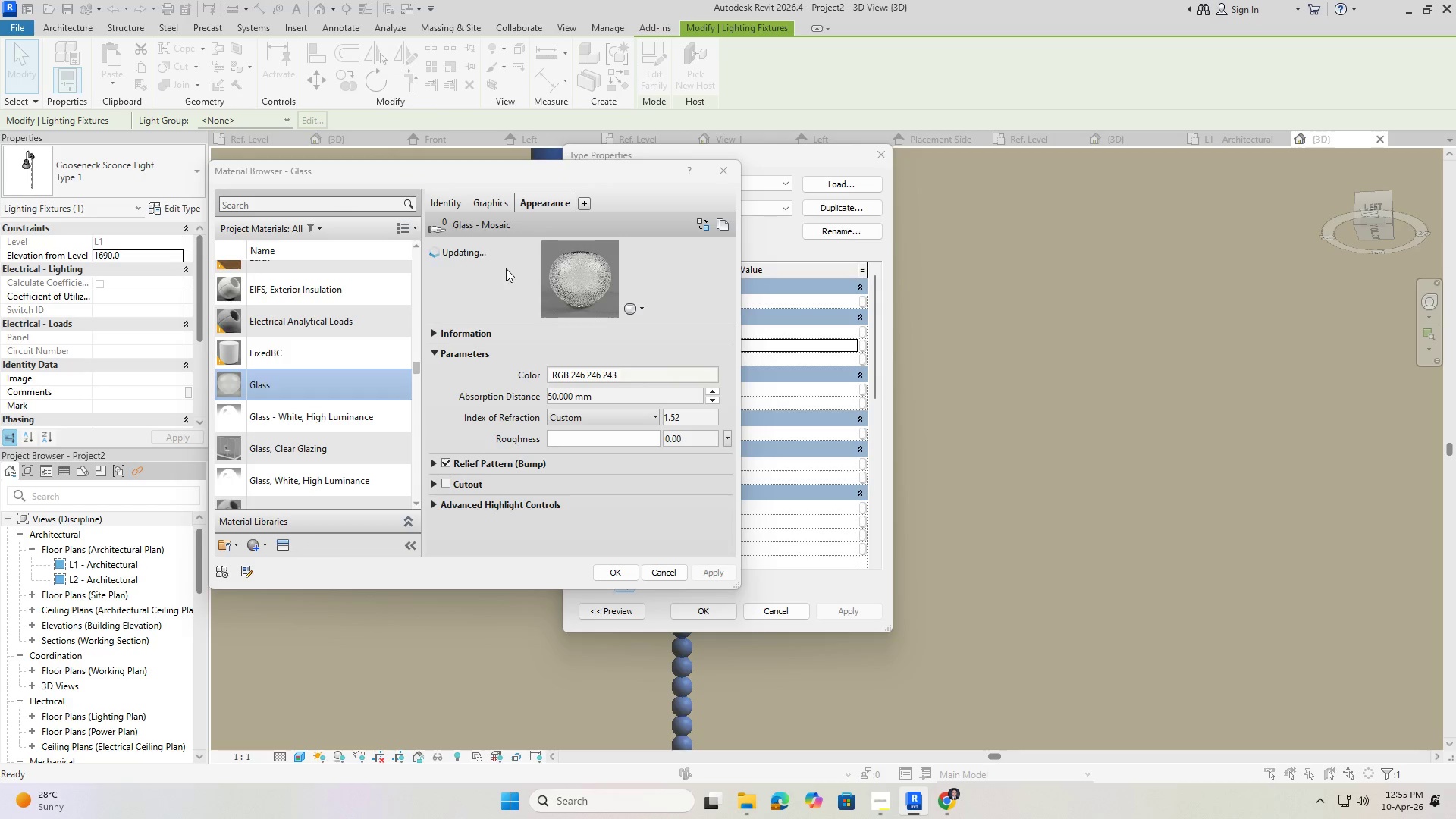 
left_click([495, 202])
 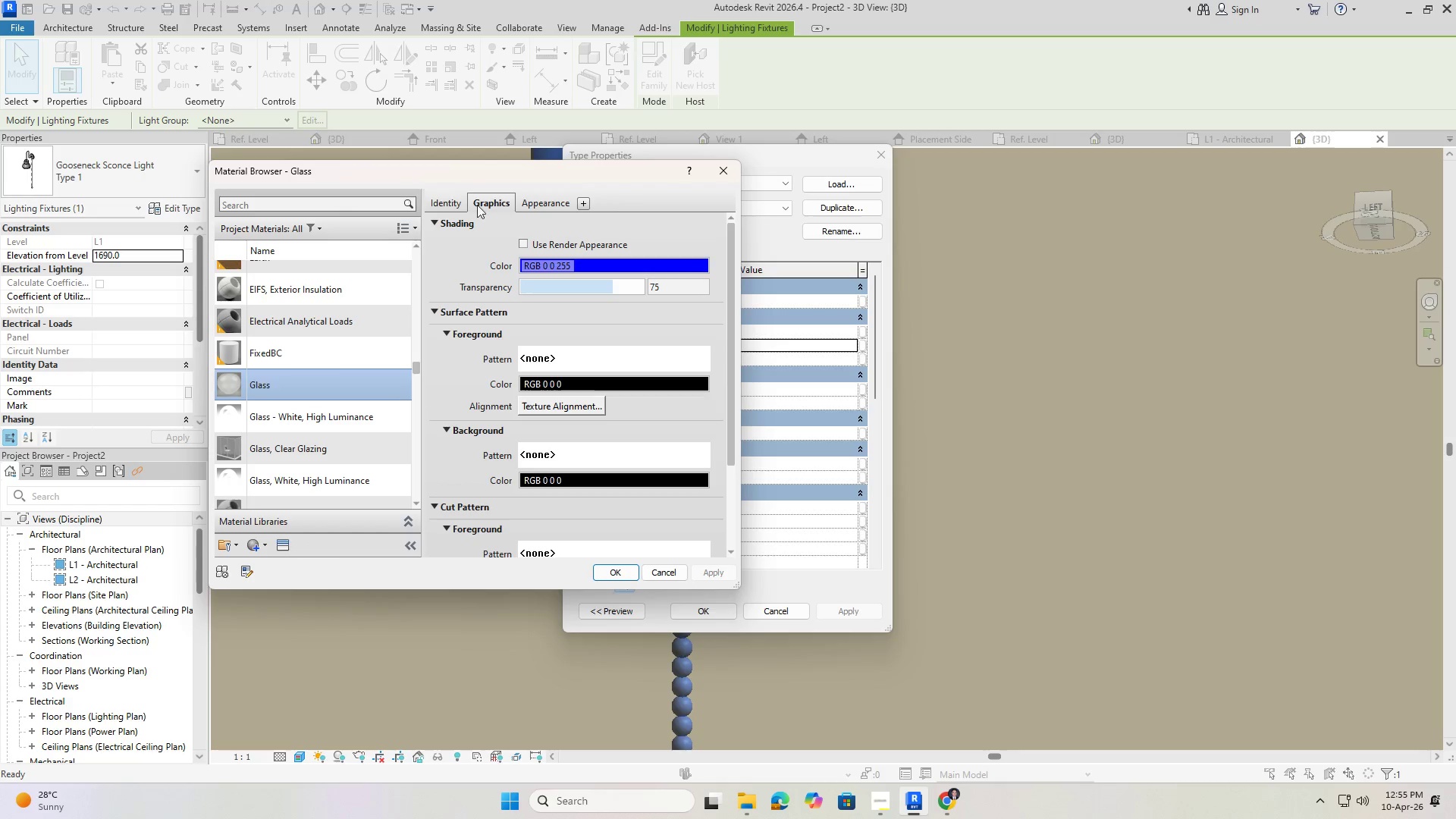 
left_click([445, 196])
 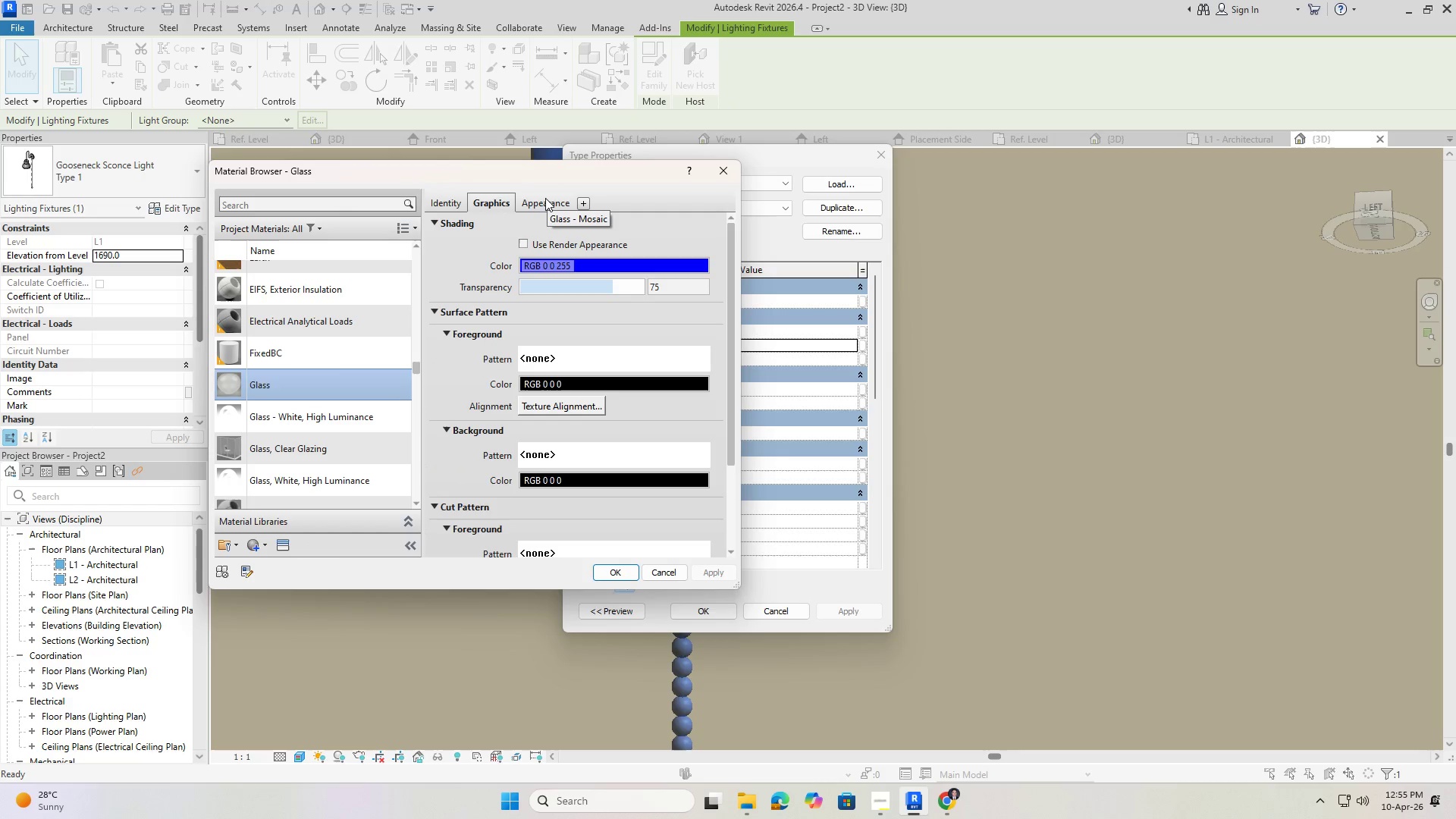 
left_click([545, 198])
 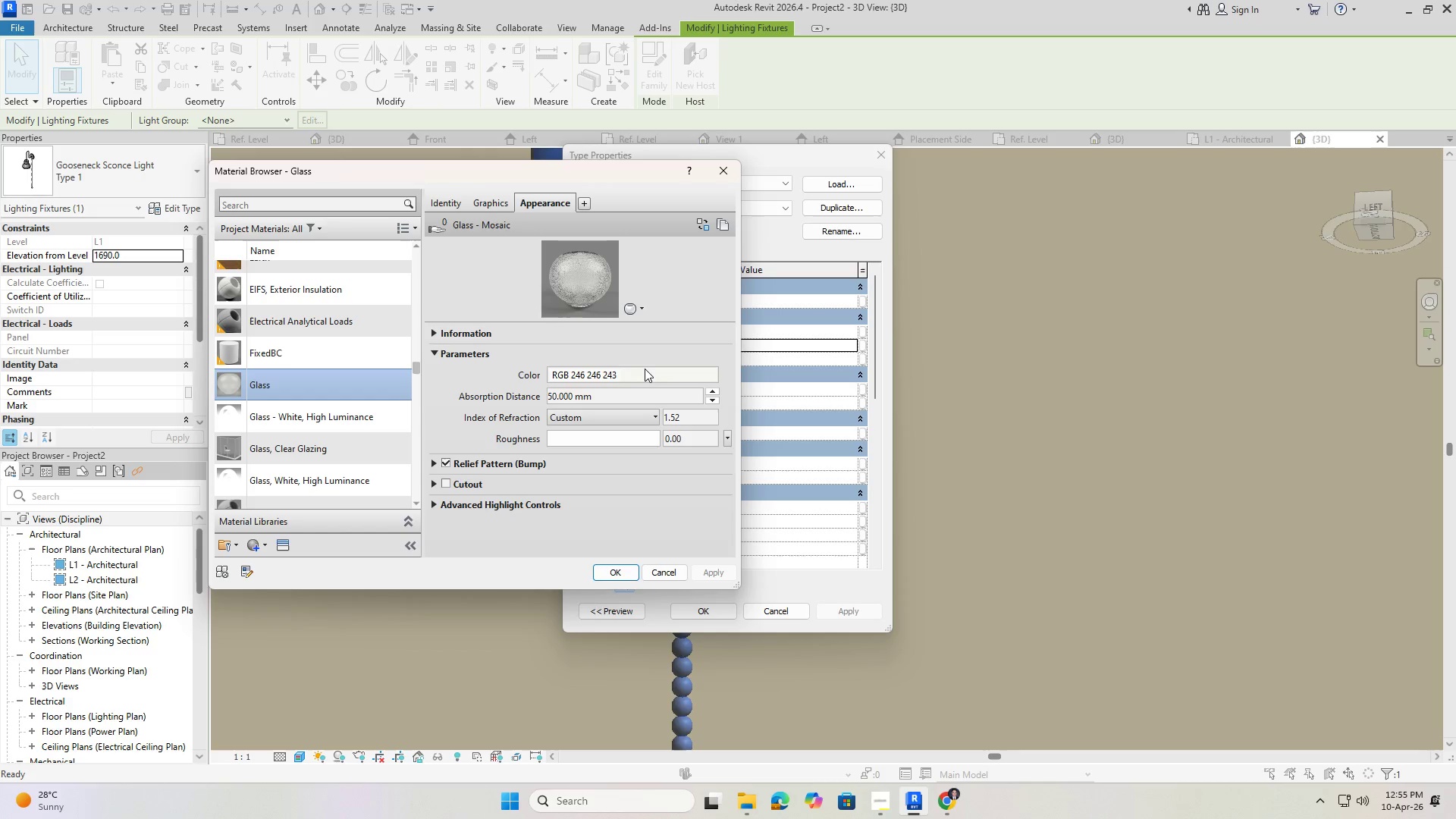 
left_click([645, 369])
 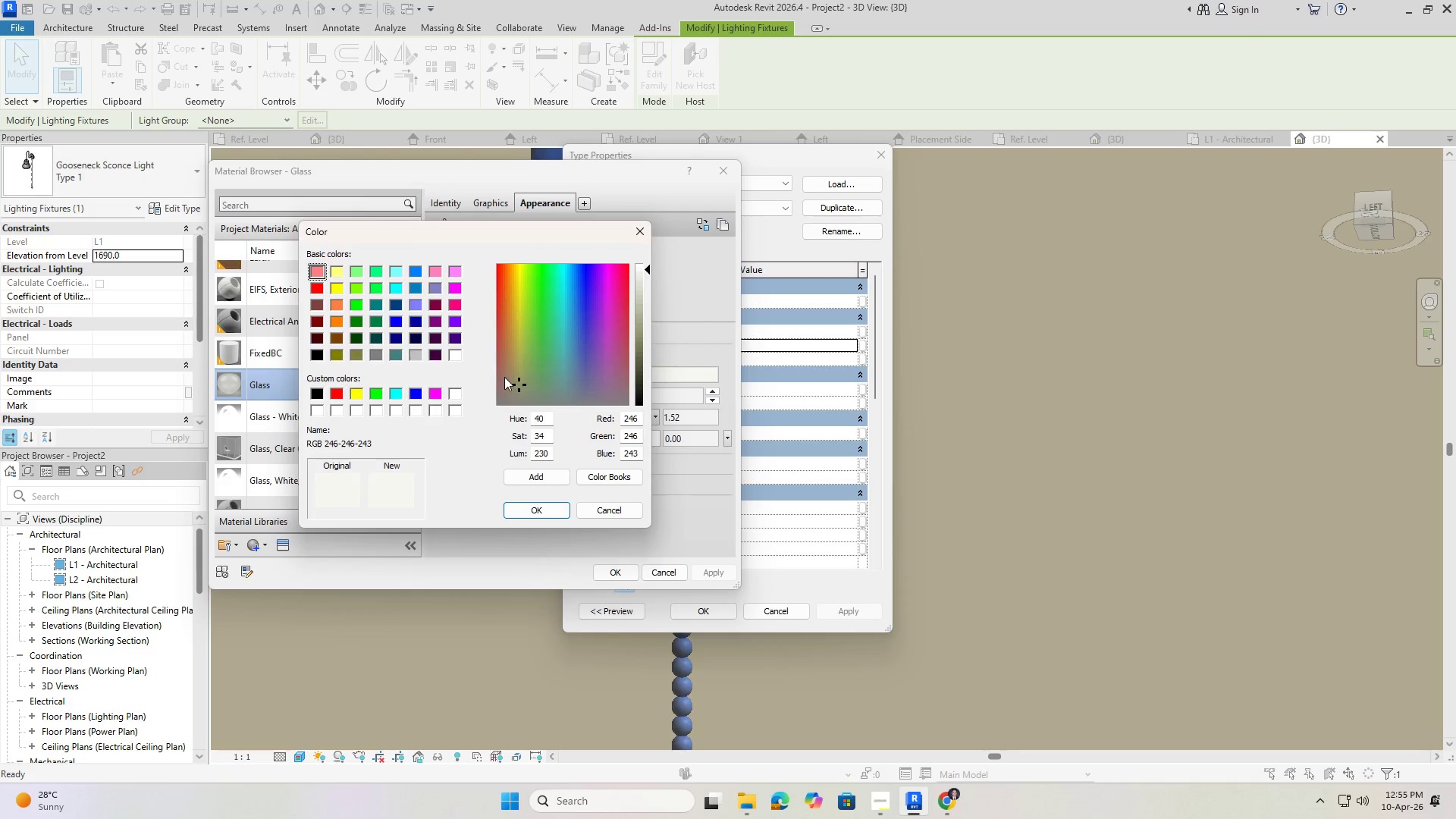 
left_click_drag(start_coordinate=[516, 379], to_coordinate=[497, 264])
 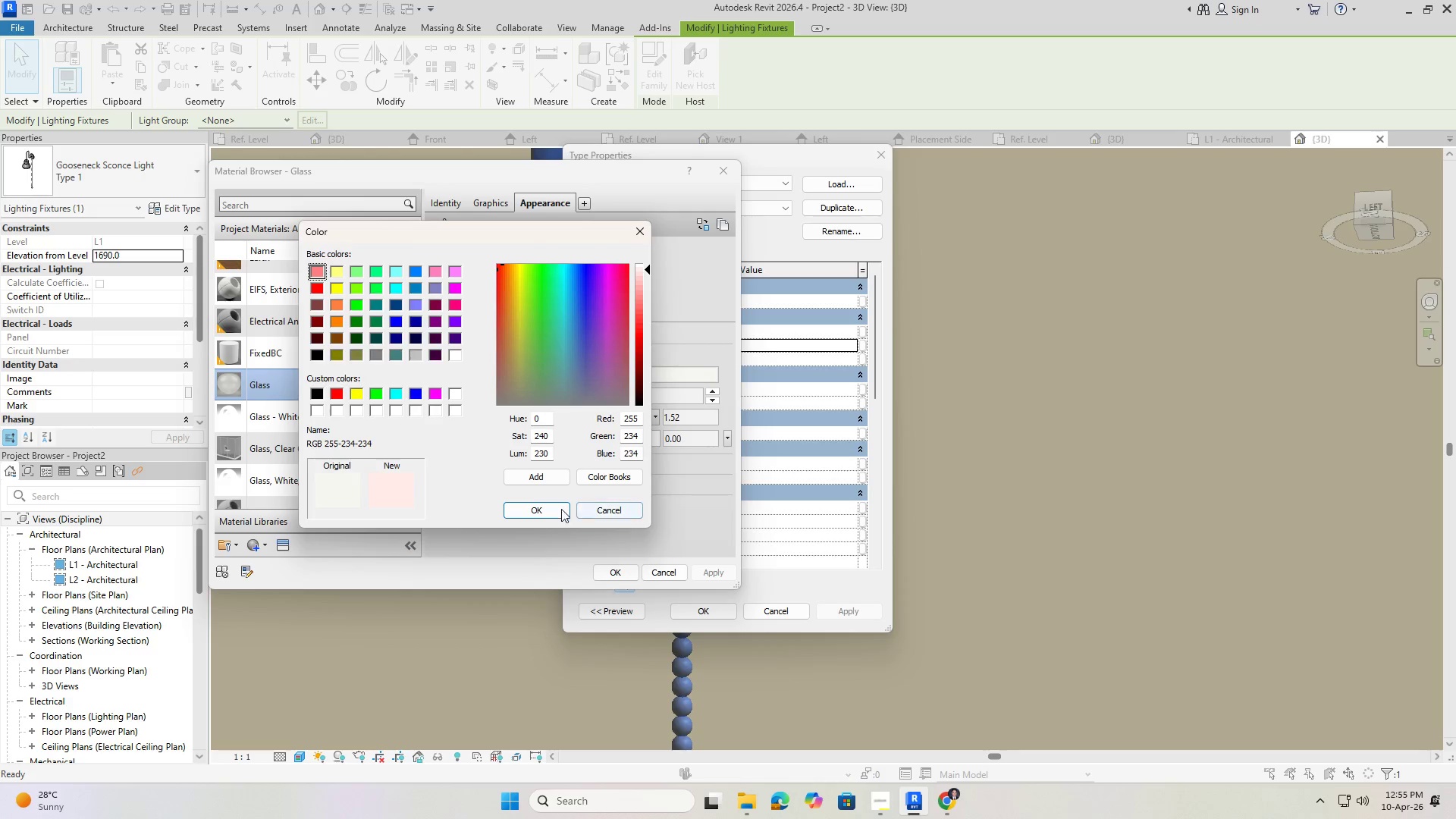 
left_click([552, 508])
 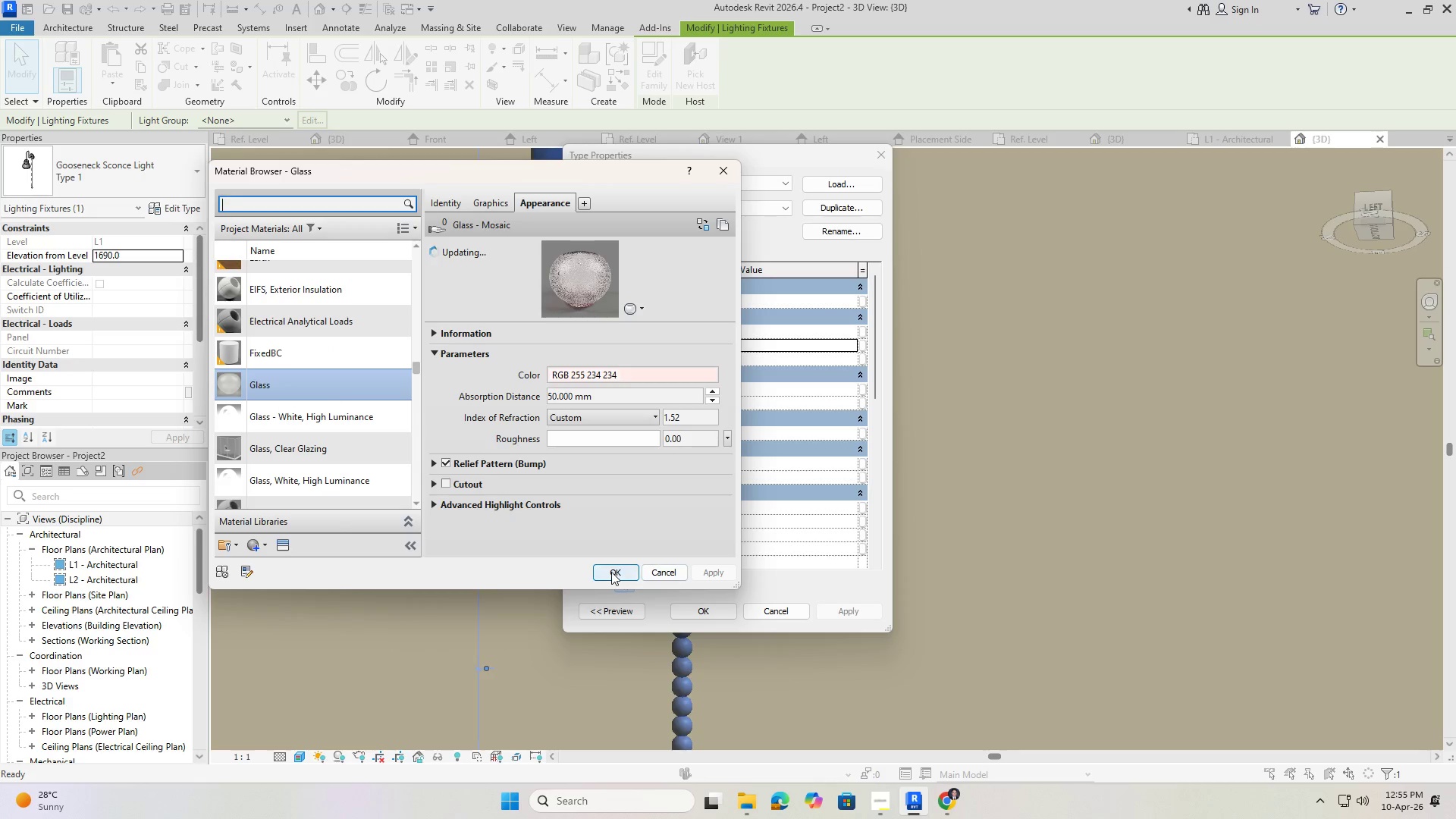 
left_click([611, 572])
 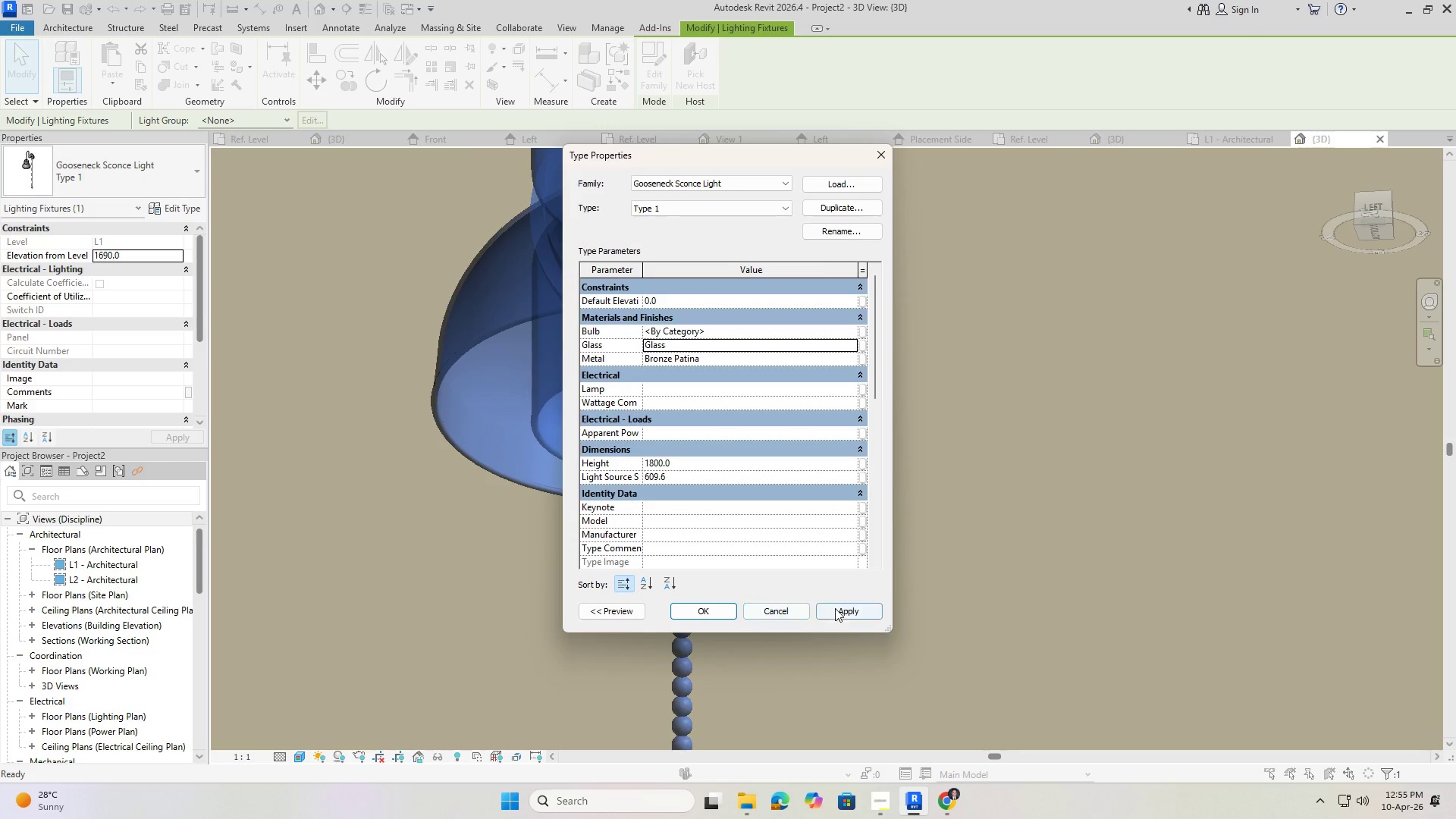 
double_click([706, 601])
 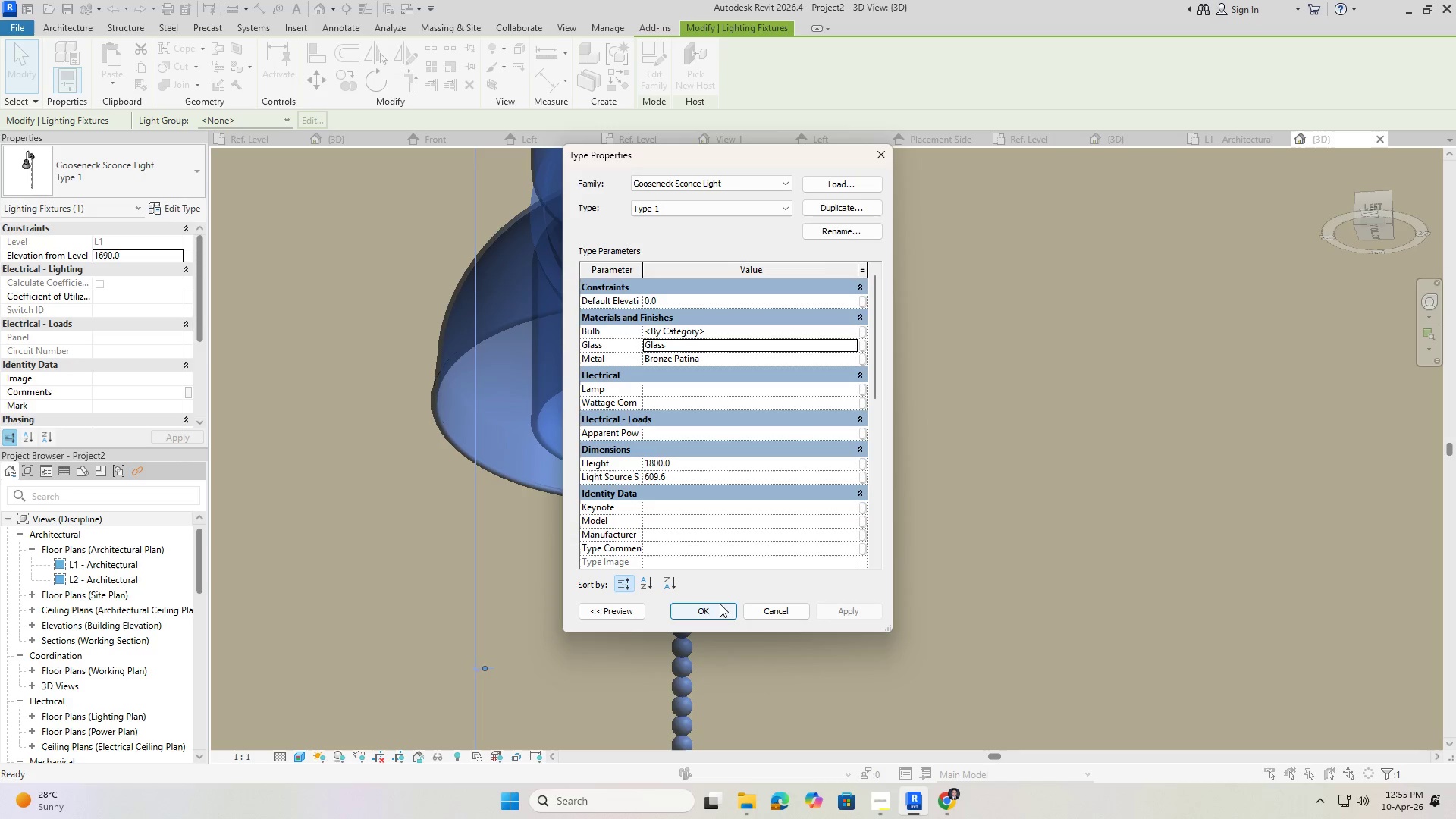 
triple_click([721, 608])
 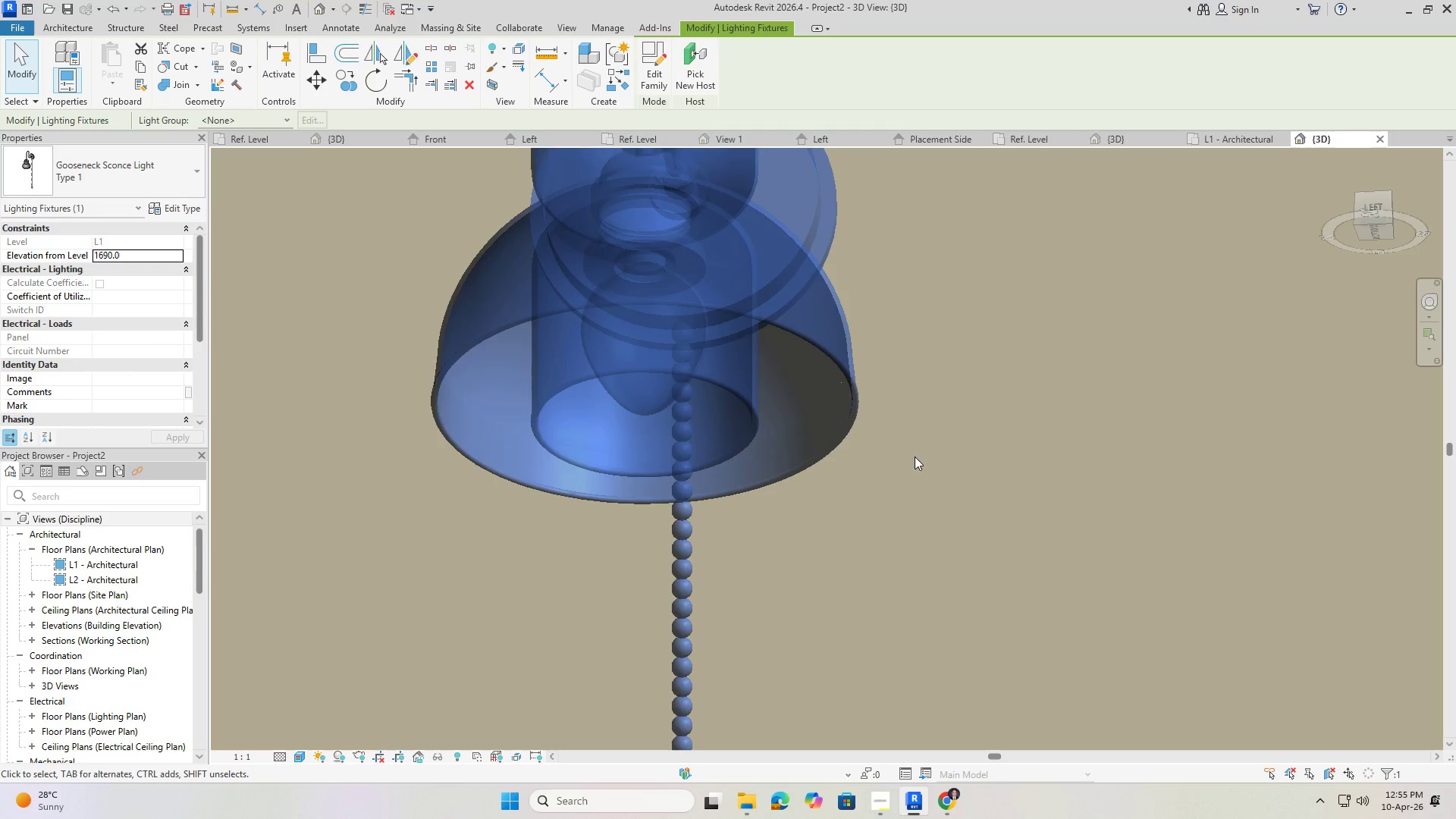 
triple_click([926, 444])
 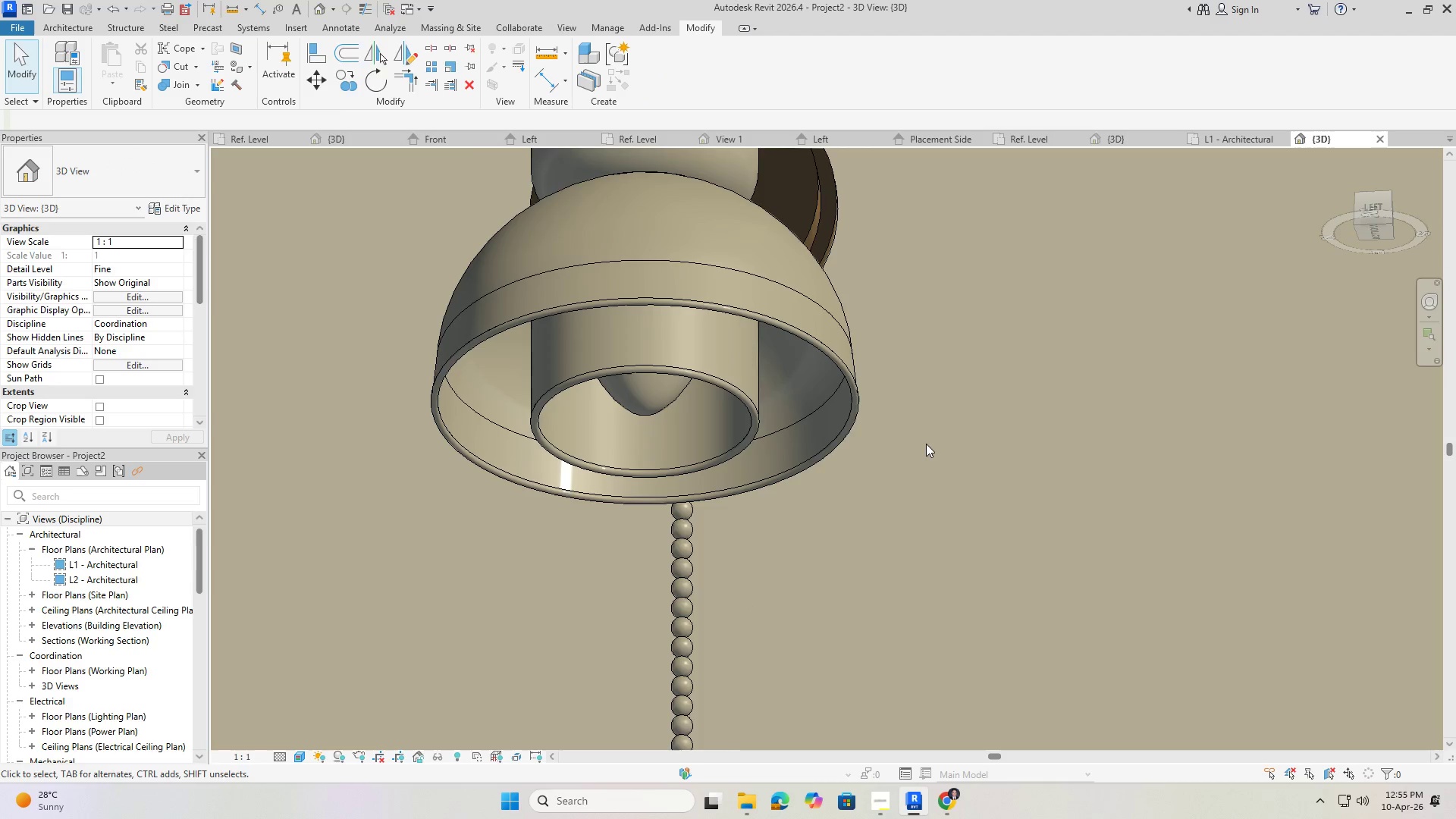 
hold_key(key=ShiftLeft, duration=1.5)
 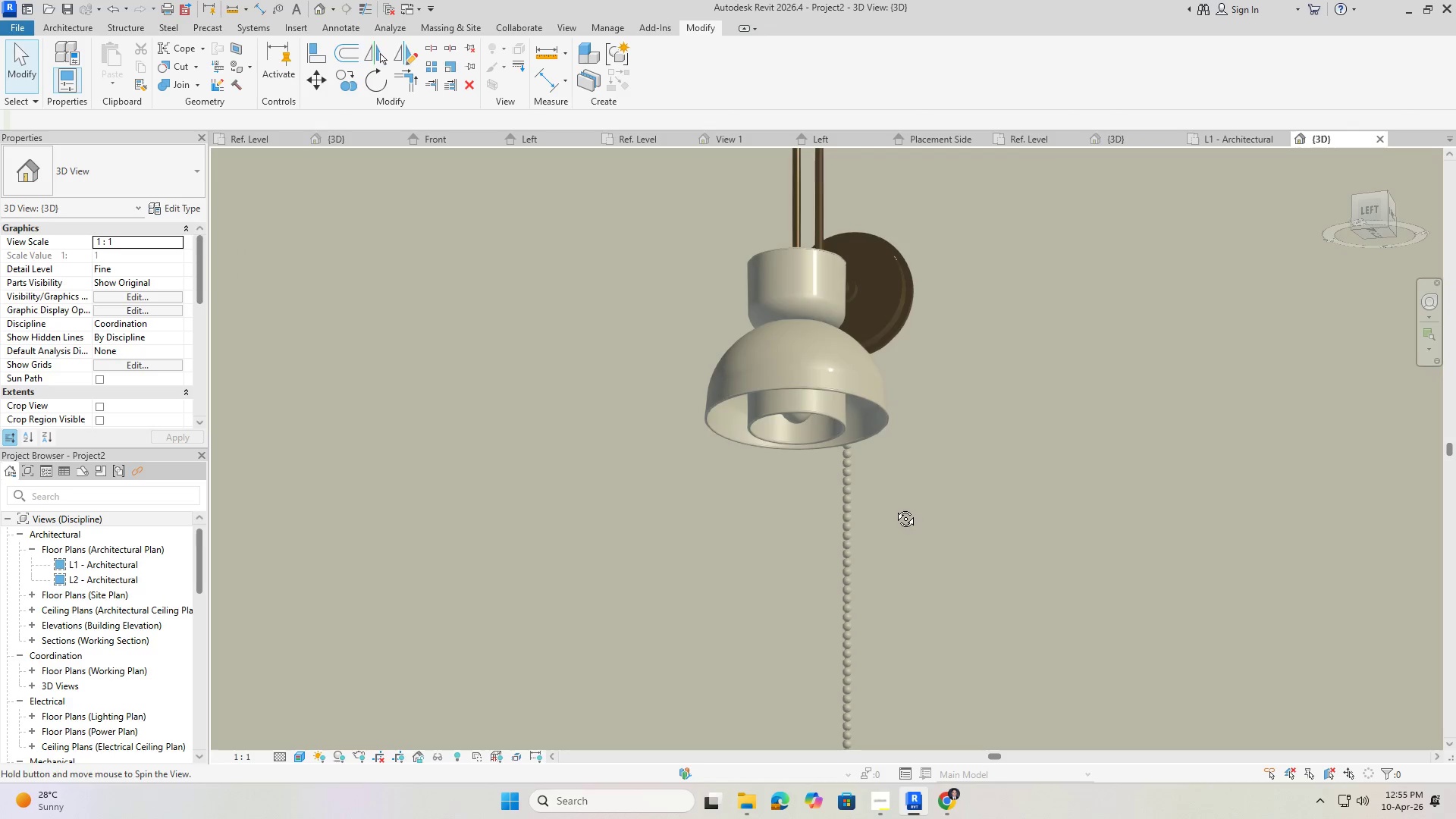 
scroll: coordinate [920, 450], scroll_direction: down, amount: 6.0
 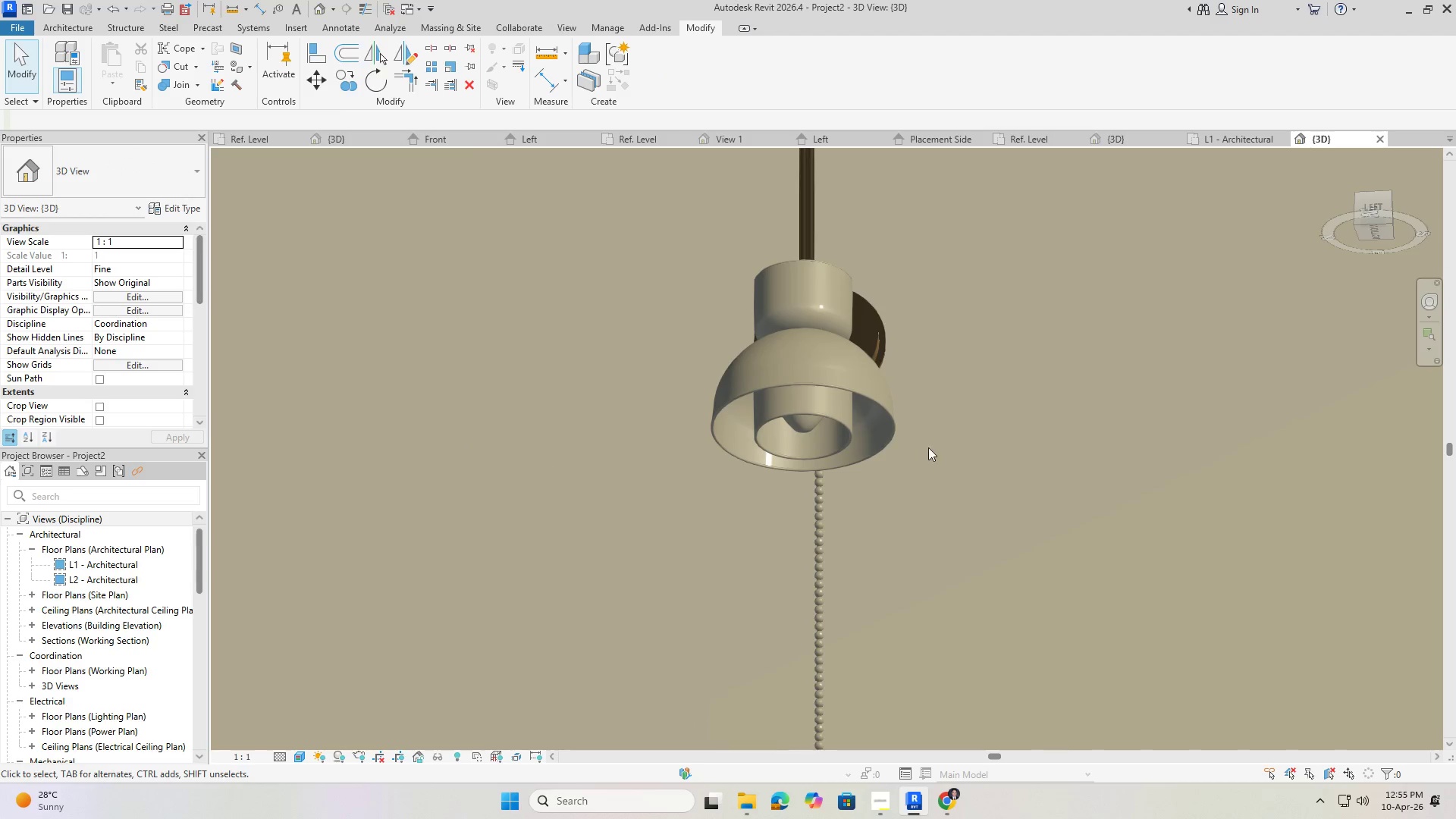 
key(Shift+ShiftLeft)
 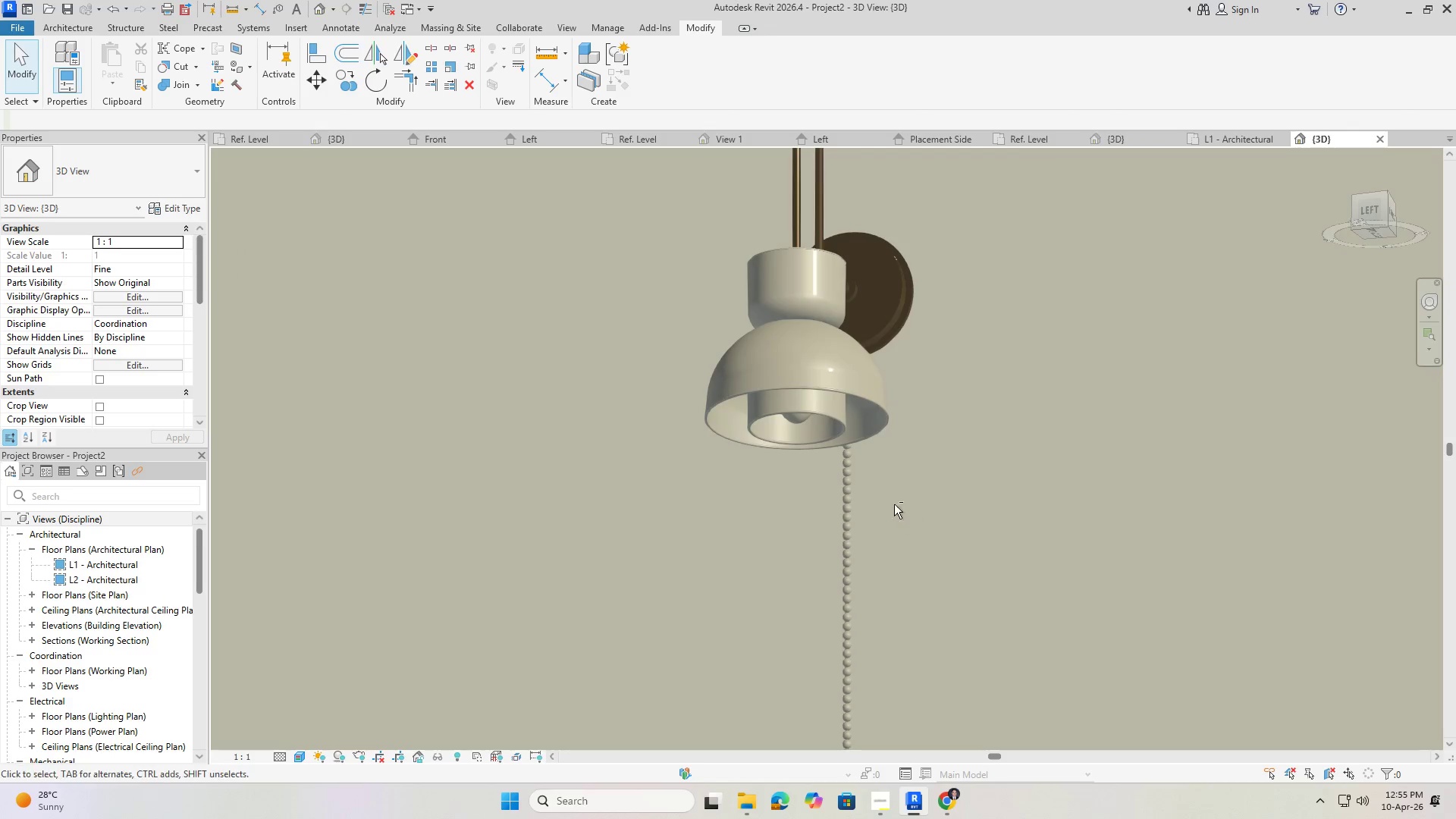 
key(Shift+ShiftLeft)
 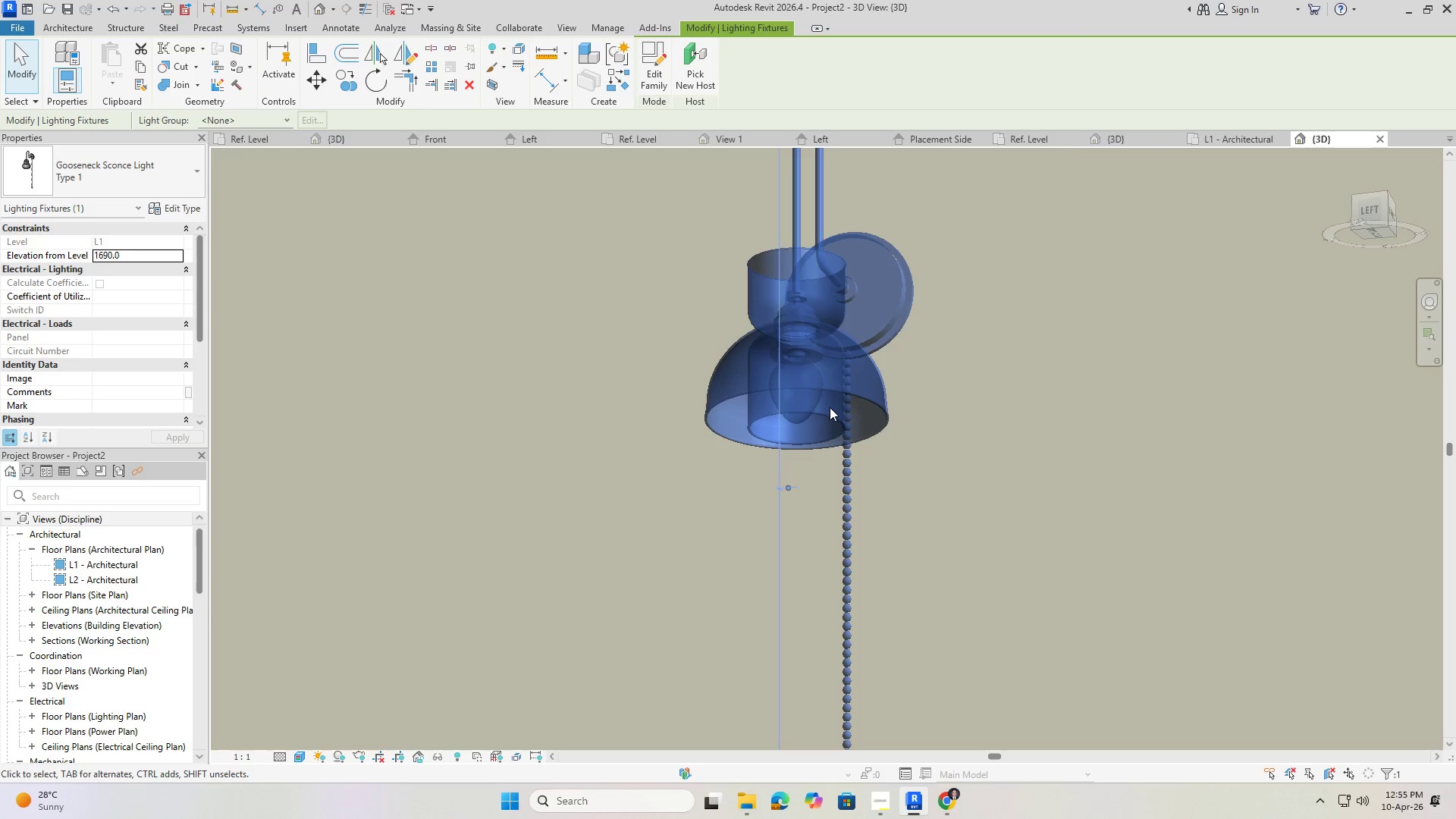 
left_click([1053, 419])
 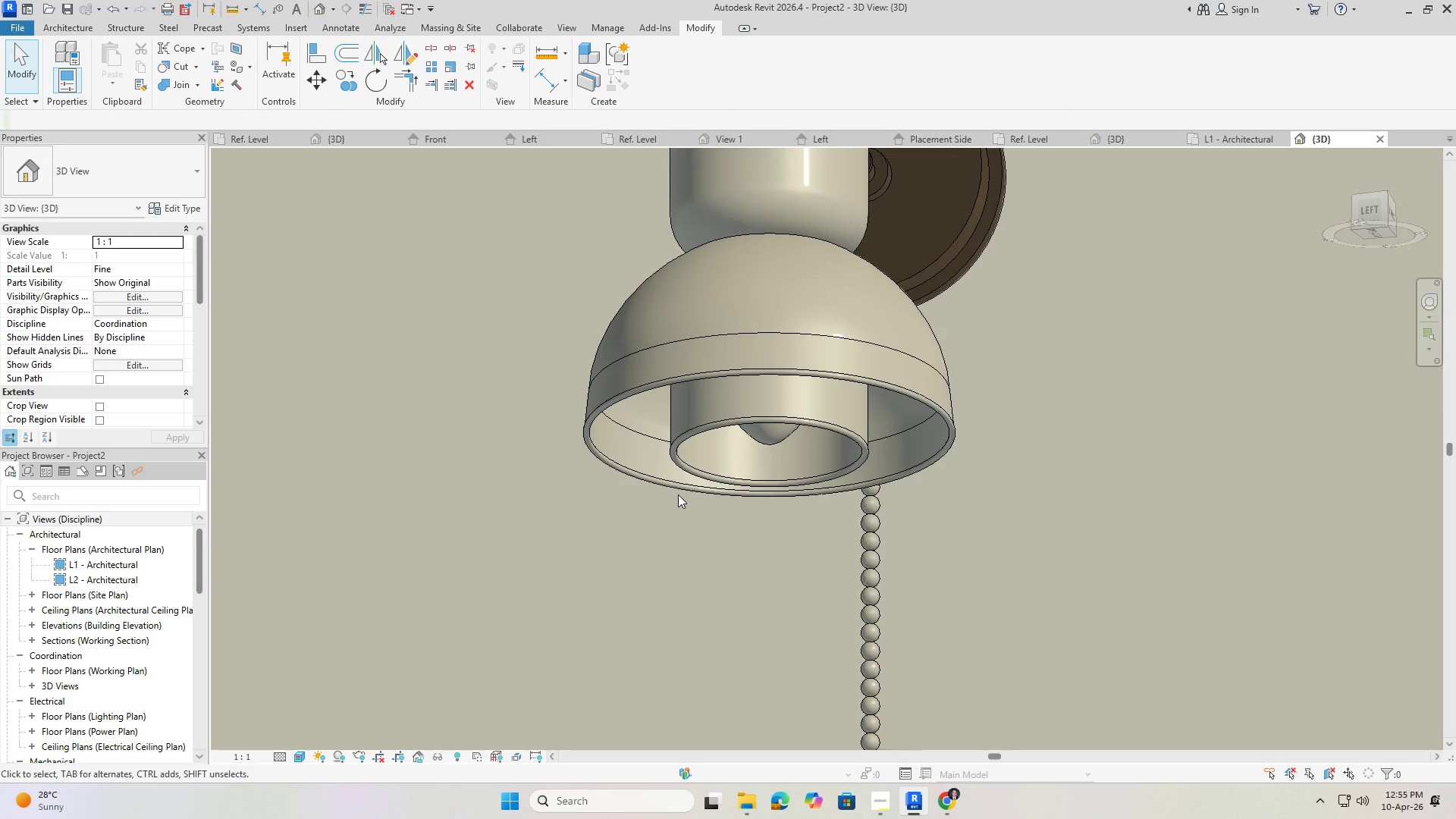 
scroll: coordinate [824, 403], scroll_direction: up, amount: 5.0
 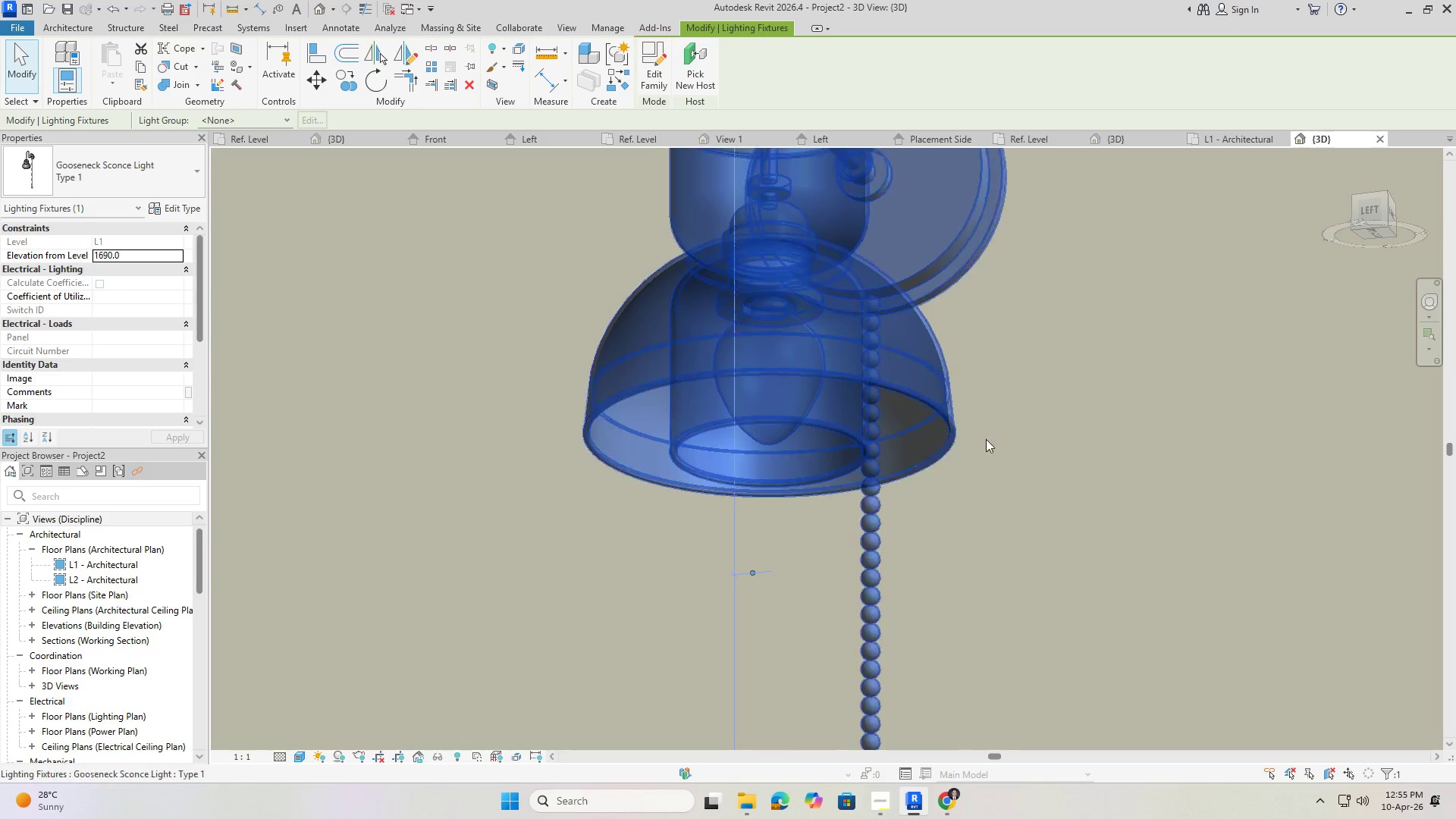 
key(Control+S)
 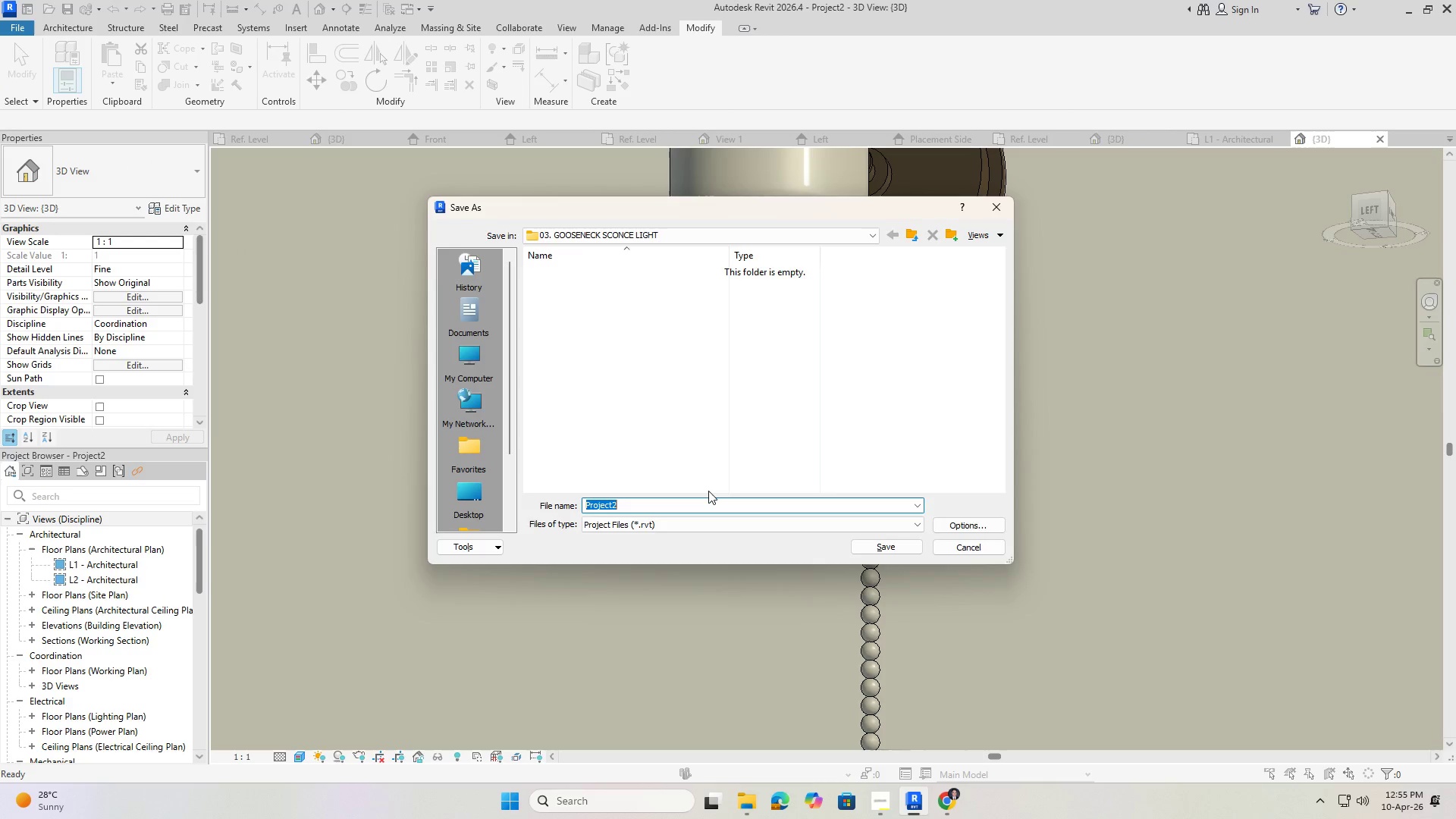 
key(Escape)
 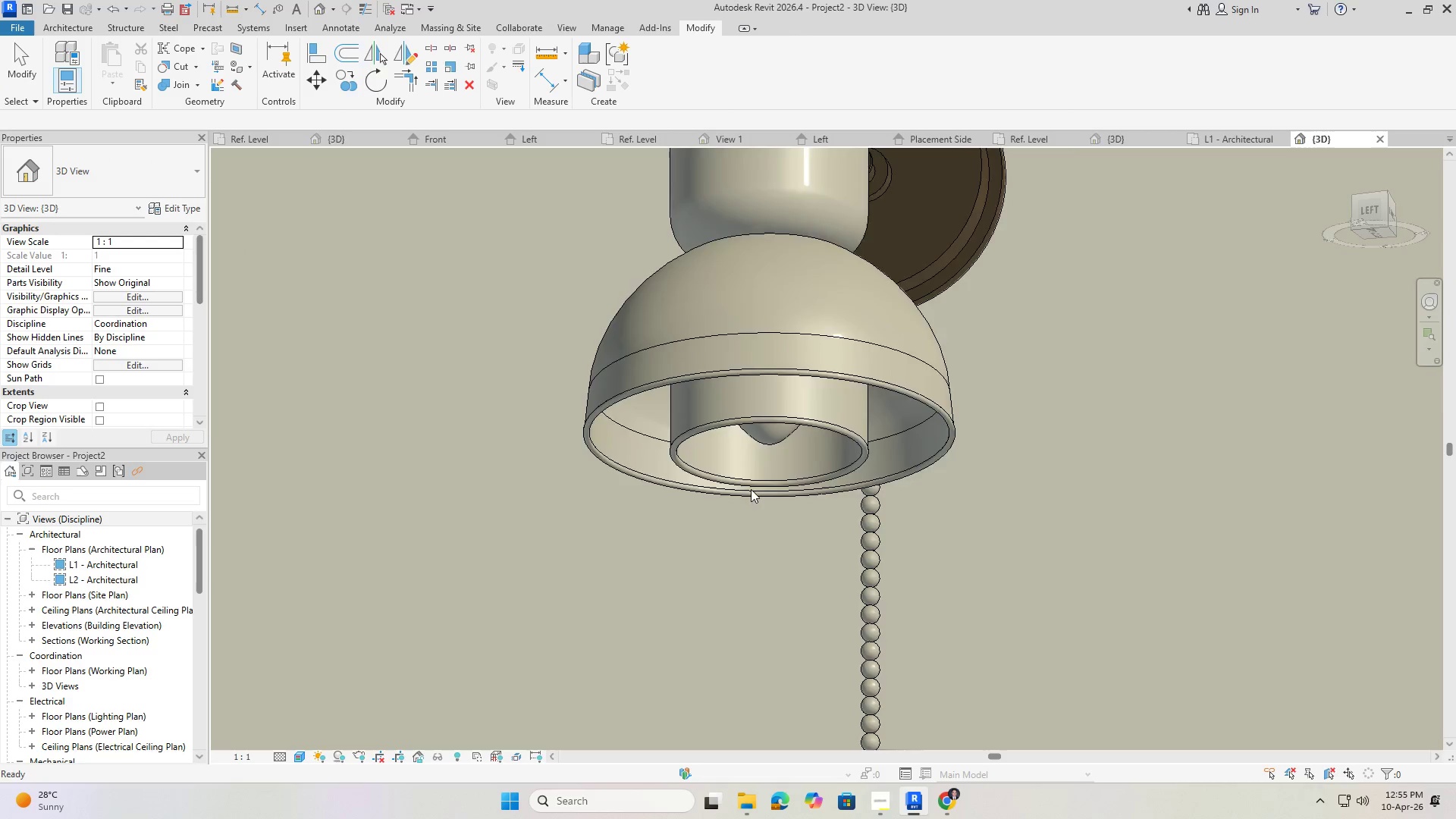 
key(Escape)
 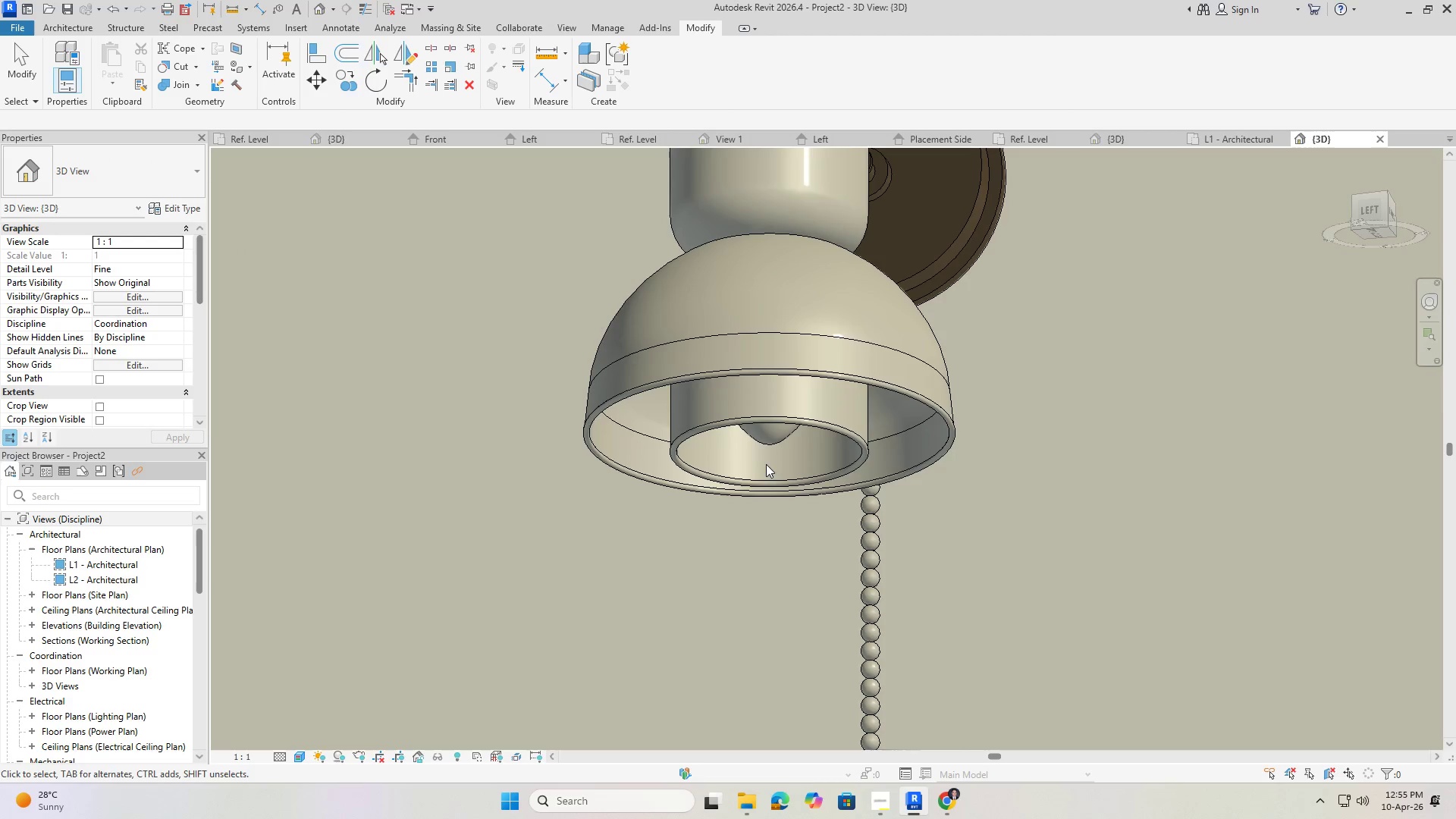 
key(Escape)
 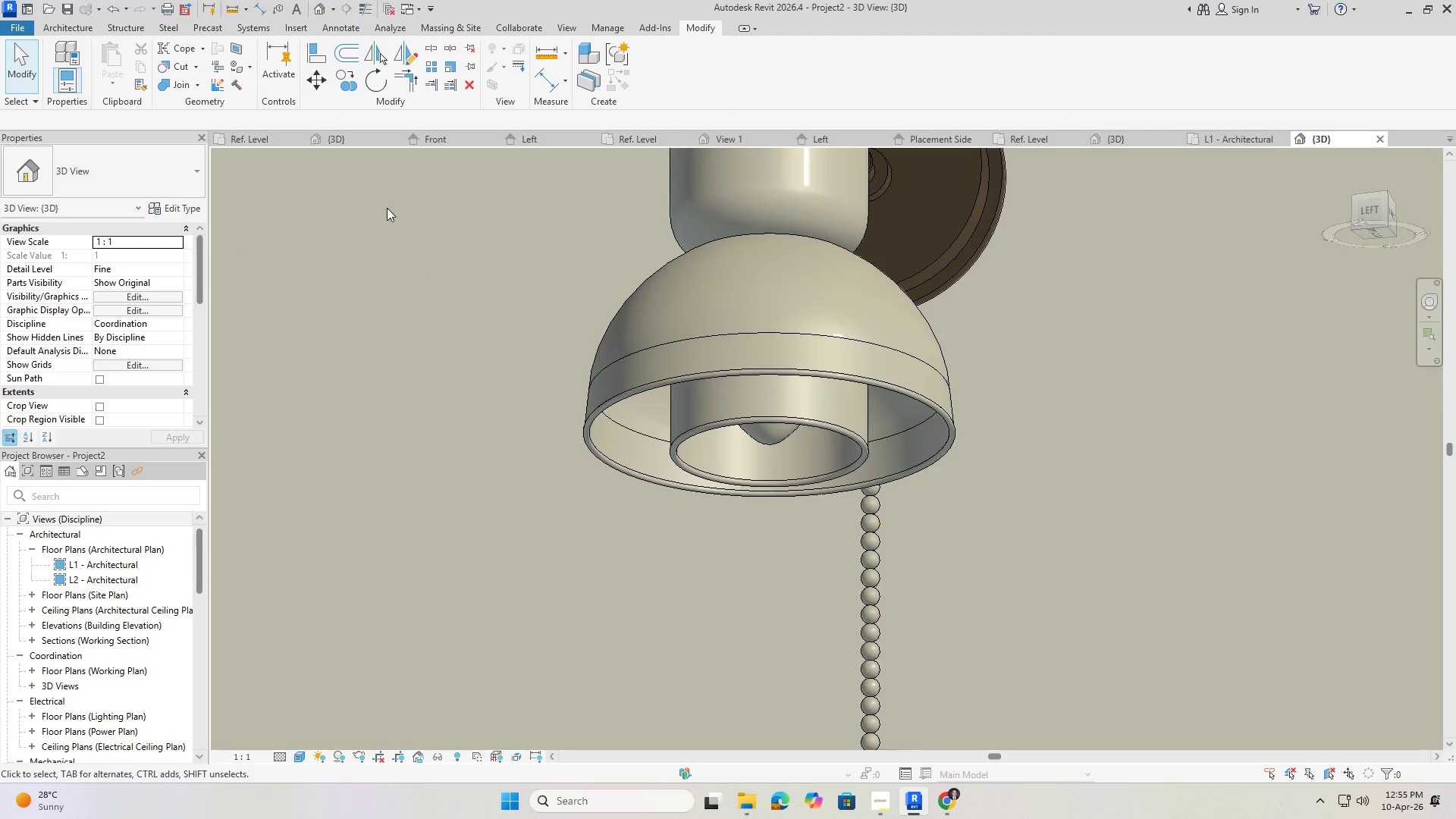 
left_click([353, 145])
 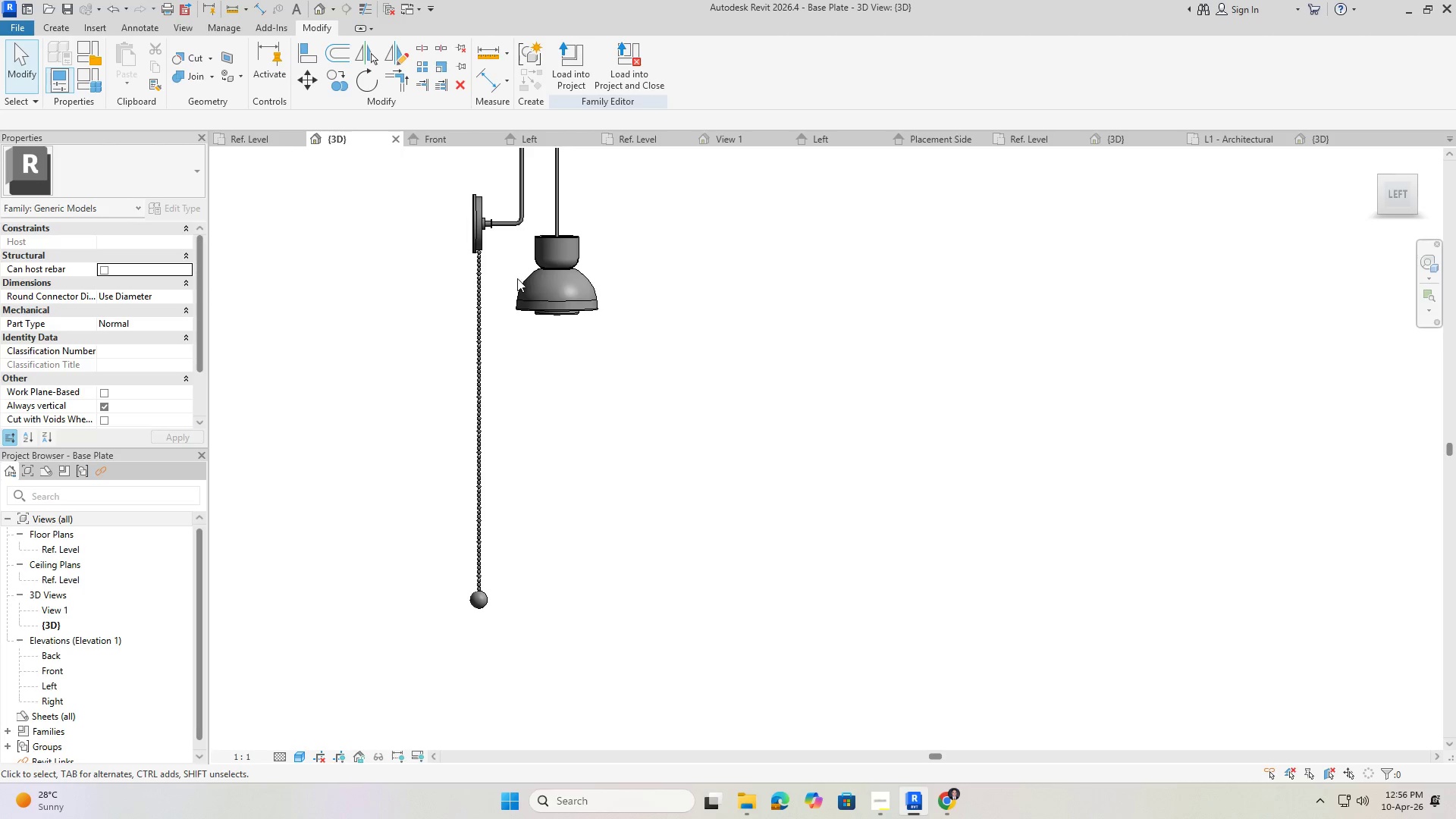 
scroll: coordinate [485, 301], scroll_direction: down, amount: 2.0
 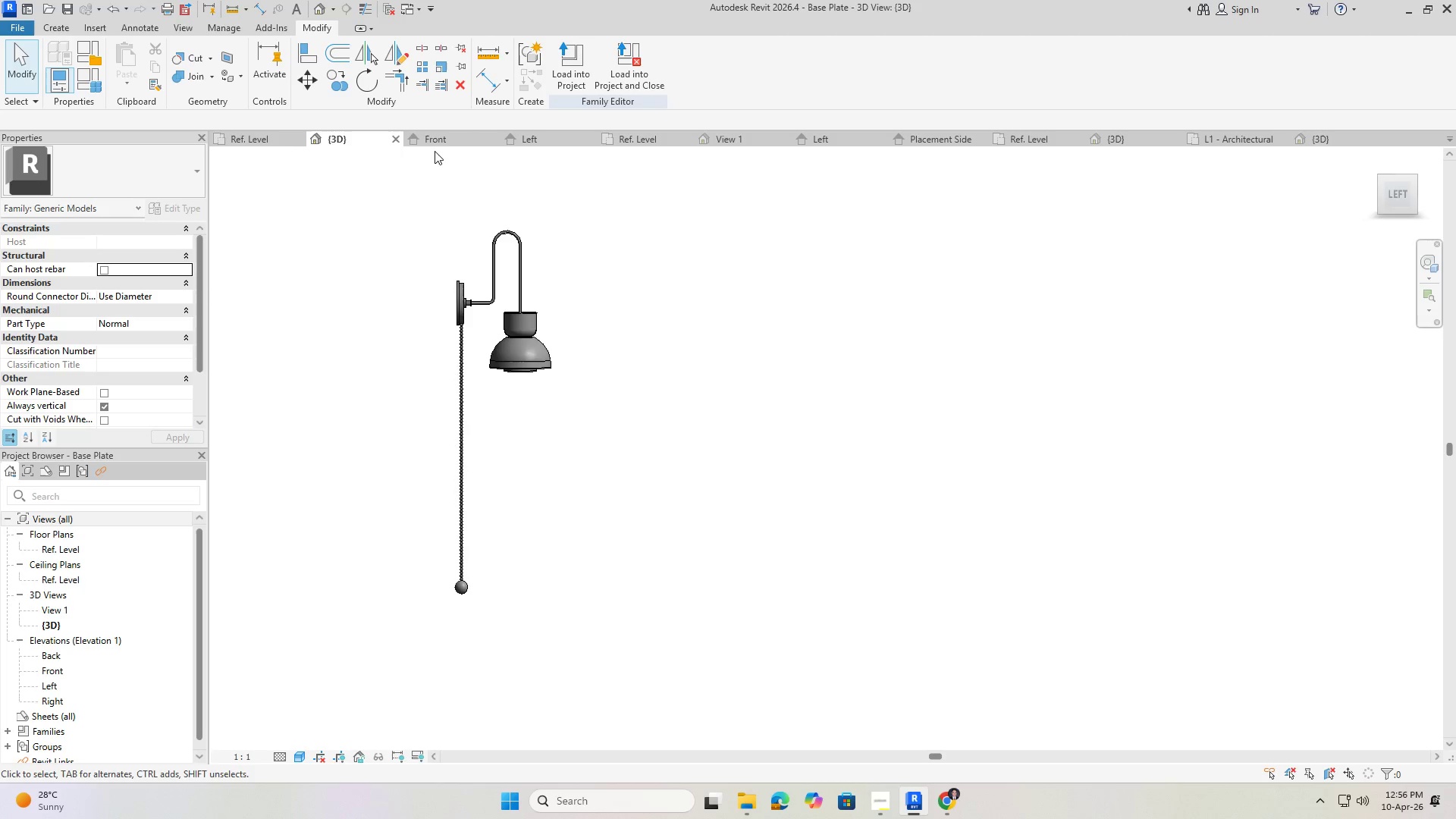 
left_click([434, 145])
 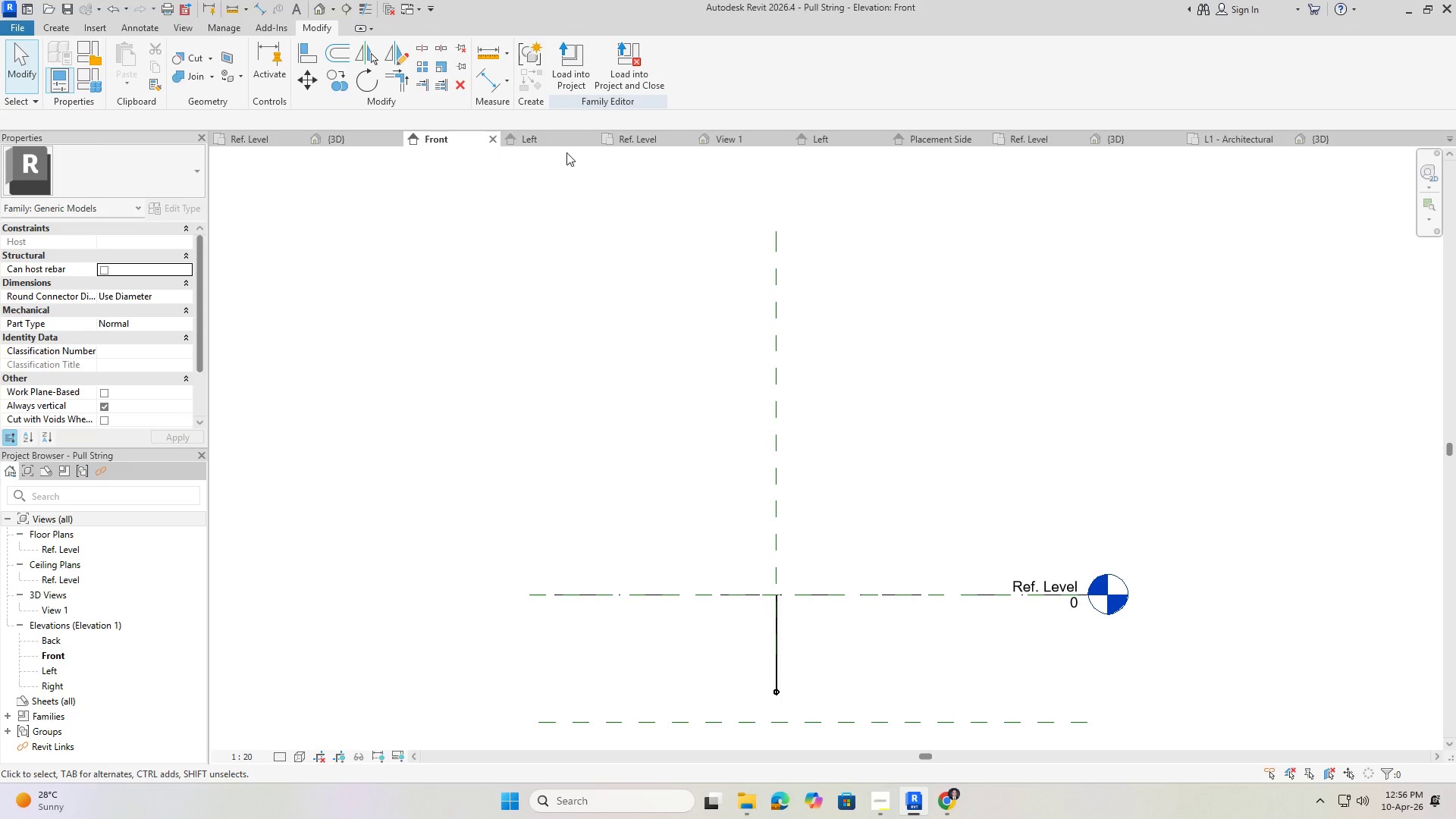 
left_click([541, 141])
 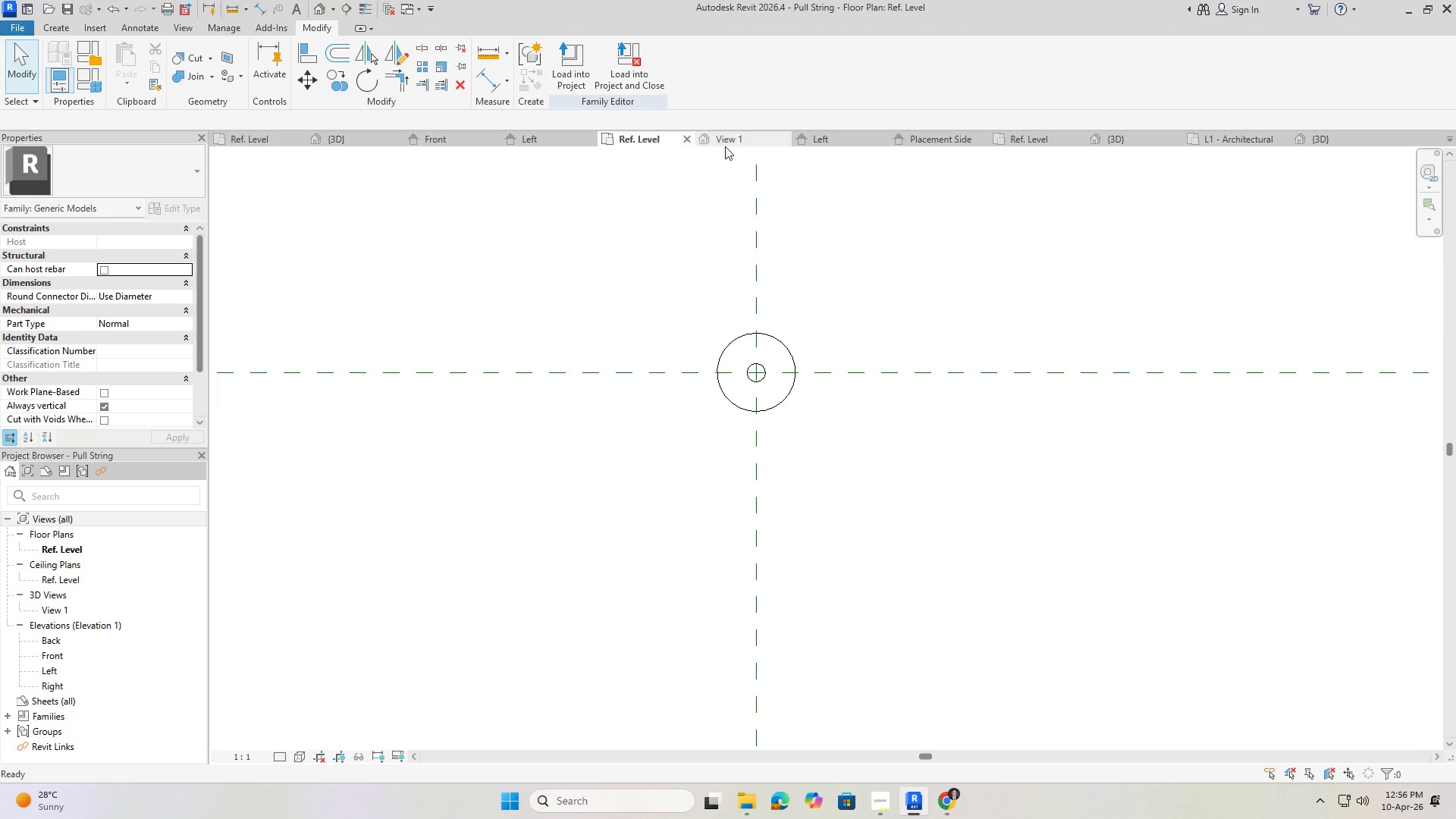 
left_click([750, 146])
 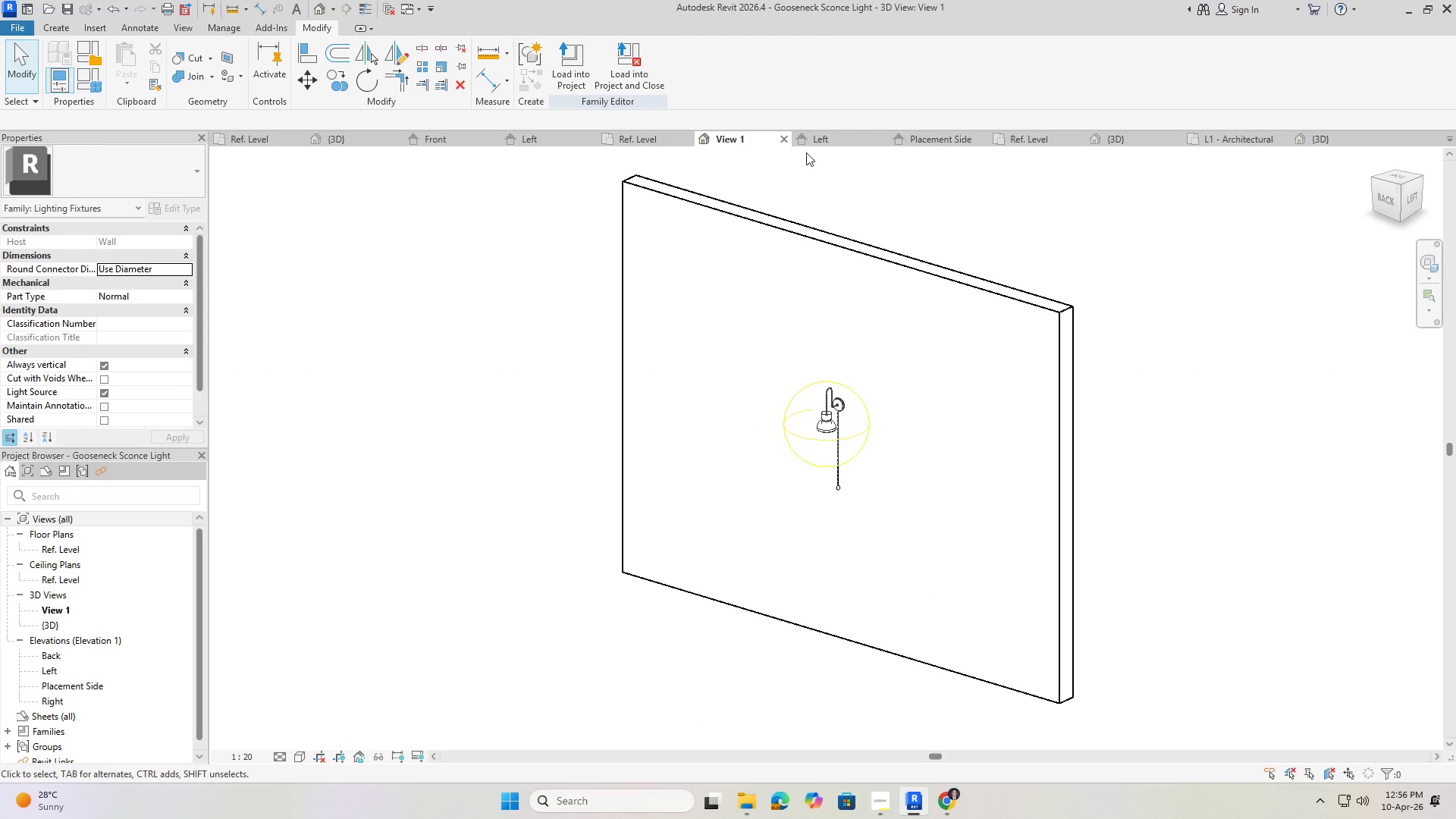 
left_click([824, 141])
 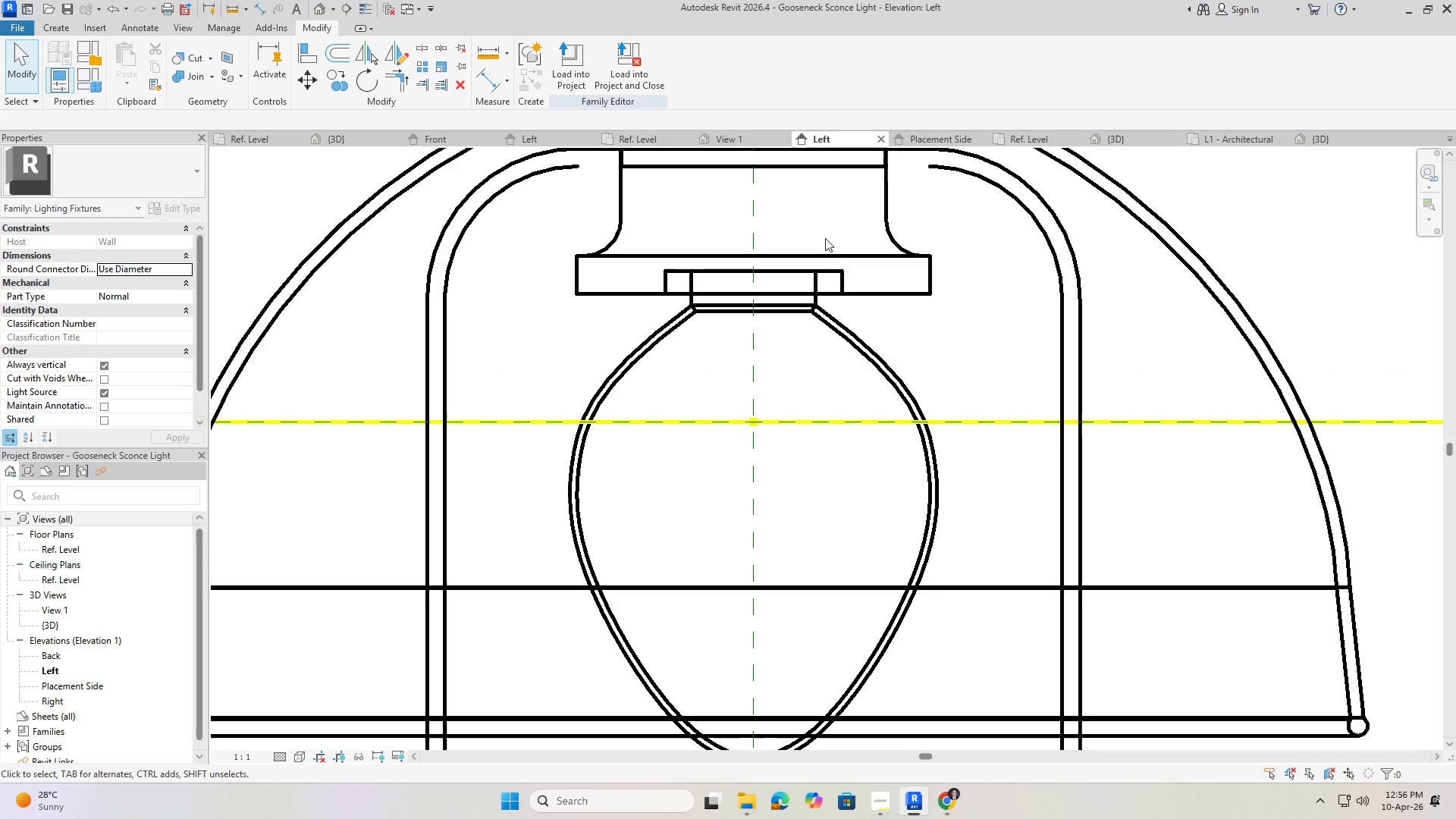 
scroll: coordinate [814, 303], scroll_direction: down, amount: 13.0
 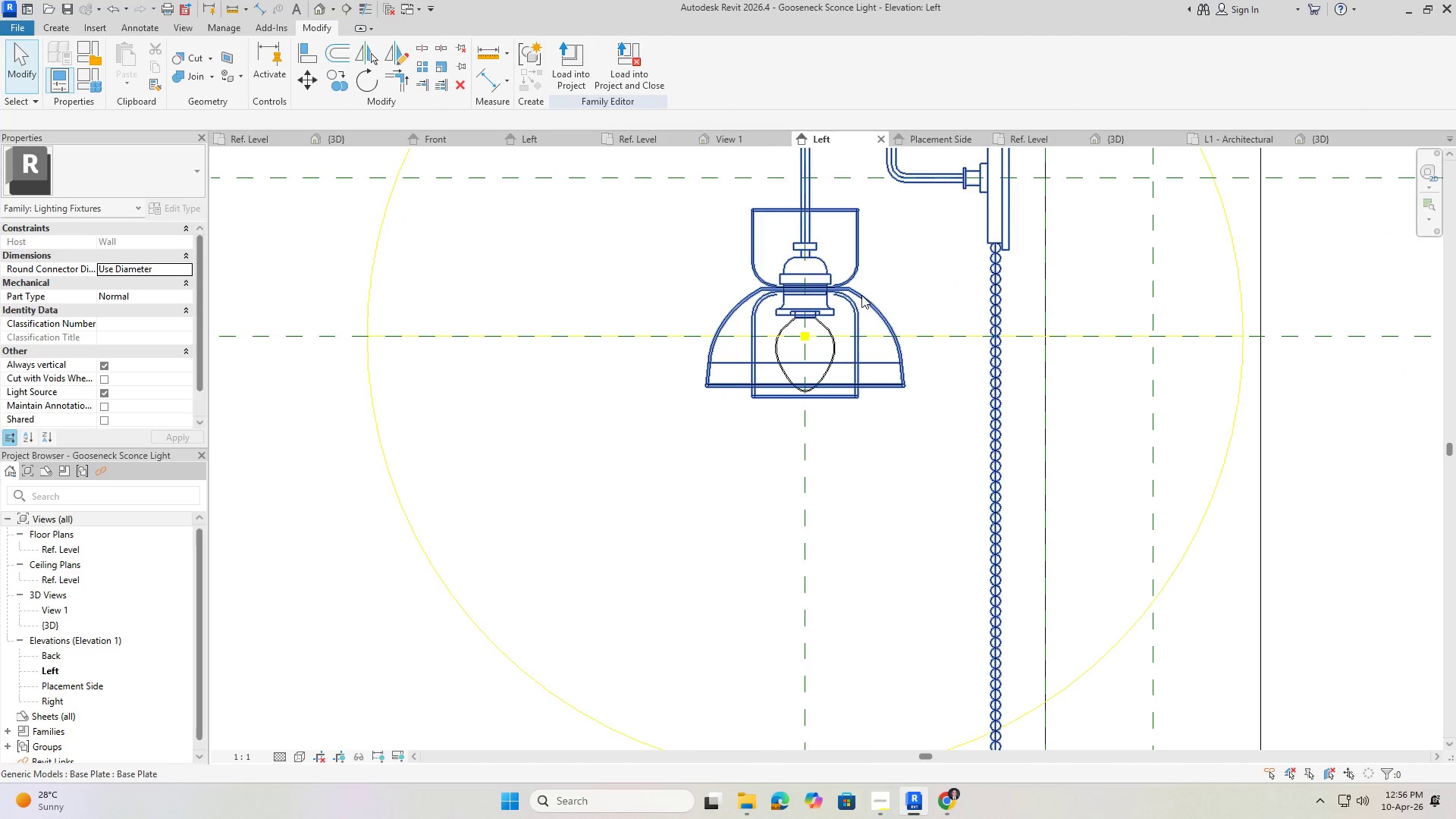 
left_click([861, 295])
 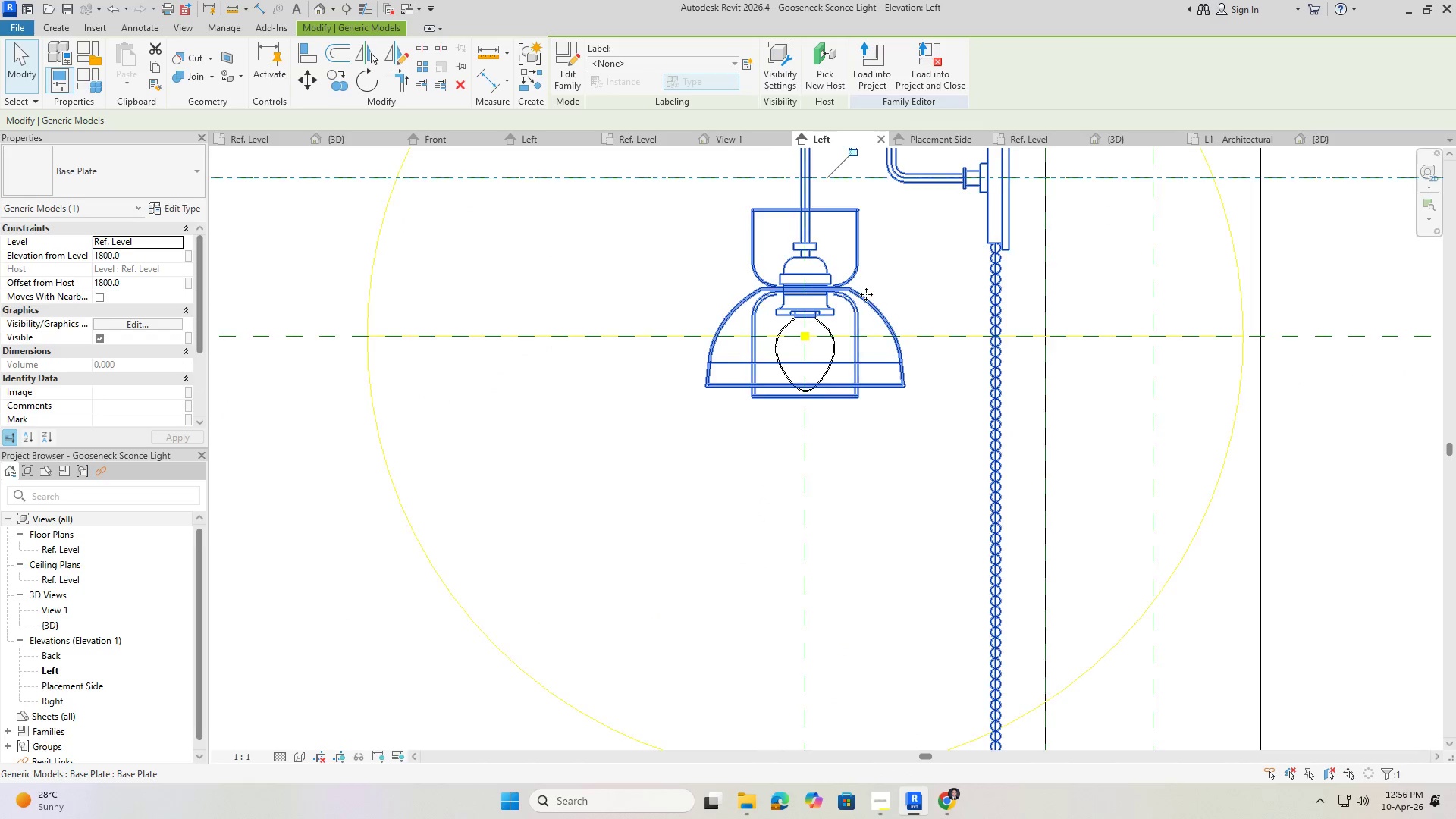 
scroll: coordinate [758, 412], scroll_direction: down, amount: 5.0
 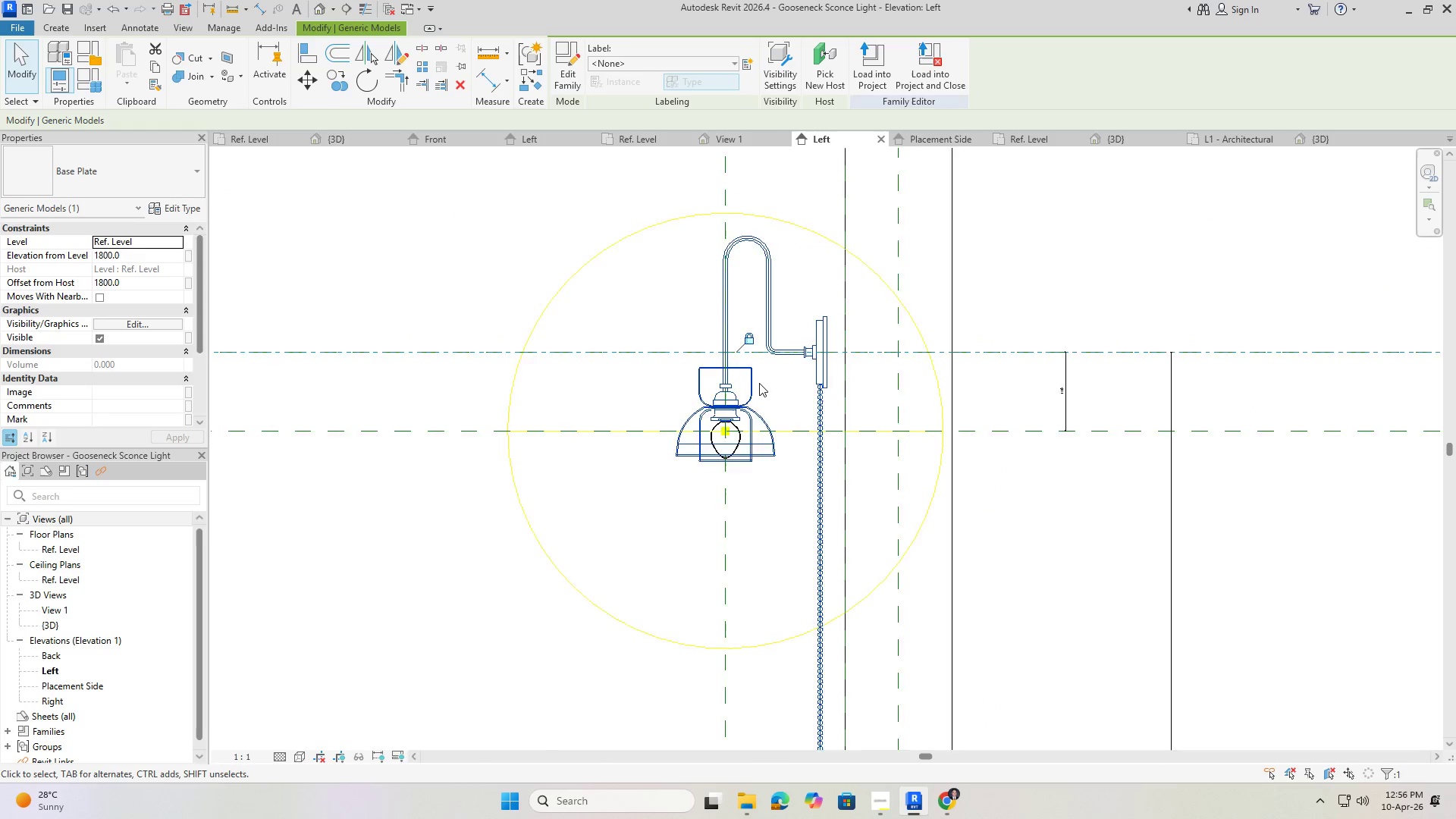 
key(Escape)
 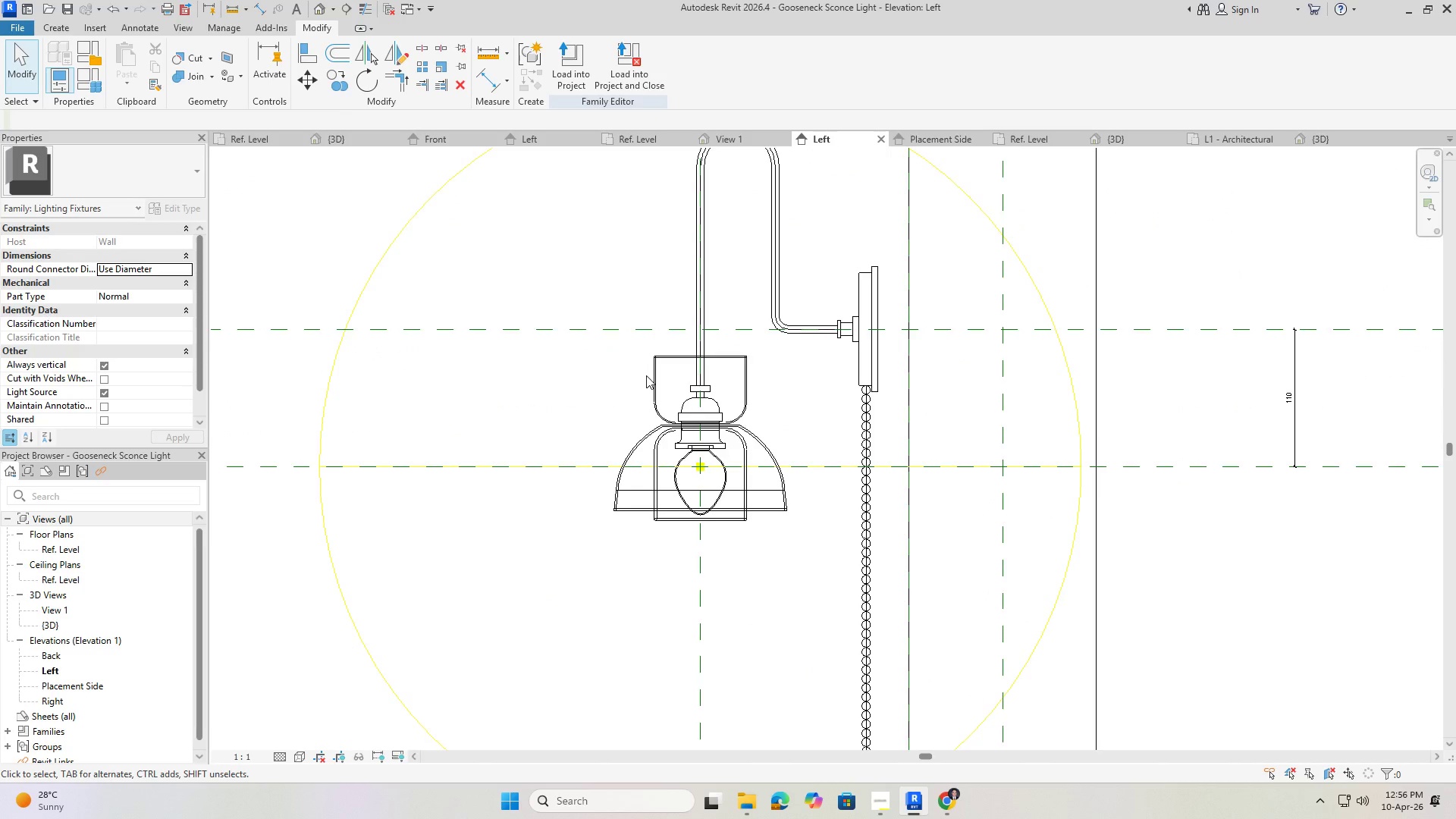 
scroll: coordinate [759, 383], scroll_direction: up, amount: 4.0
 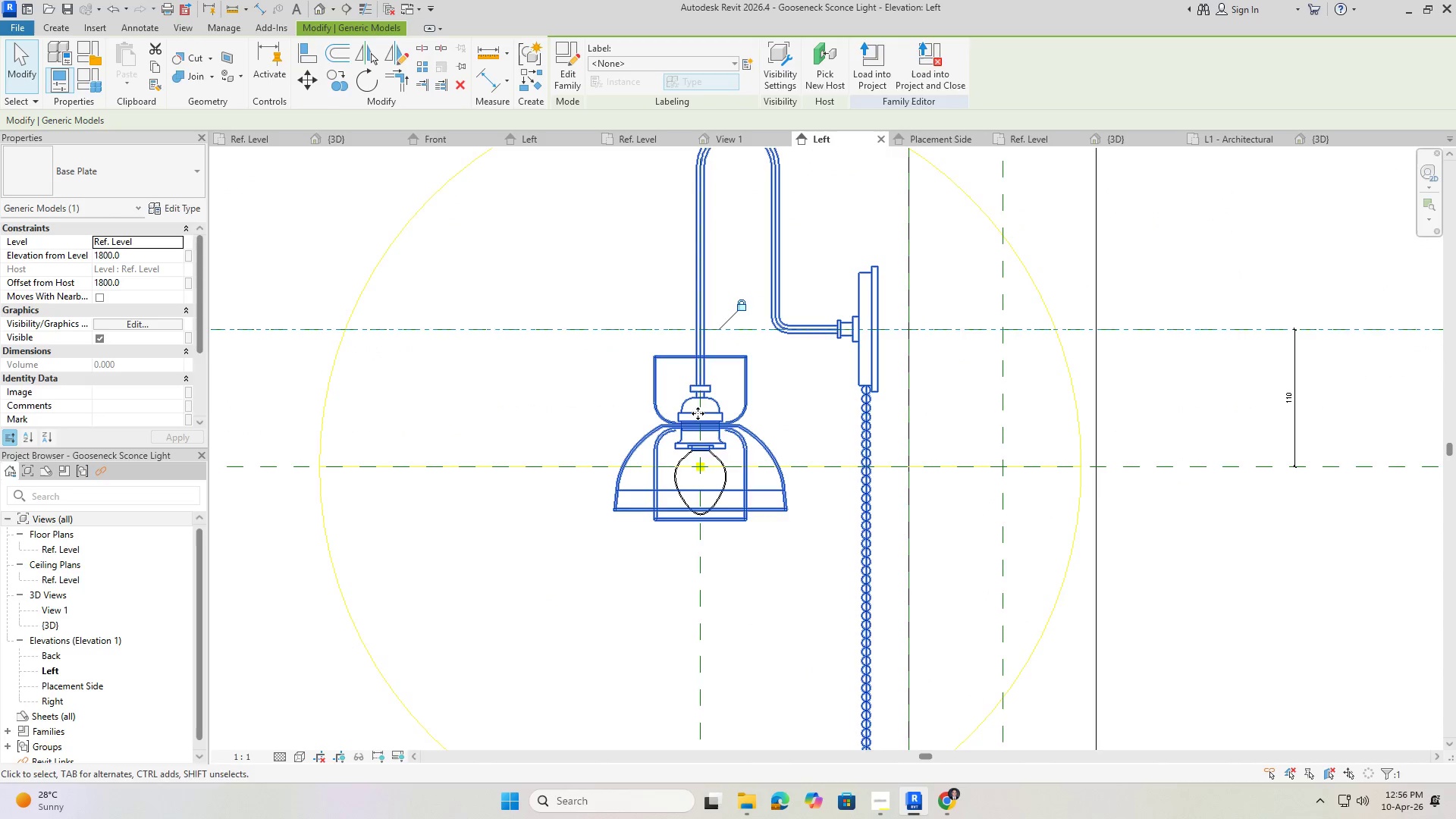 
wait(17.25)
 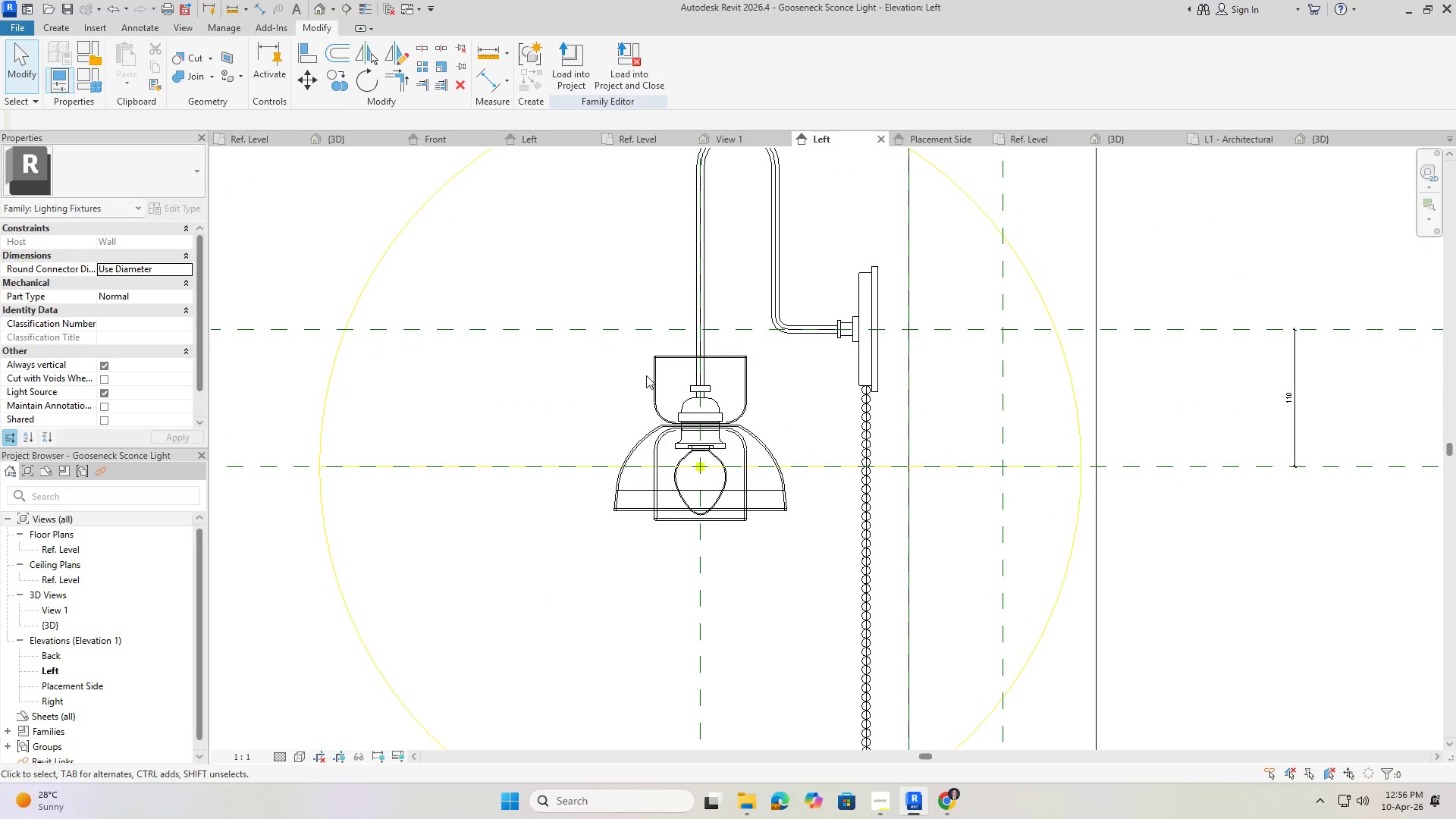 
left_click_drag(start_coordinate=[659, 138], to_coordinate=[563, 143])
 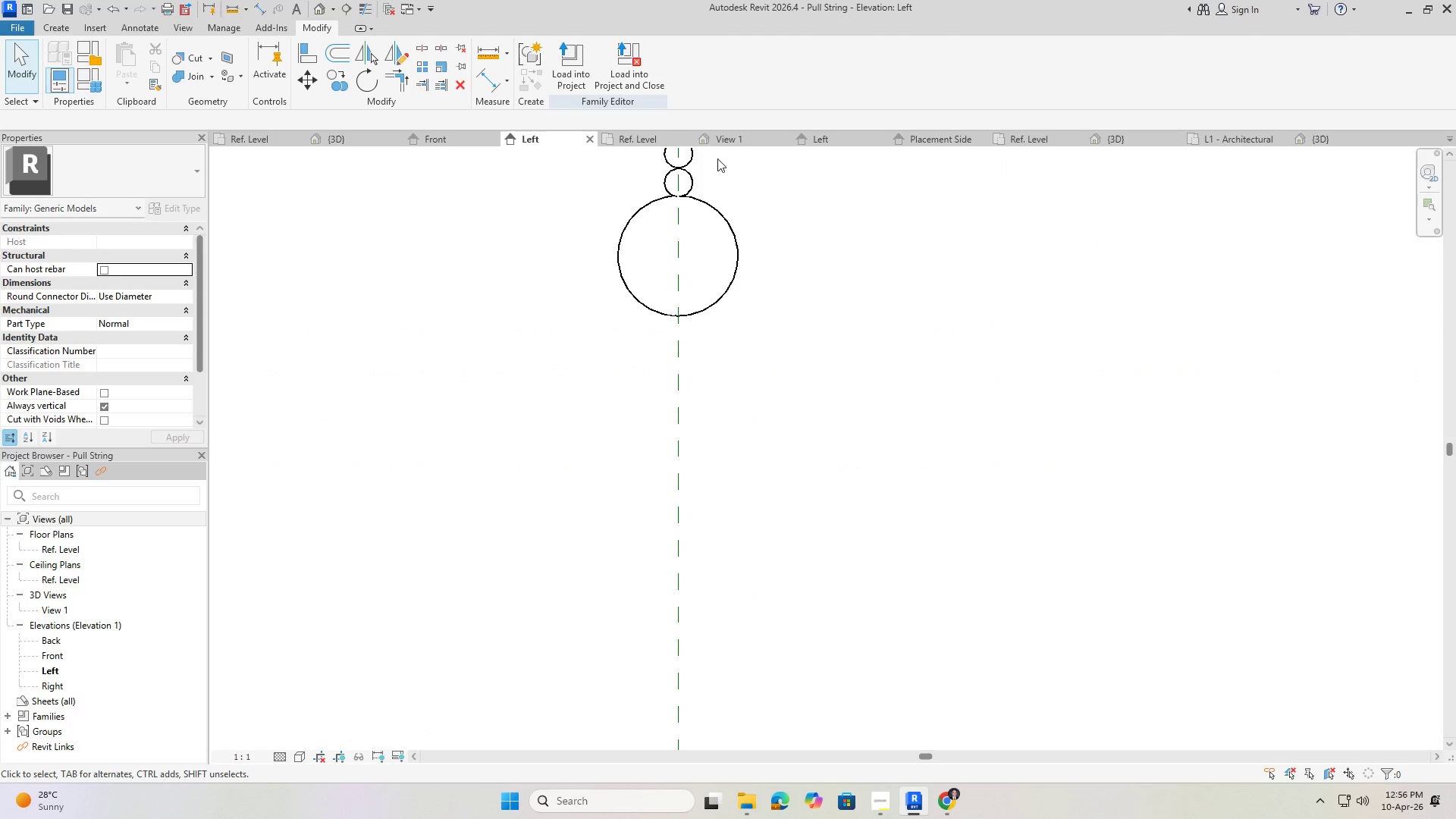 
scroll: coordinate [667, 321], scroll_direction: down, amount: 11.0
 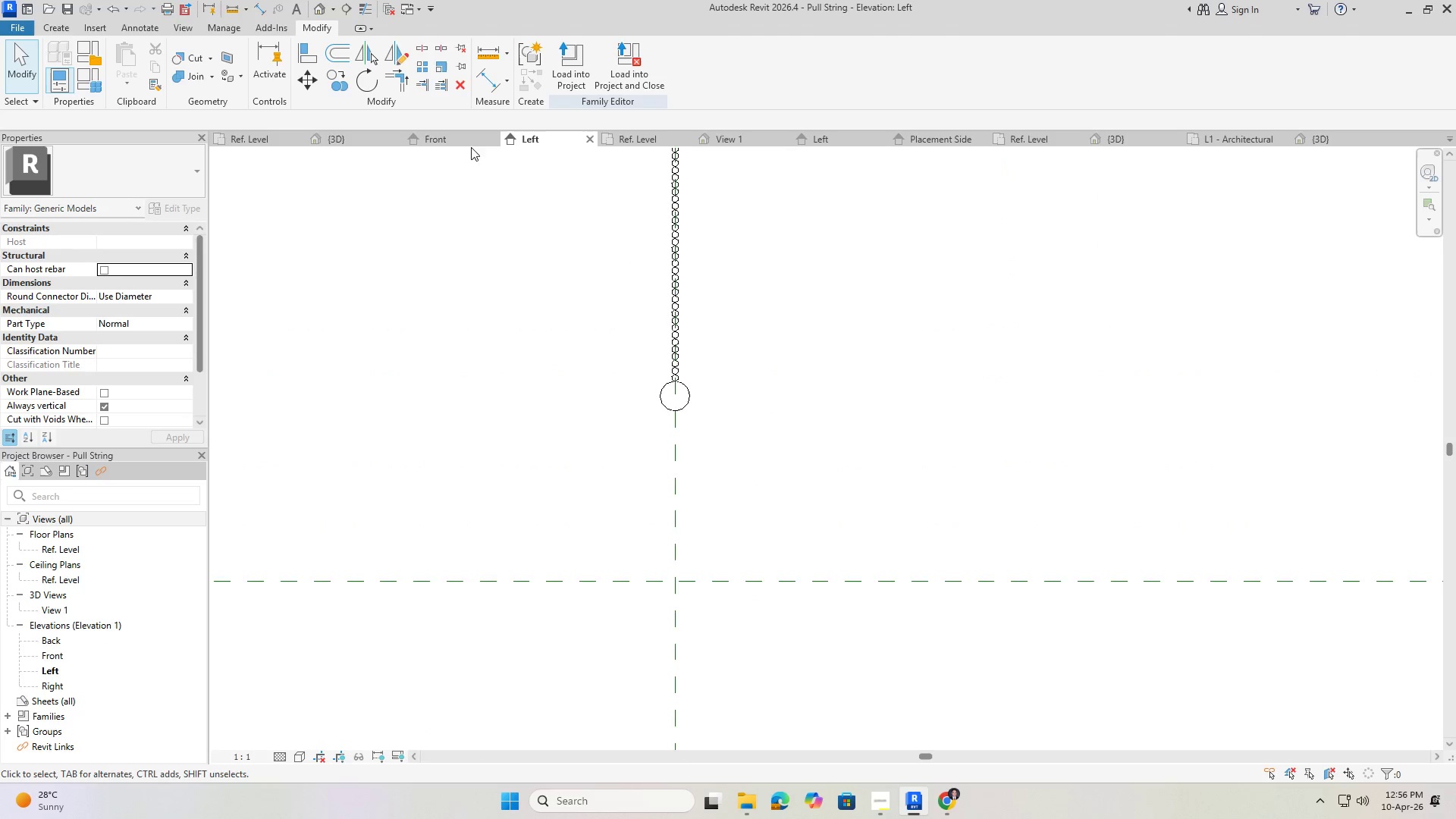 
left_click([455, 140])
 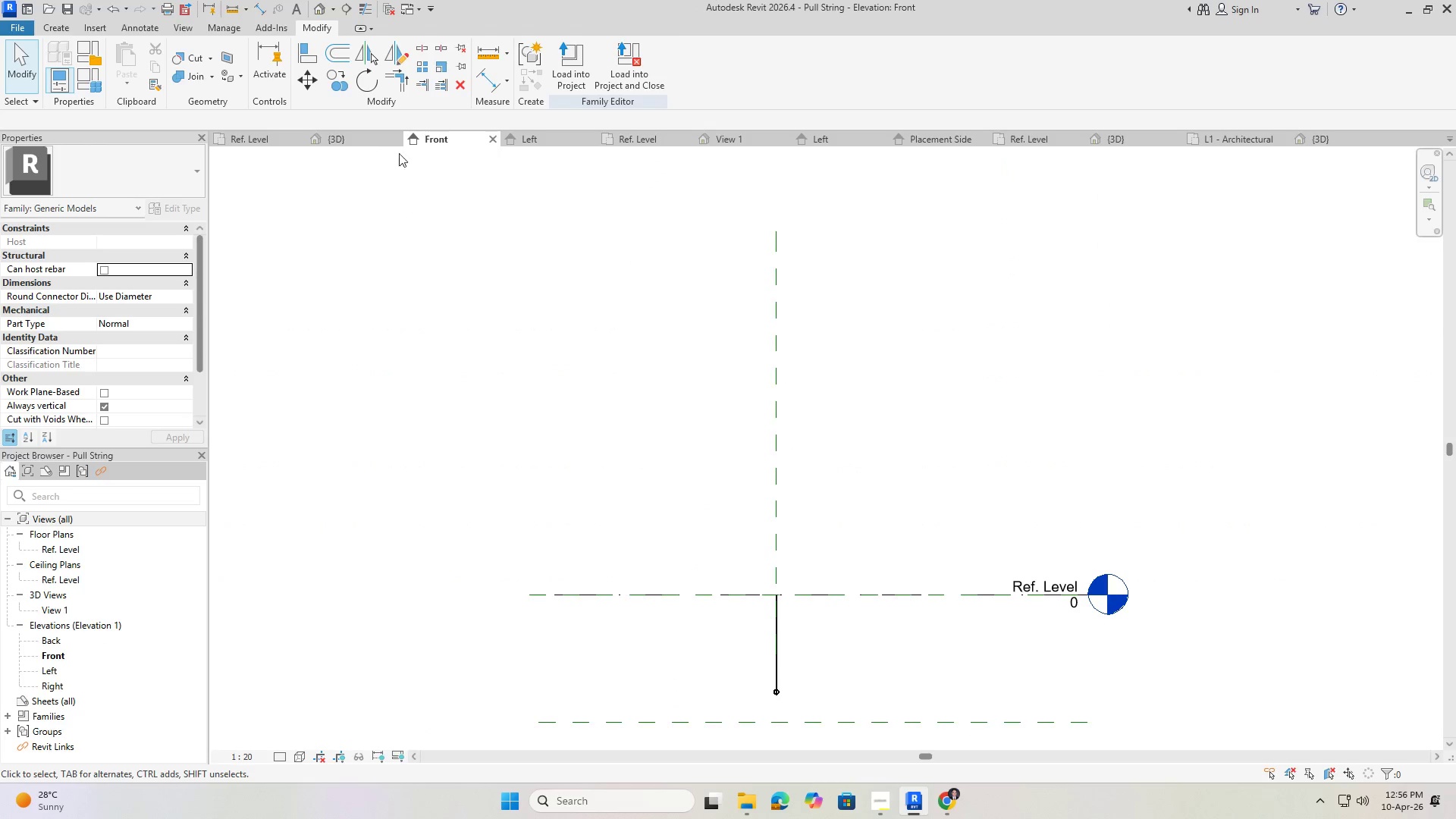 
left_click([364, 136])
 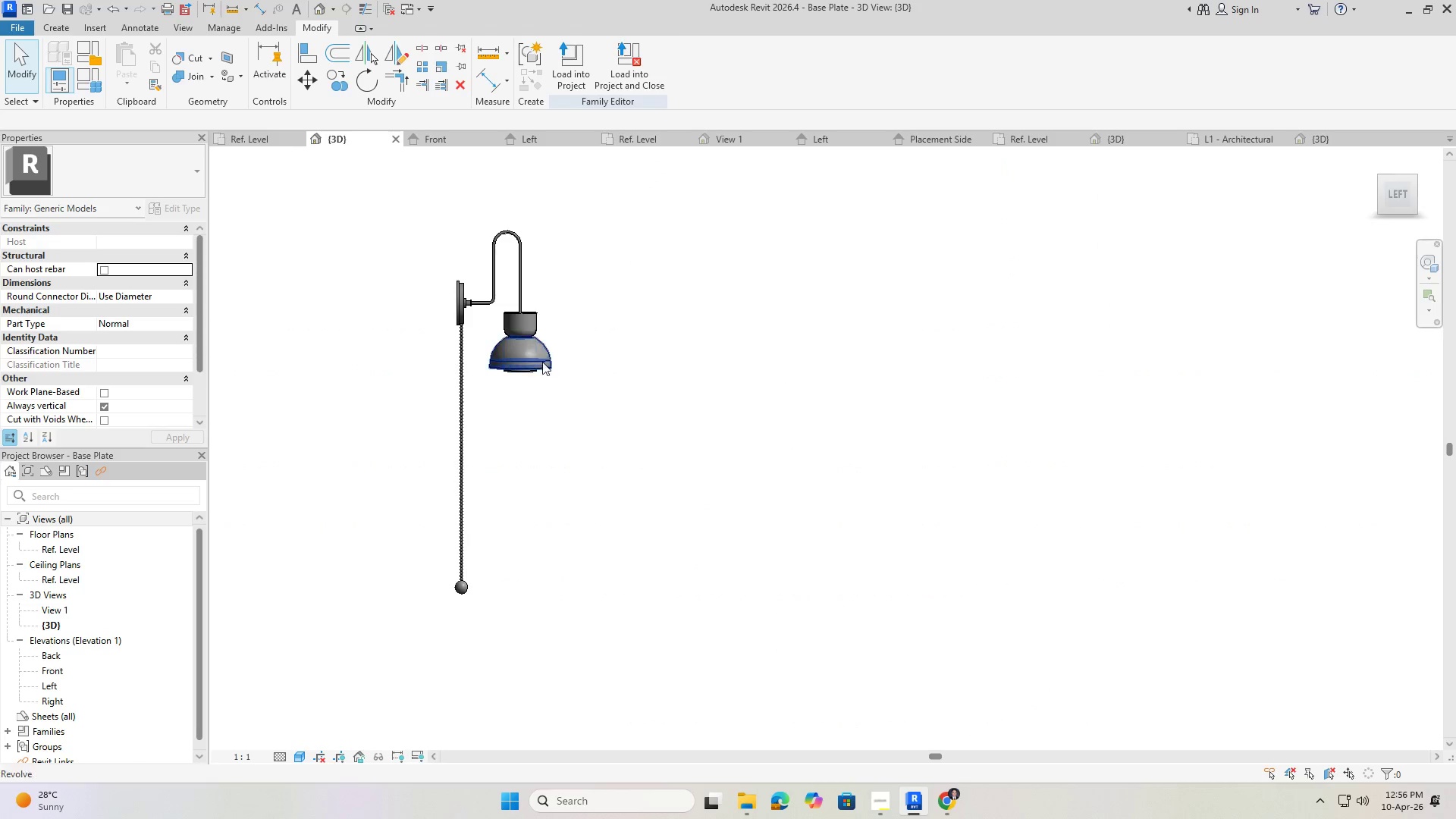 
left_click_drag(start_coordinate=[638, 401], to_coordinate=[525, 167])
 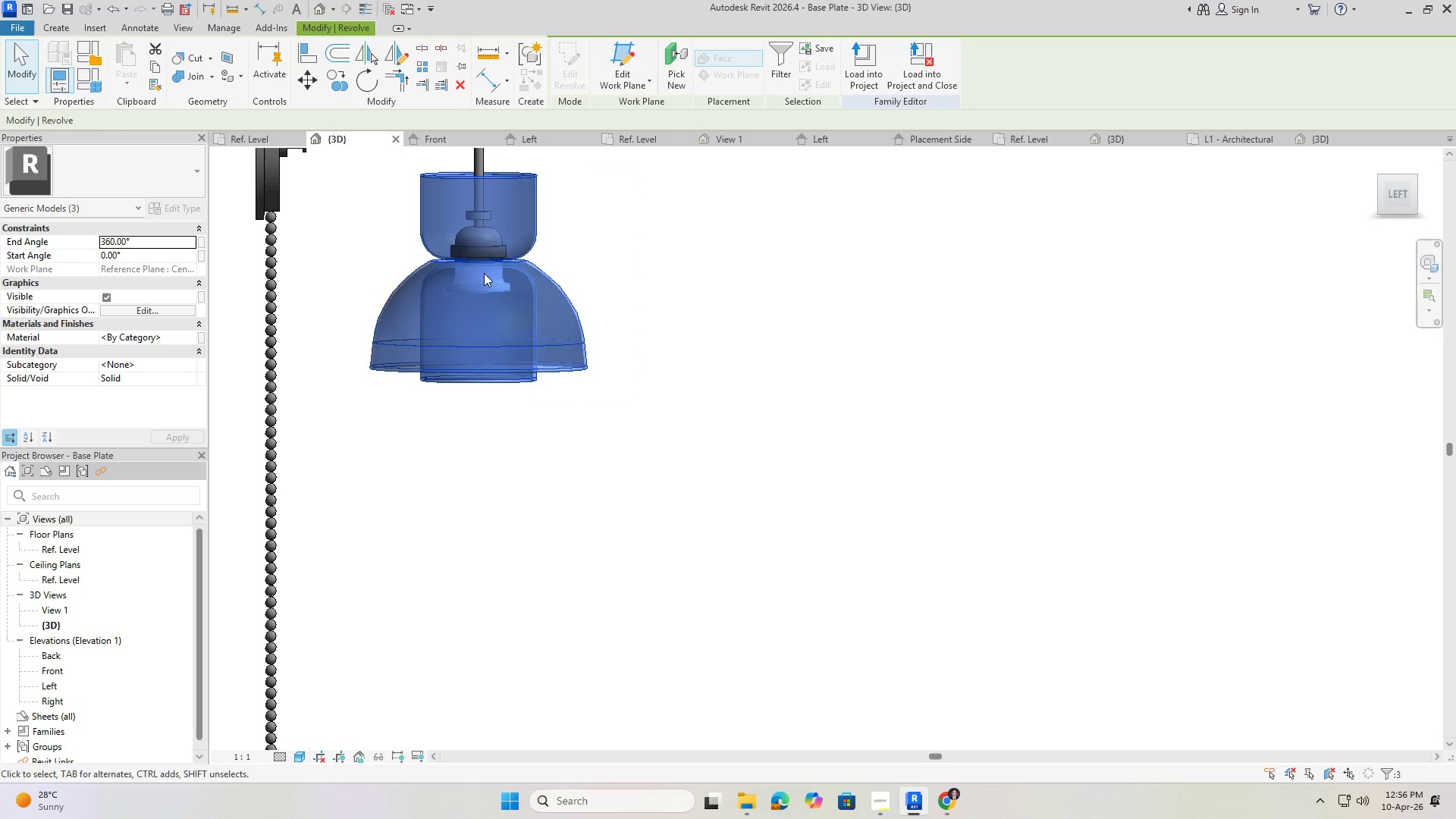 
scroll: coordinate [460, 294], scroll_direction: up, amount: 12.0
 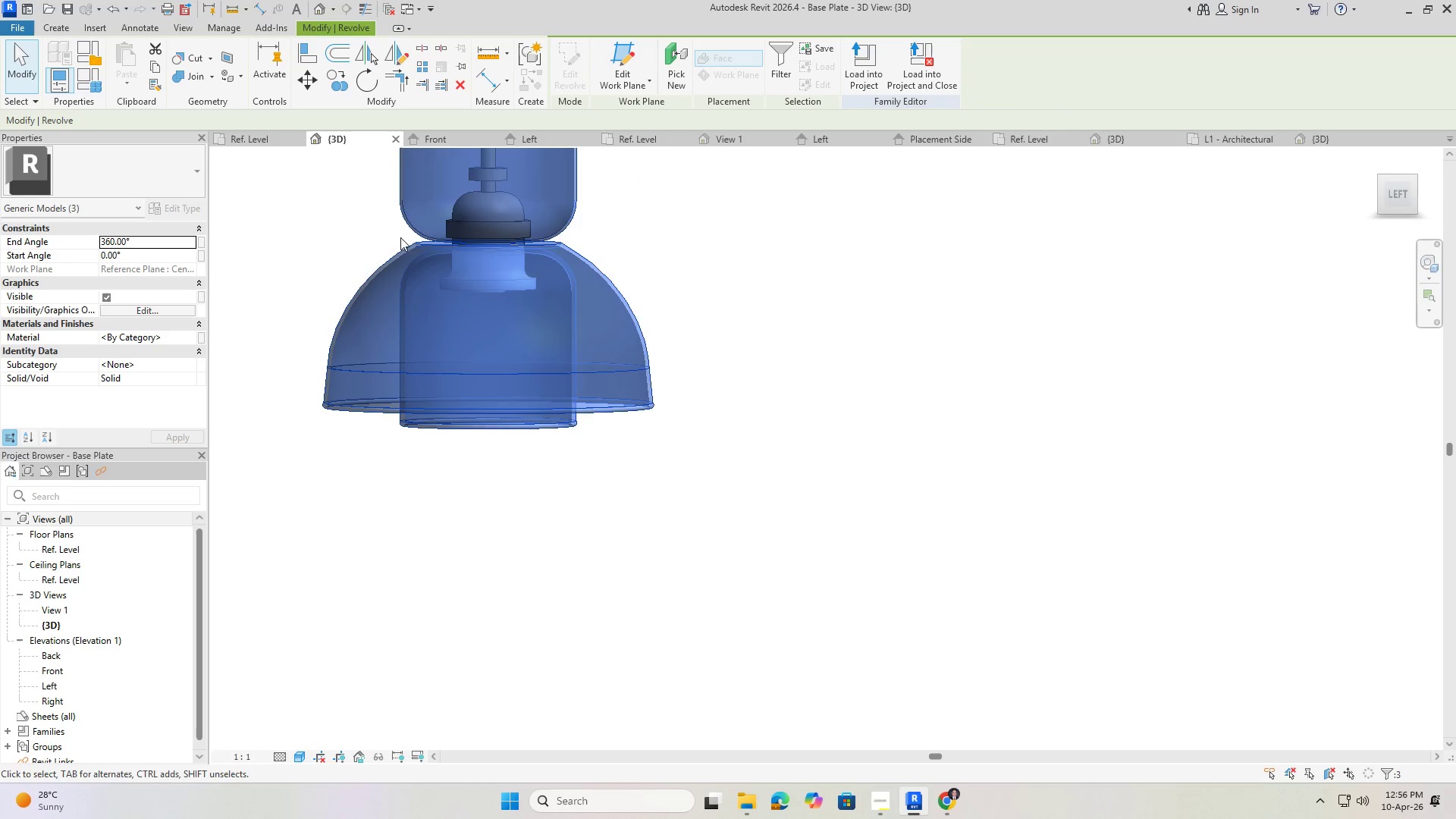 
scroll: coordinate [482, 374], scroll_direction: down, amount: 7.0
 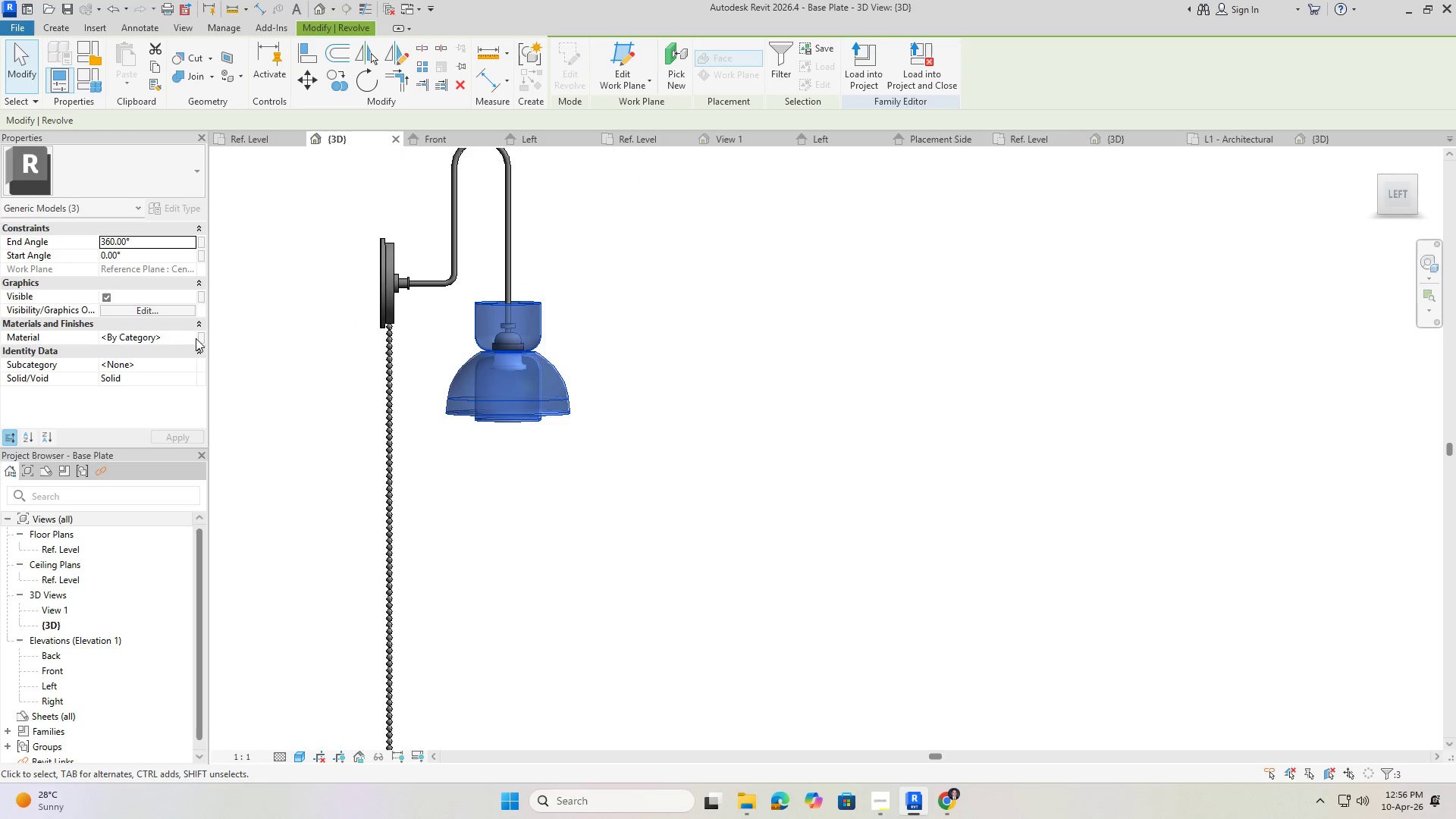 
left_click([184, 337])
 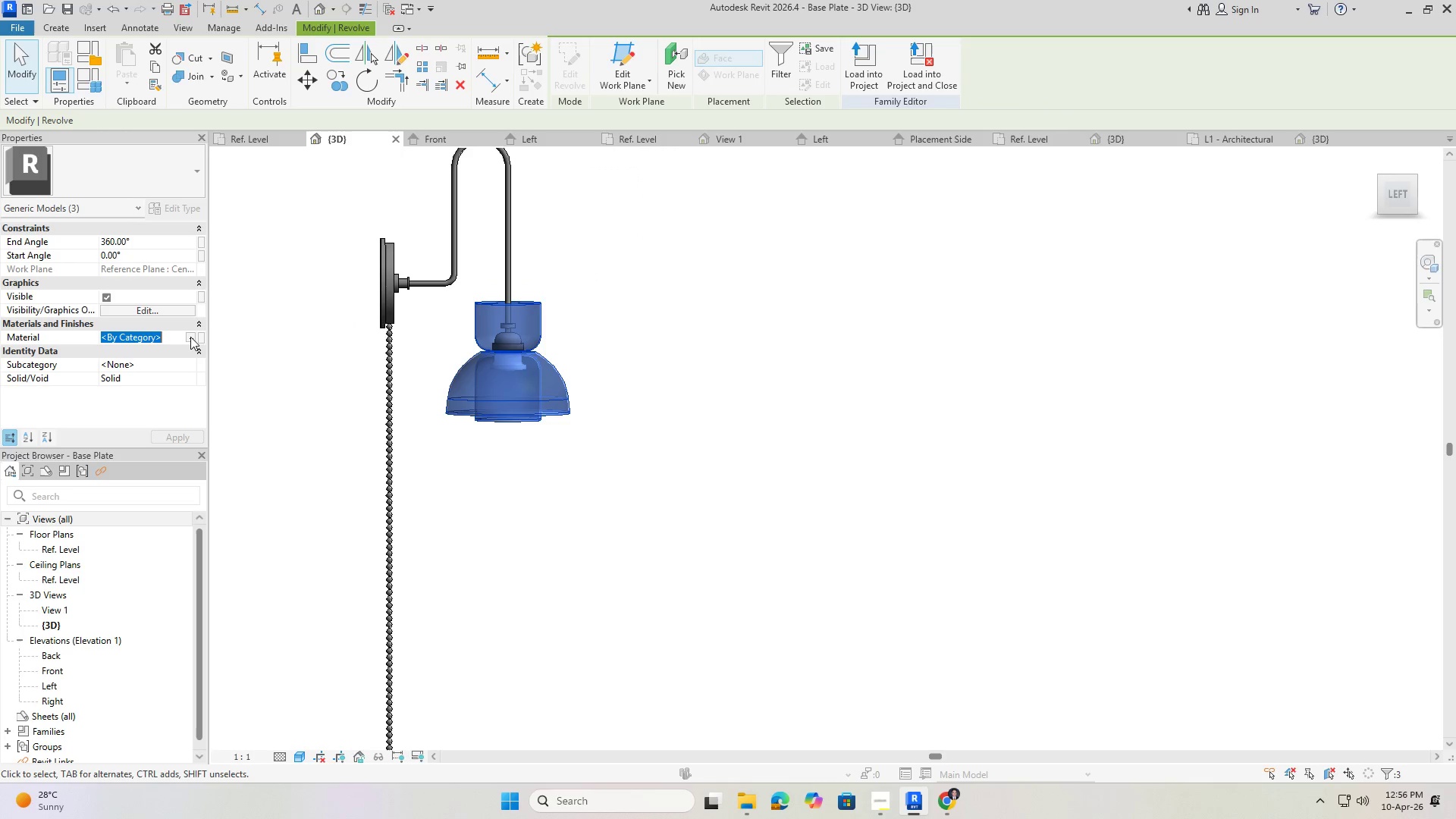 
left_click([191, 337])
 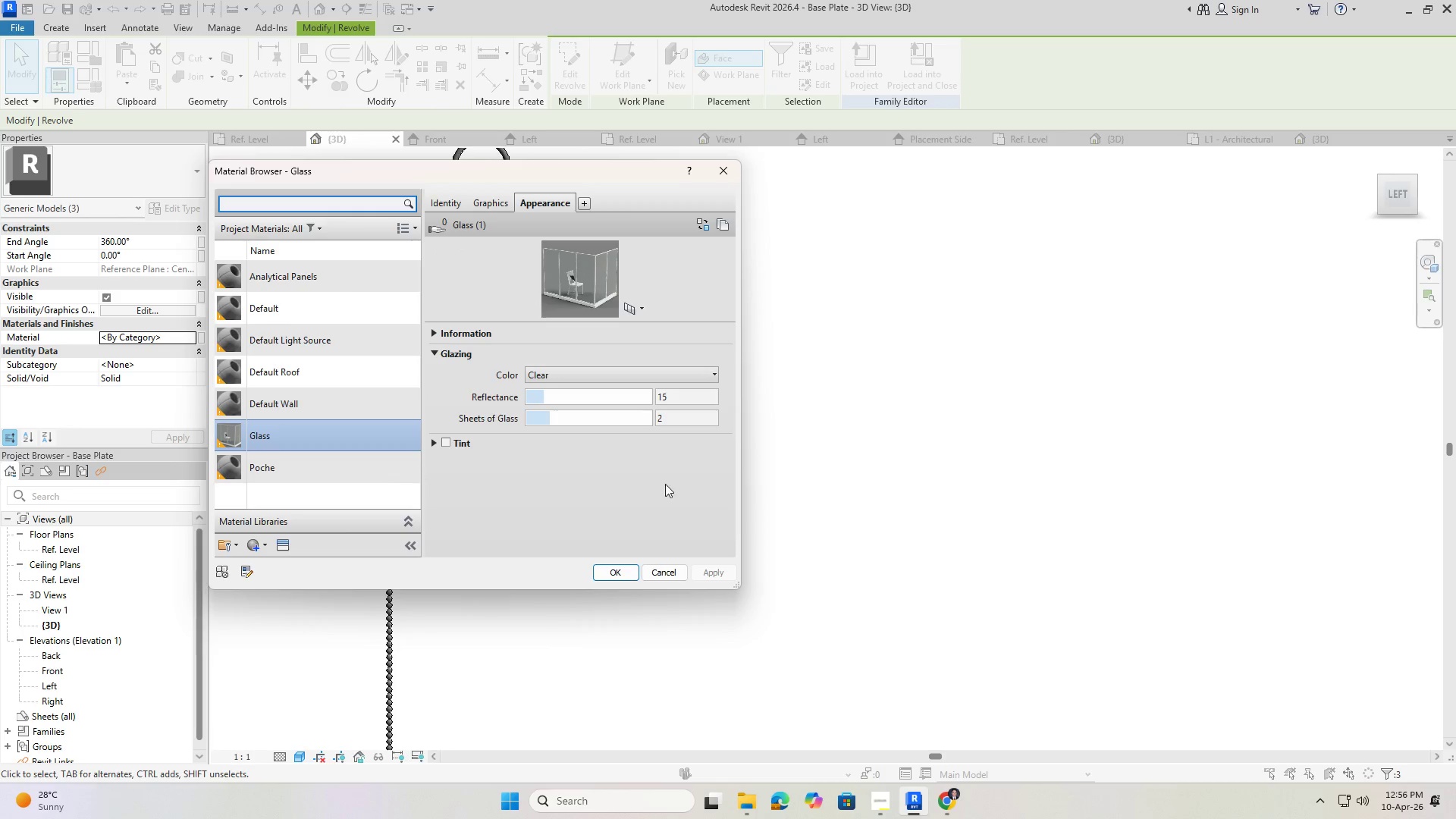 
wait(7.34)
 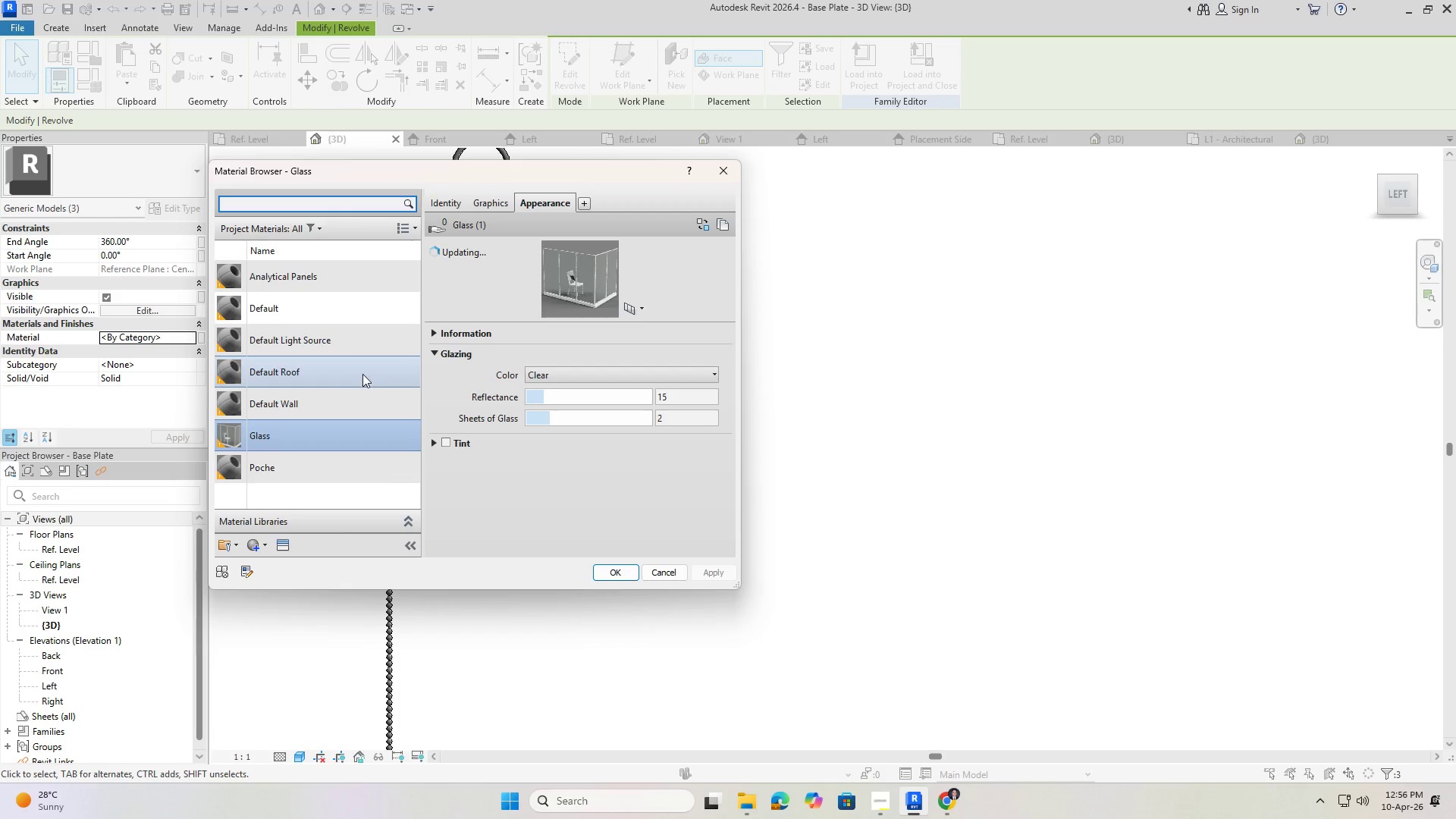 
left_click([287, 542])
 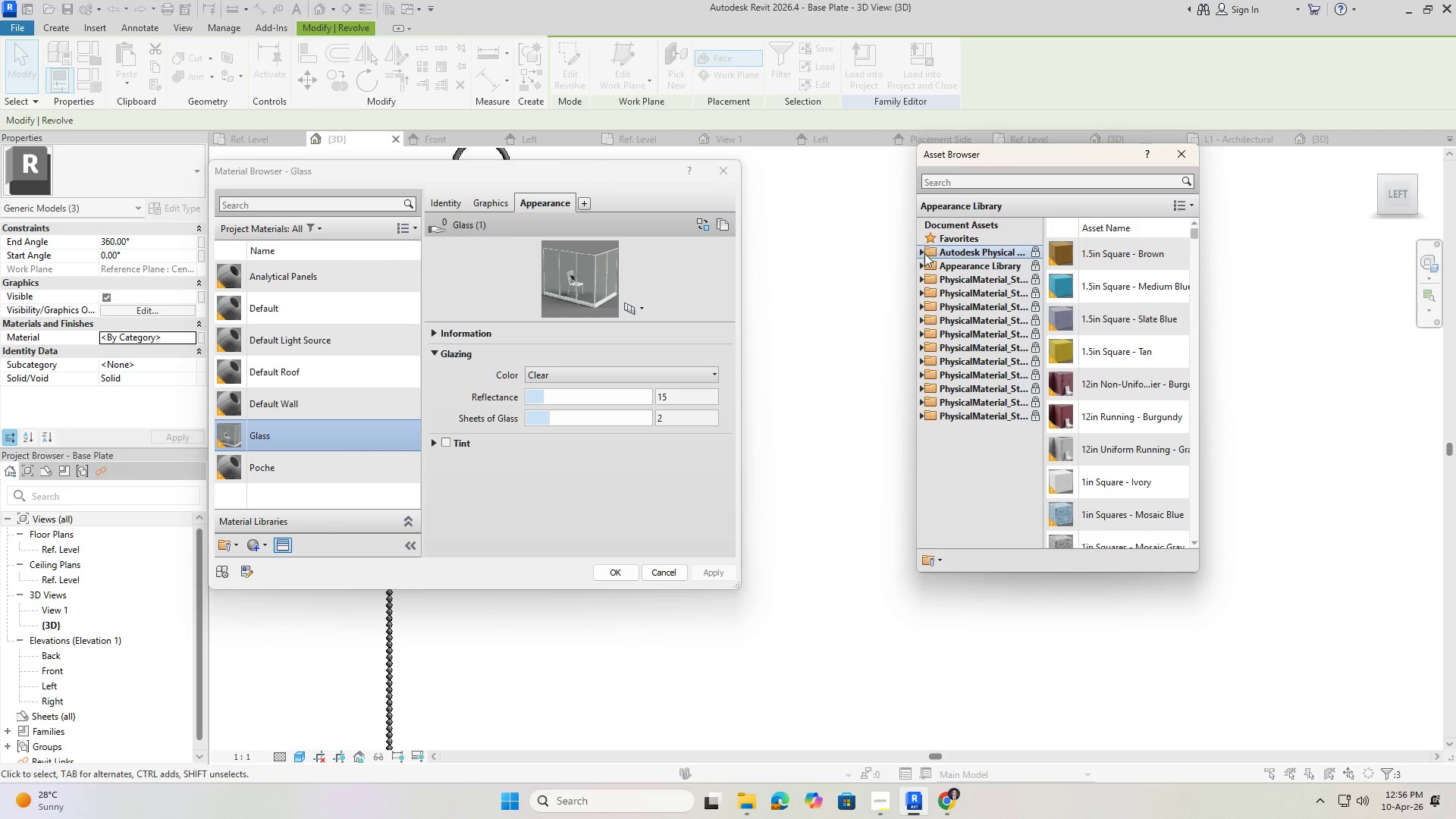 
left_click([919, 251])
 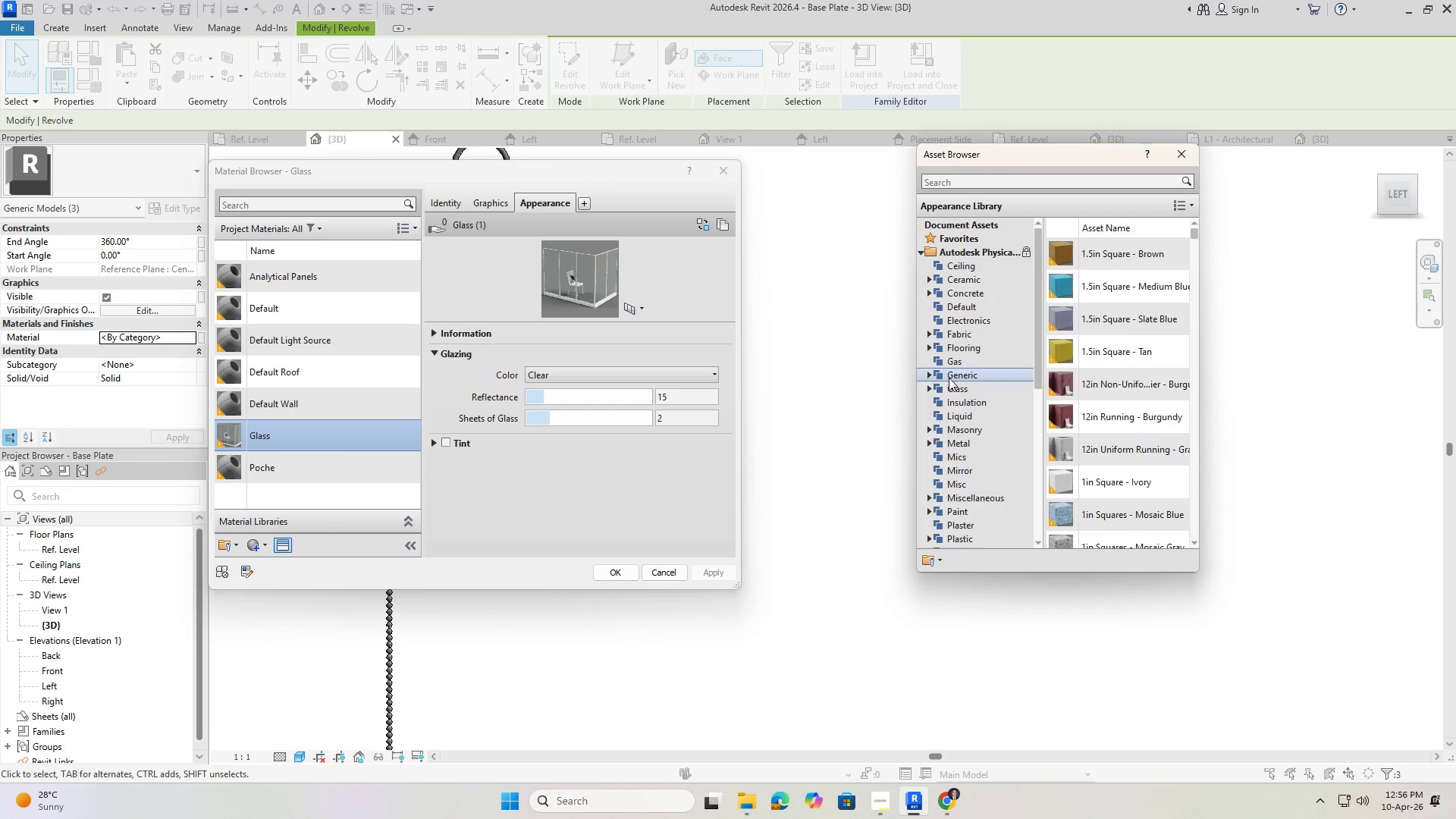 
left_click([948, 388])
 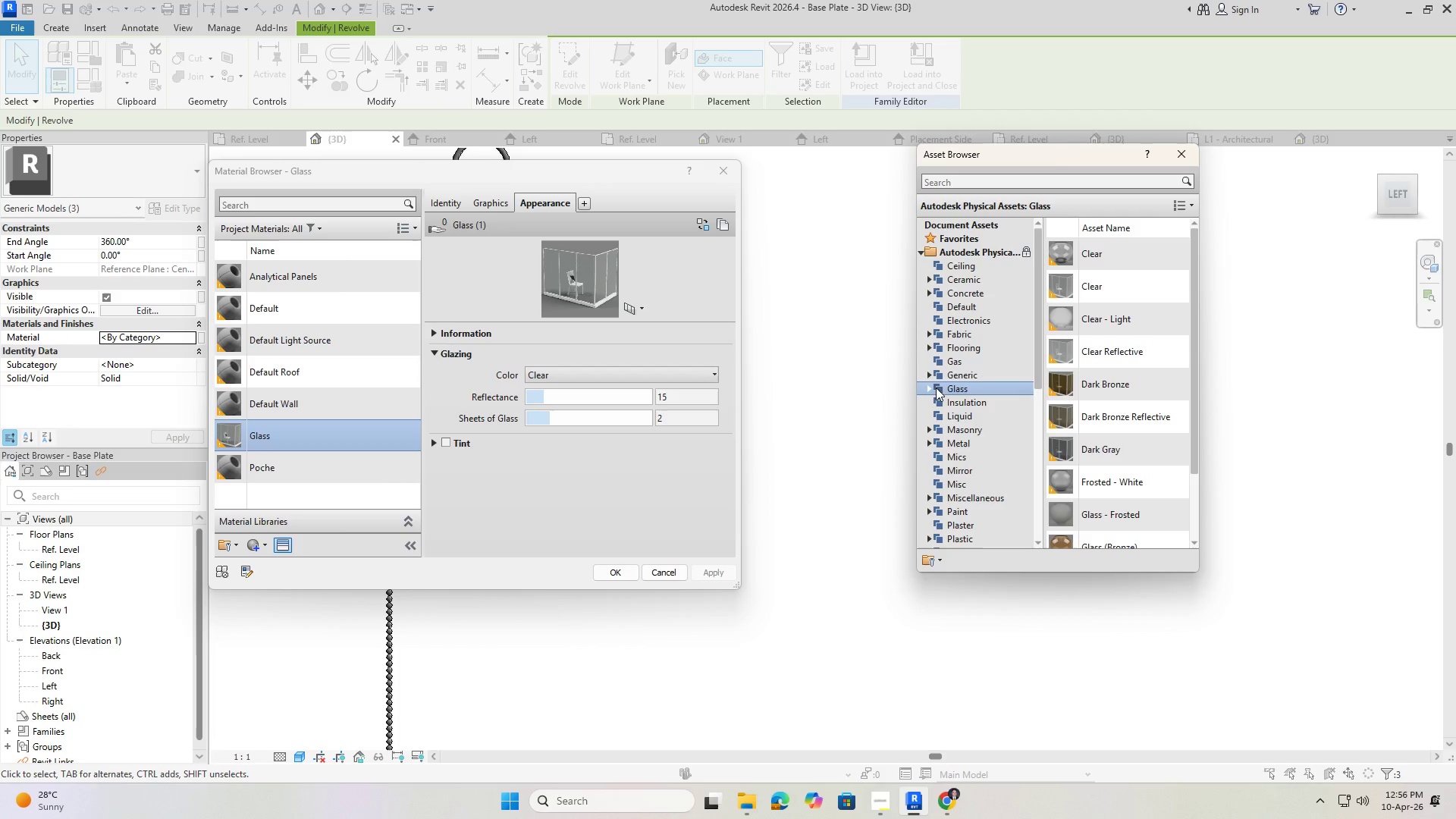 
scroll: coordinate [1111, 419], scroll_direction: down, amount: 11.0
 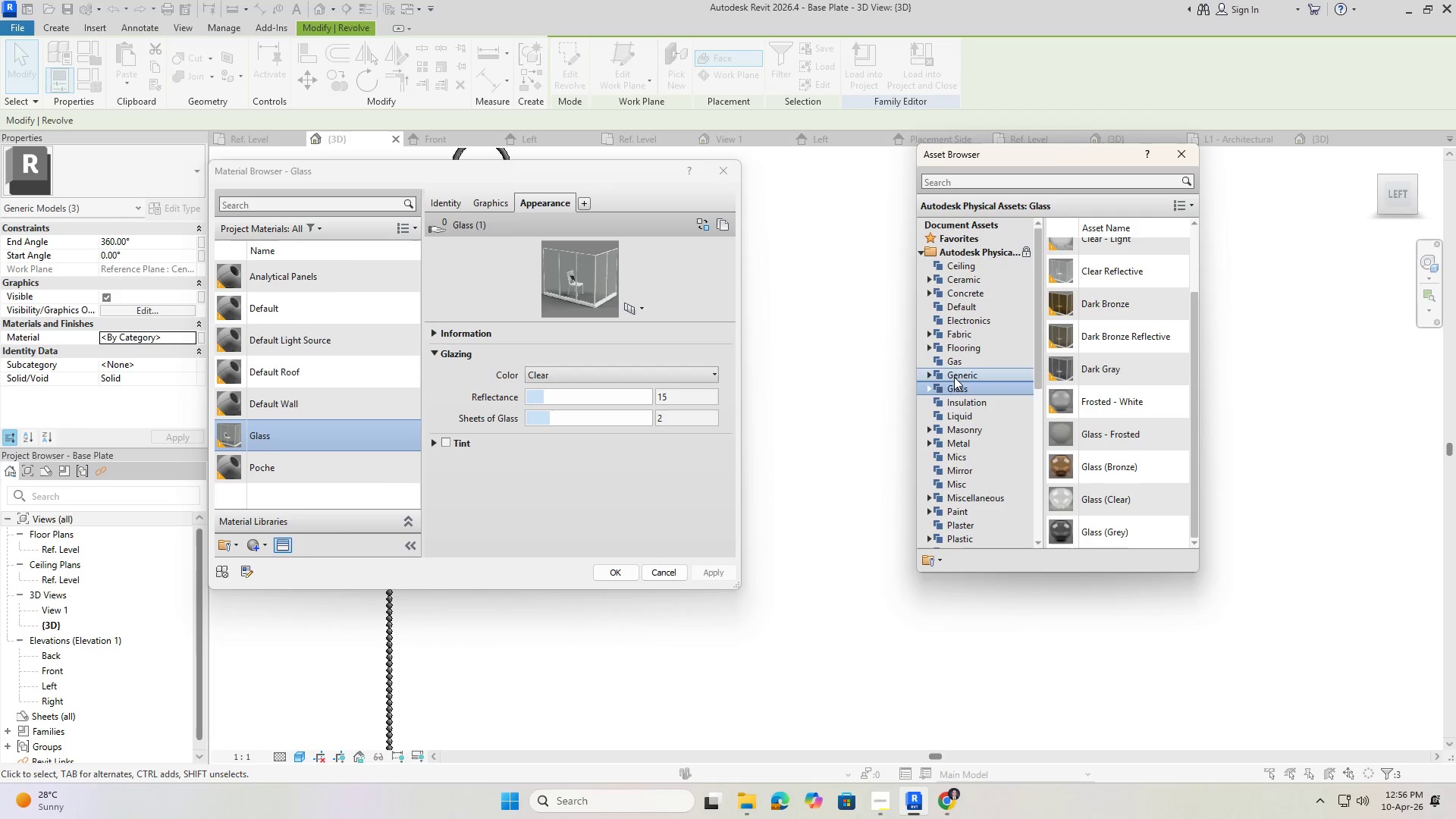 
left_click([930, 389])
 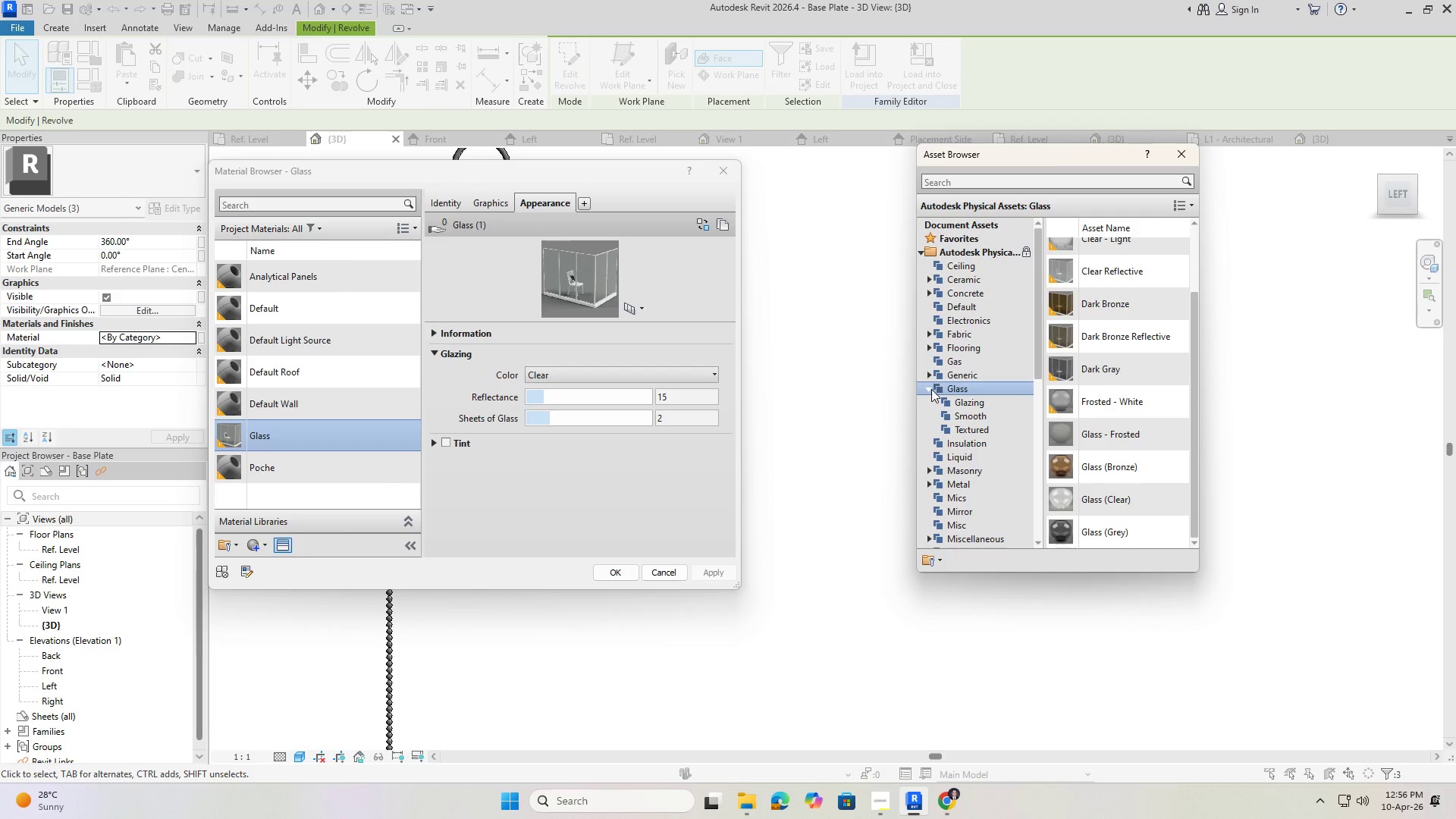 
left_click([931, 389])
 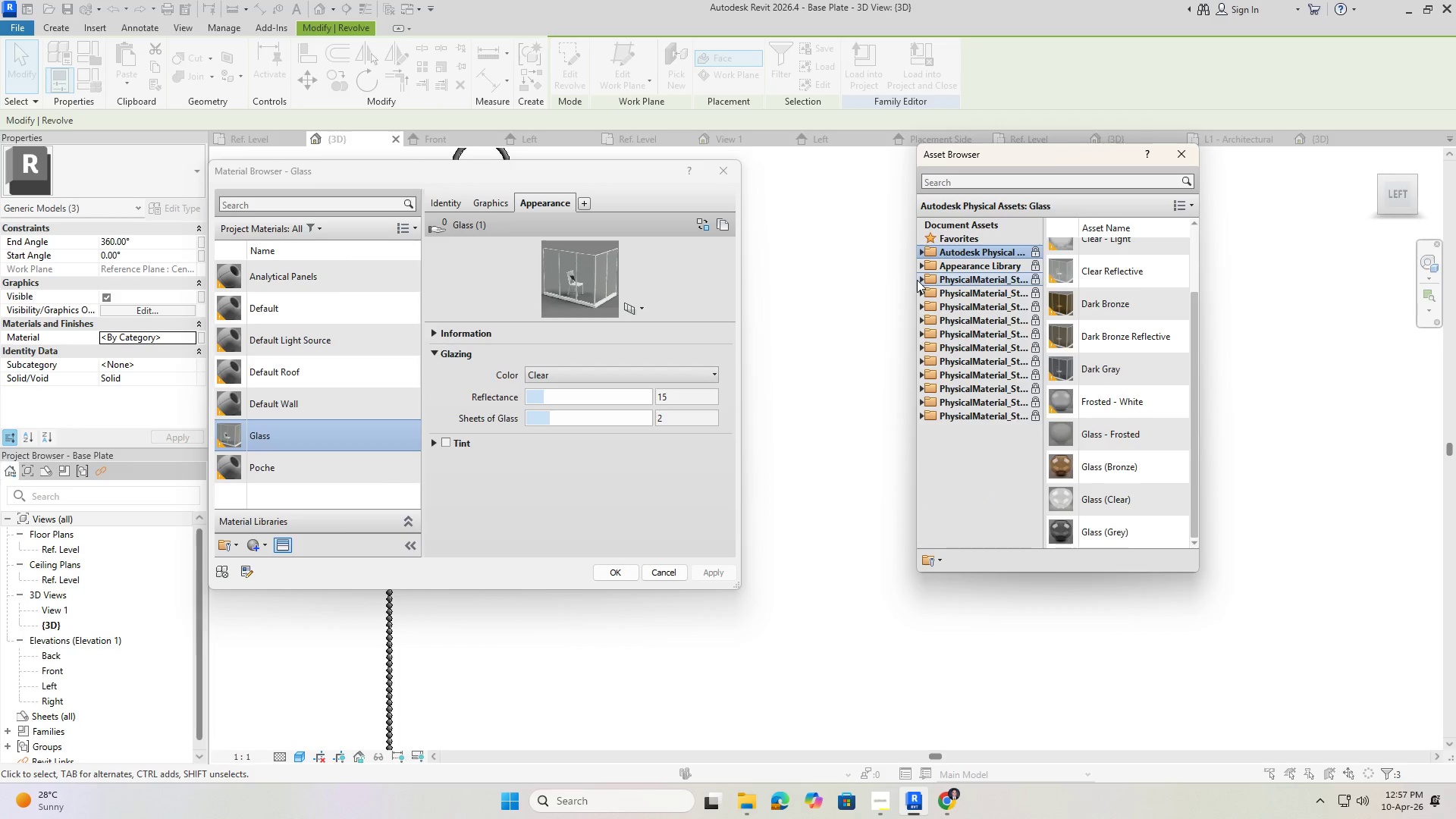 
left_click([921, 266])
 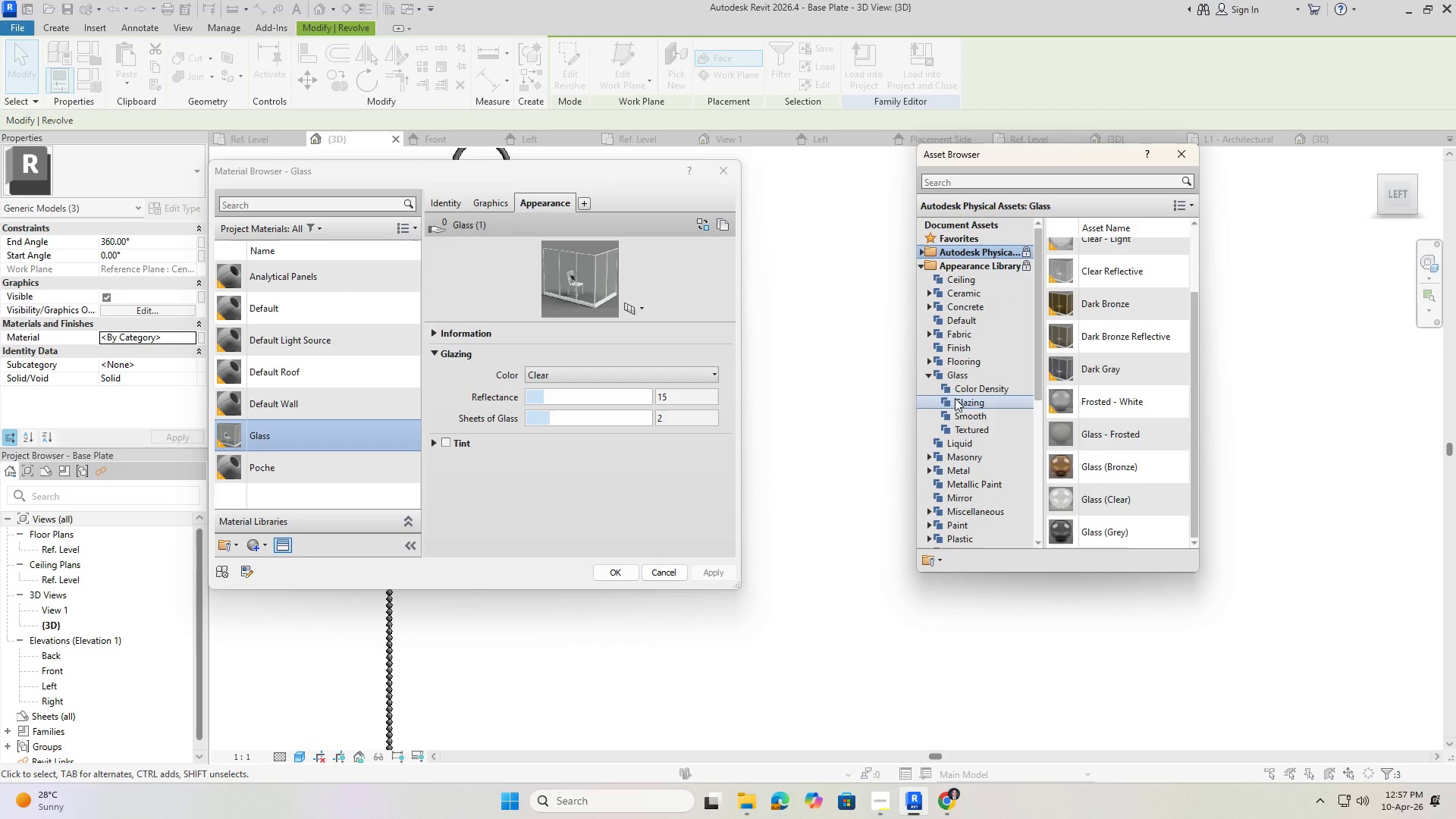 
left_click([950, 376])
 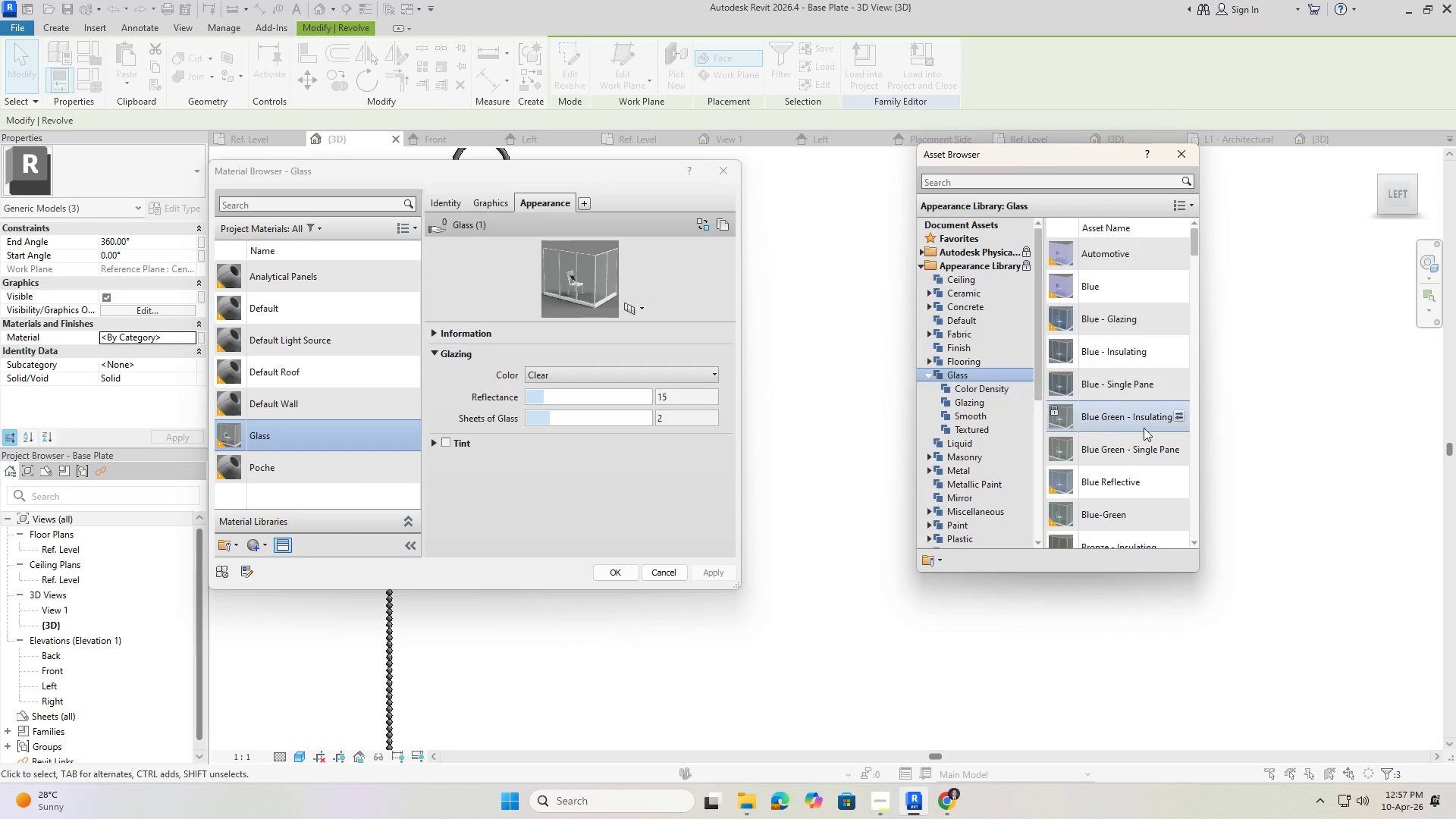 
scroll: coordinate [1131, 482], scroll_direction: down, amount: 19.0
 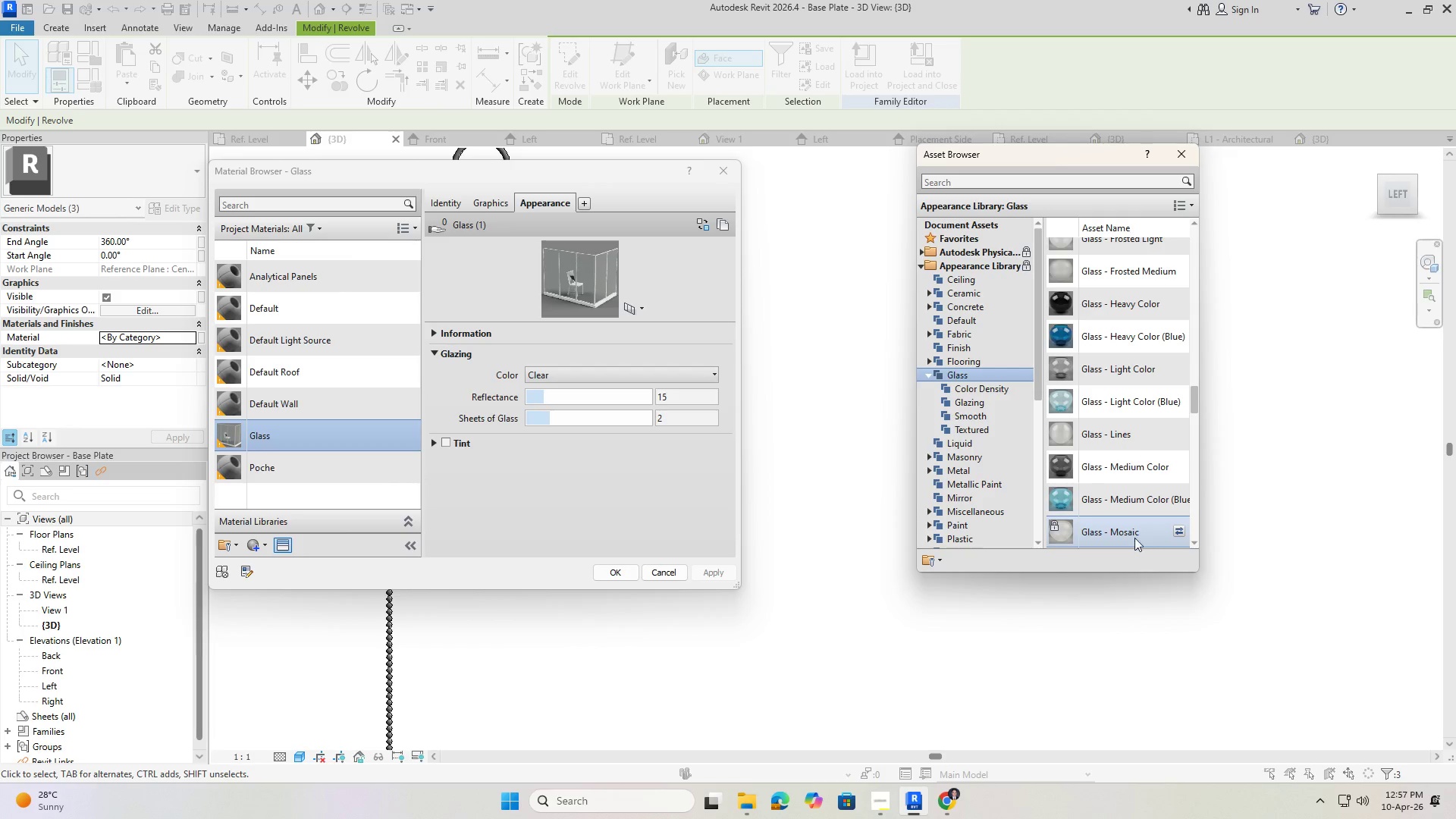 
left_click([1134, 529])
 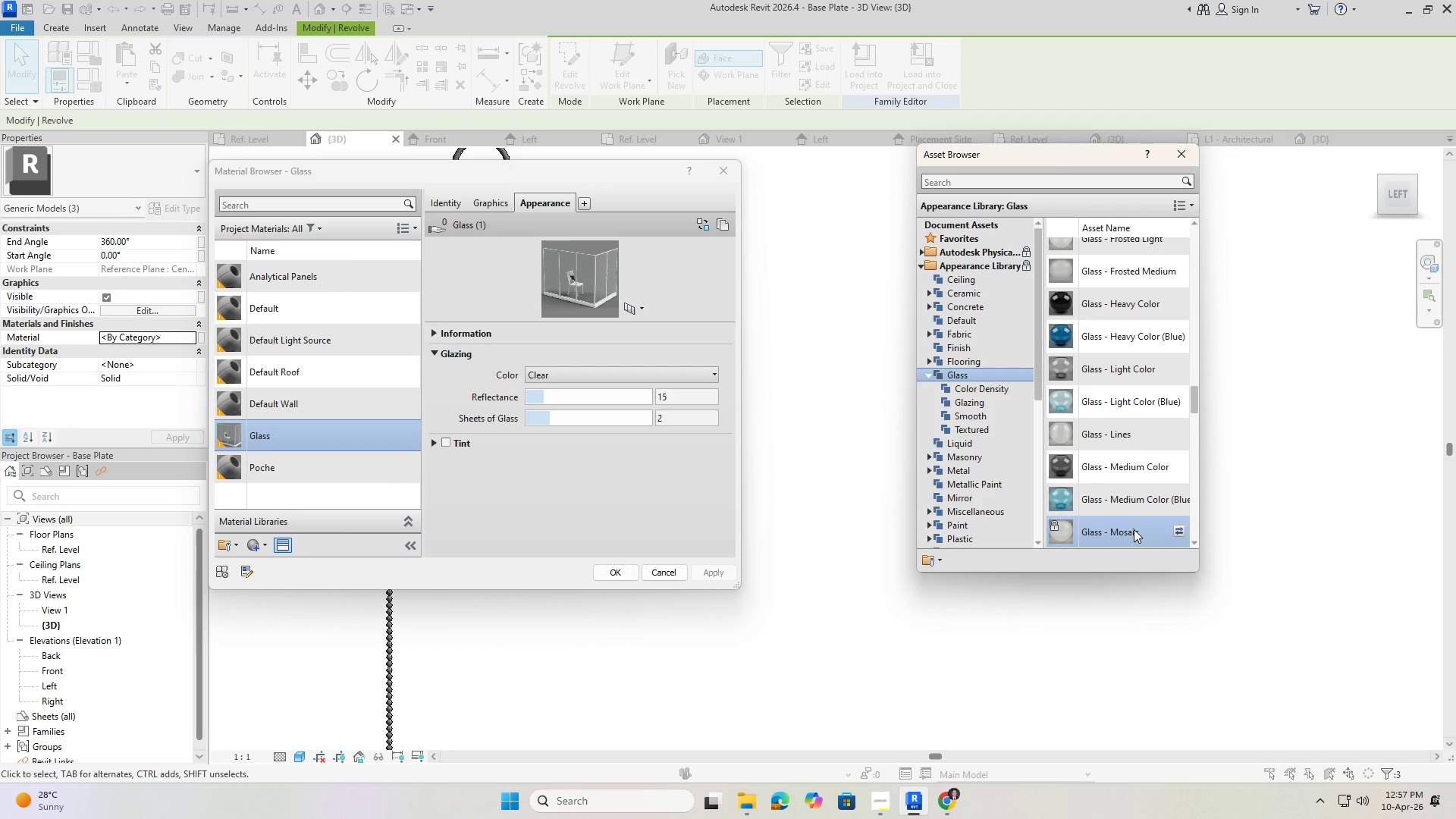 
double_click([1134, 529])
 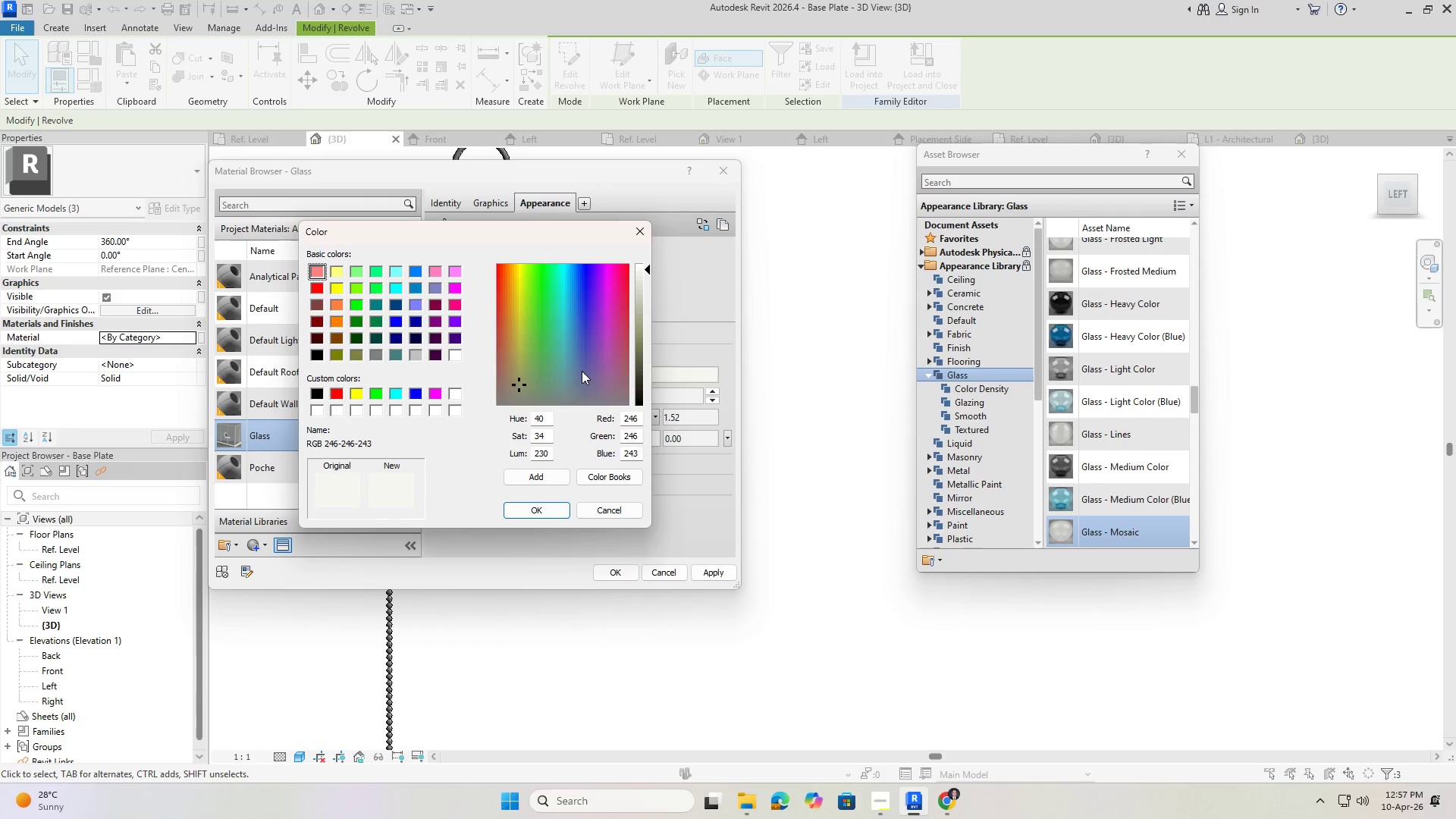 
left_click_drag(start_coordinate=[517, 326], to_coordinate=[497, 264])
 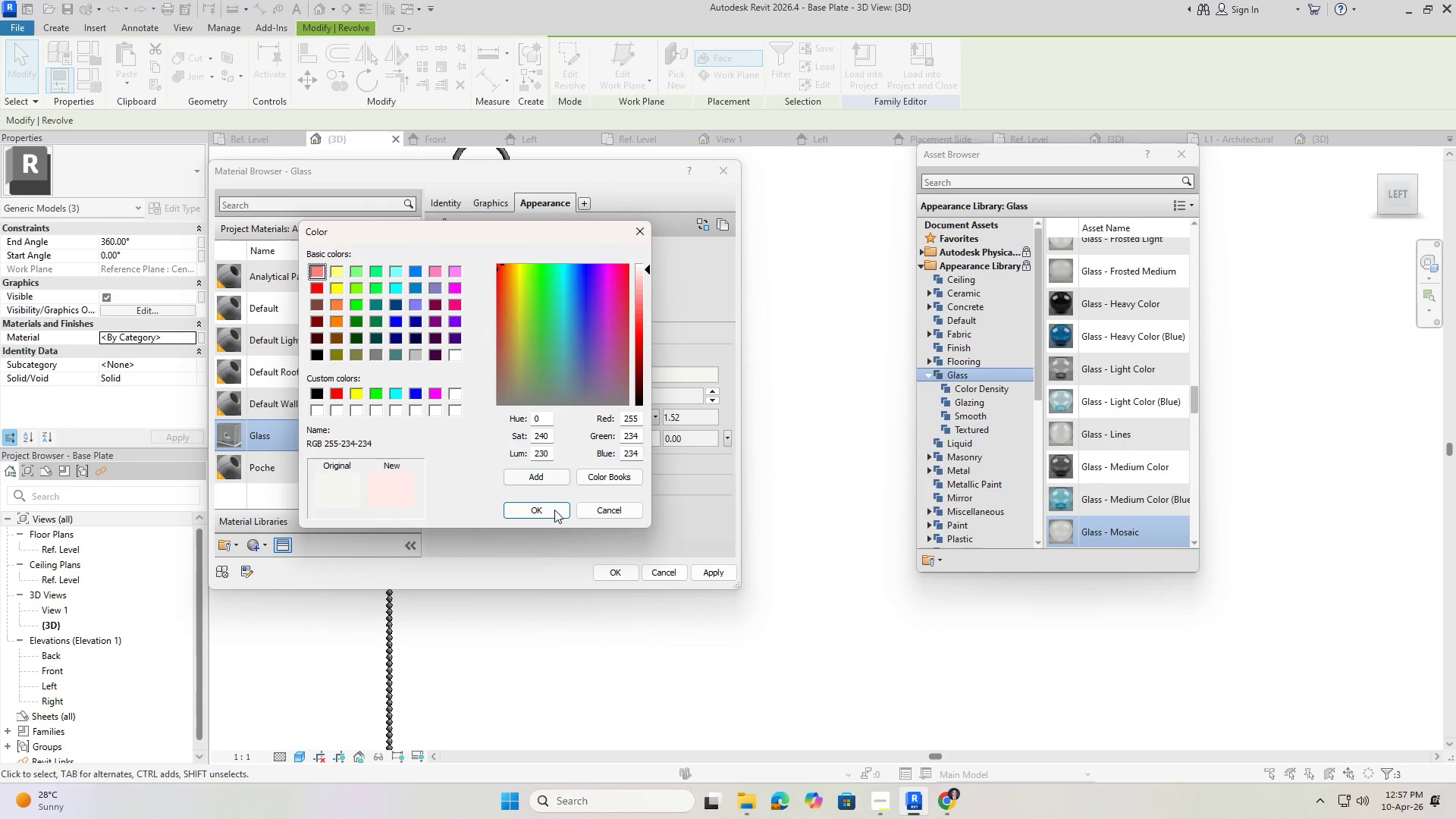 
left_click([554, 514])
 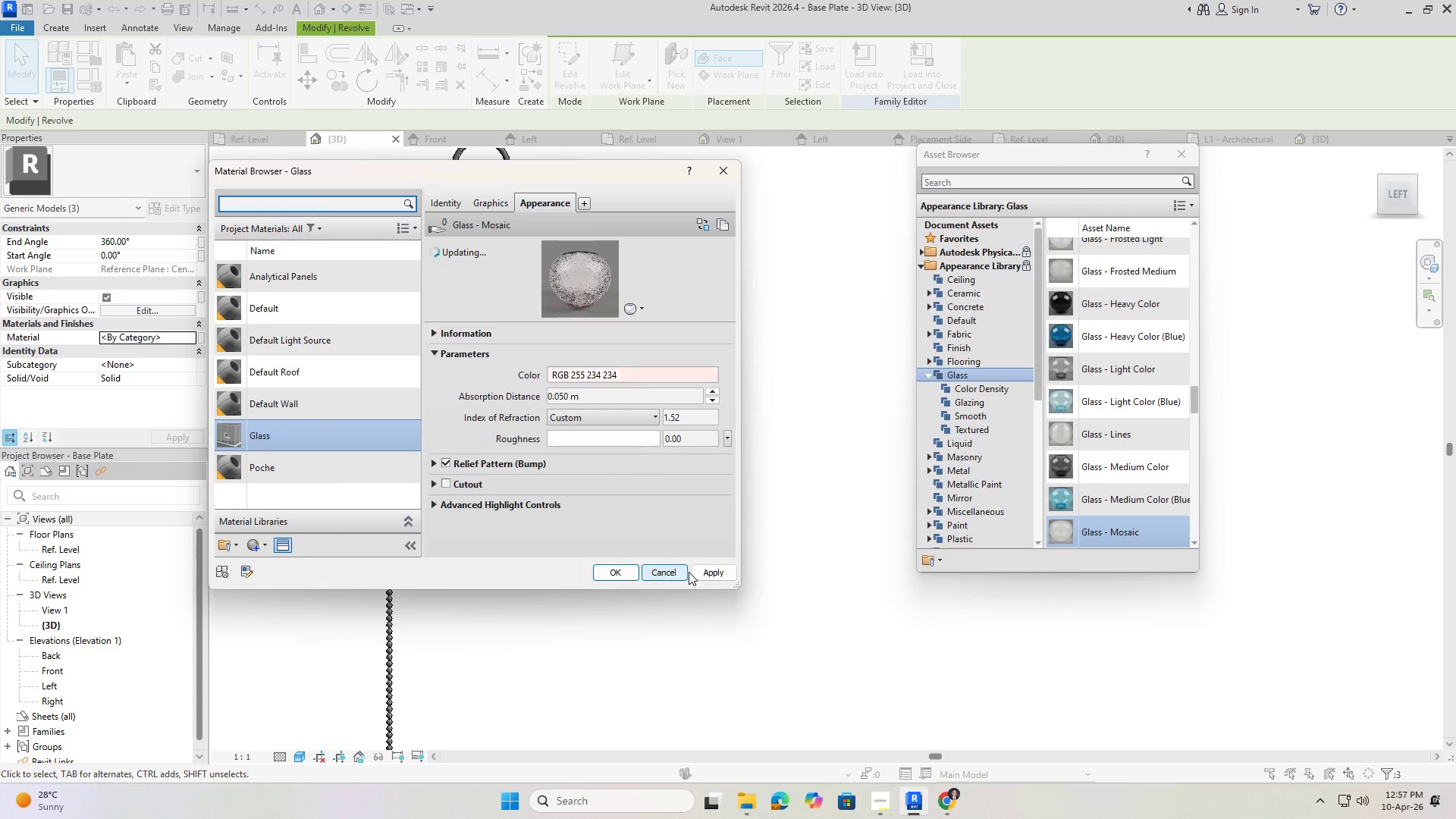 
left_click([701, 571])
 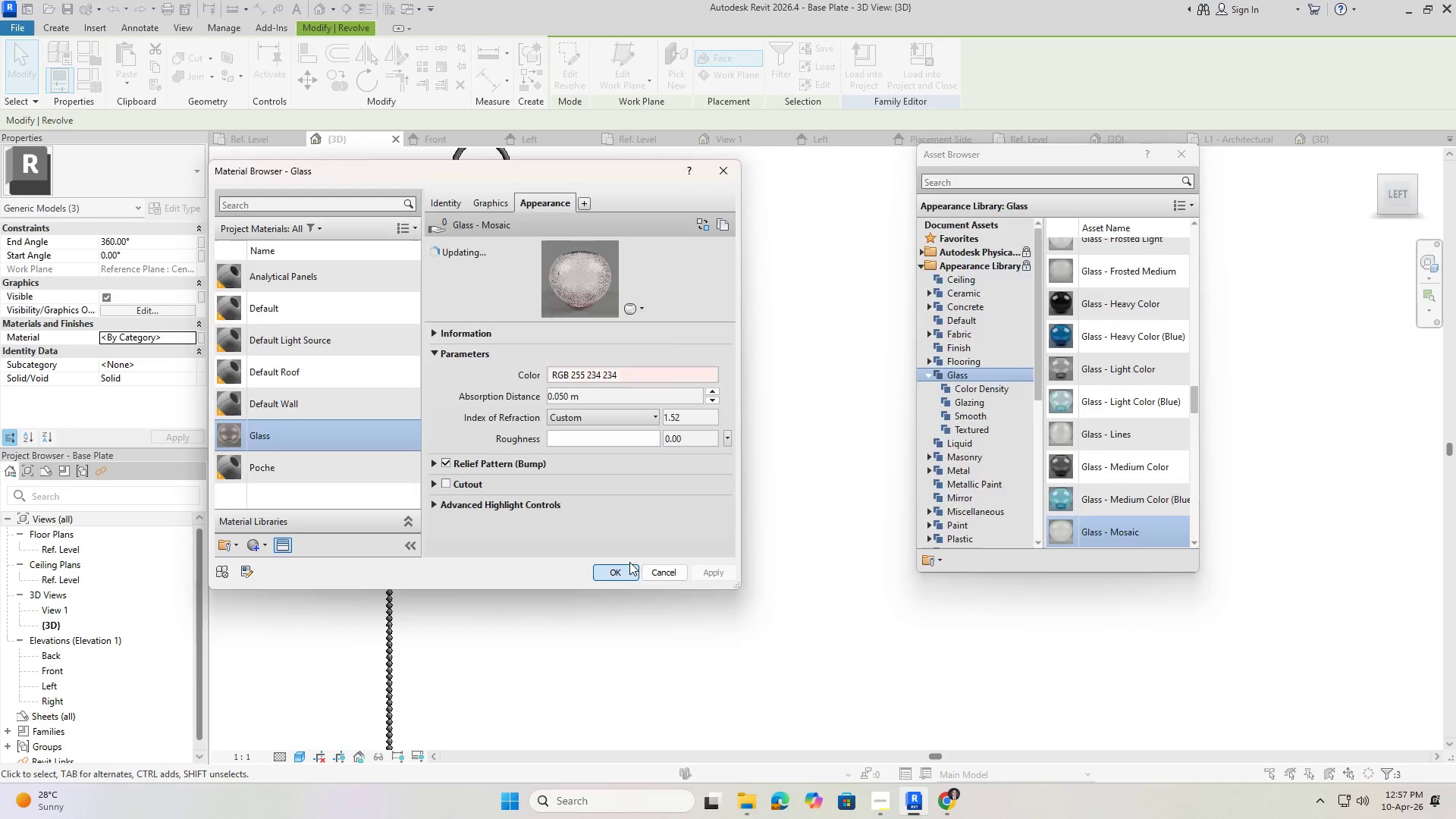 
double_click([739, 460])
 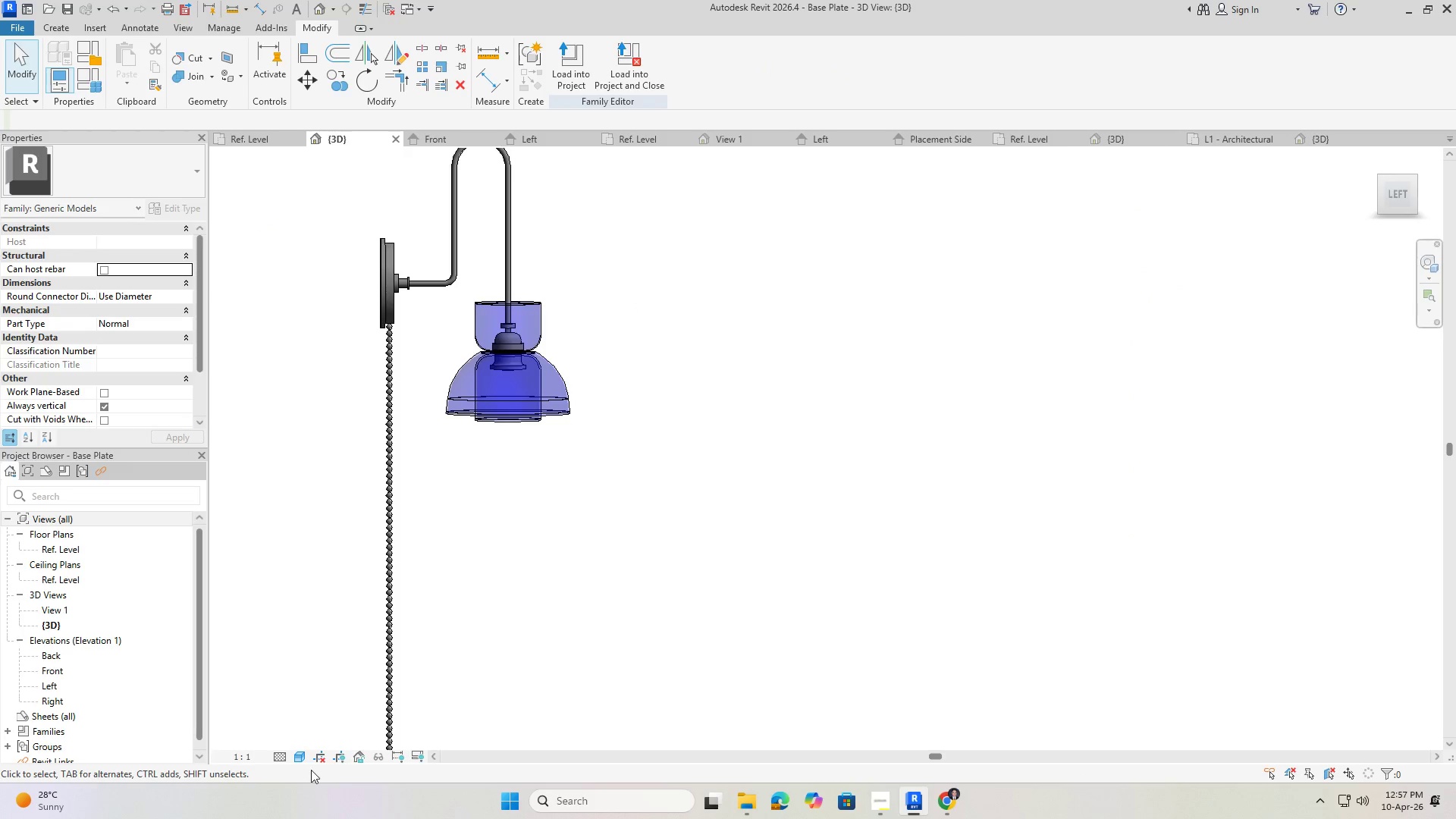 
left_click([303, 759])
 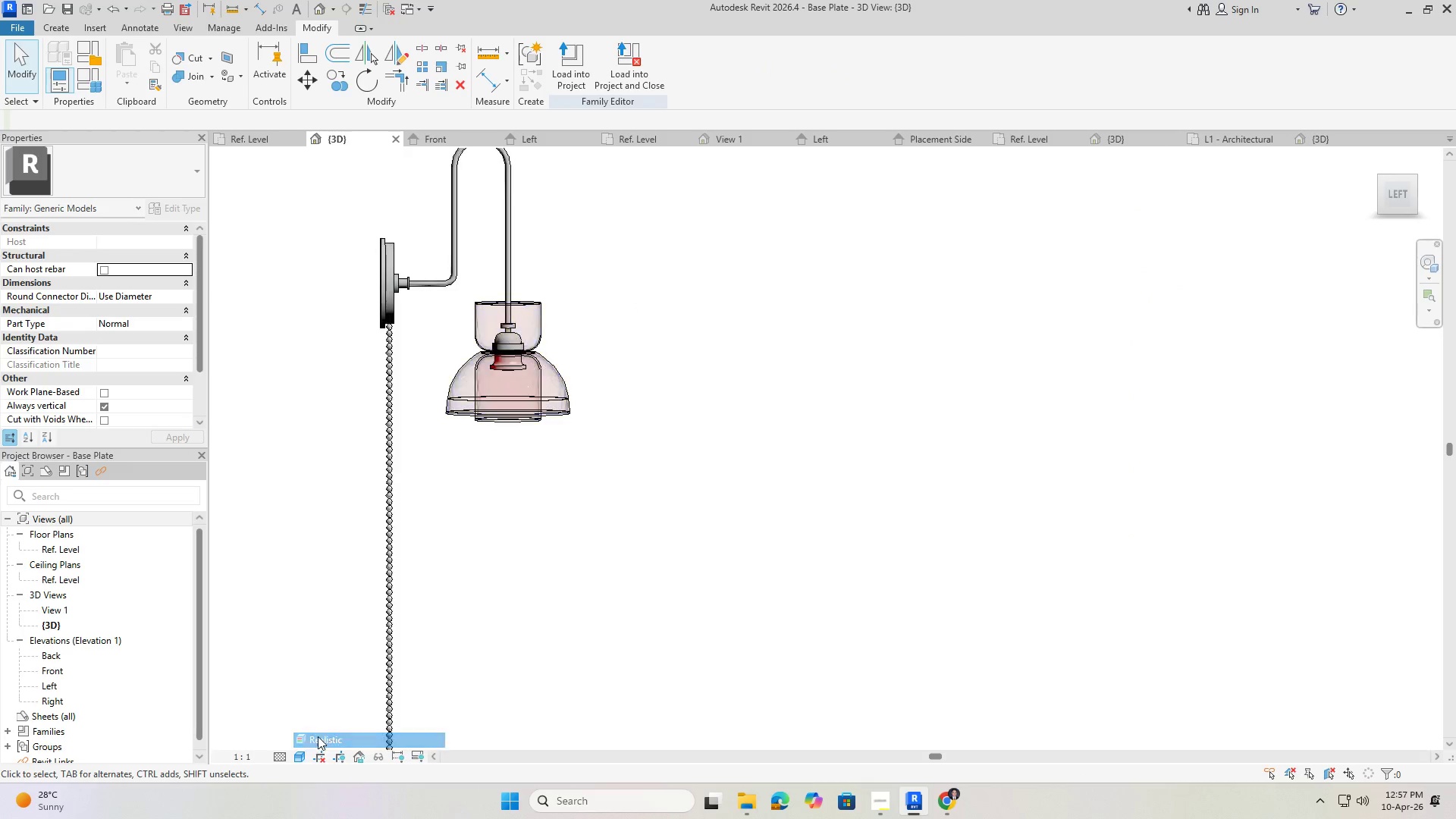 
double_click([601, 504])
 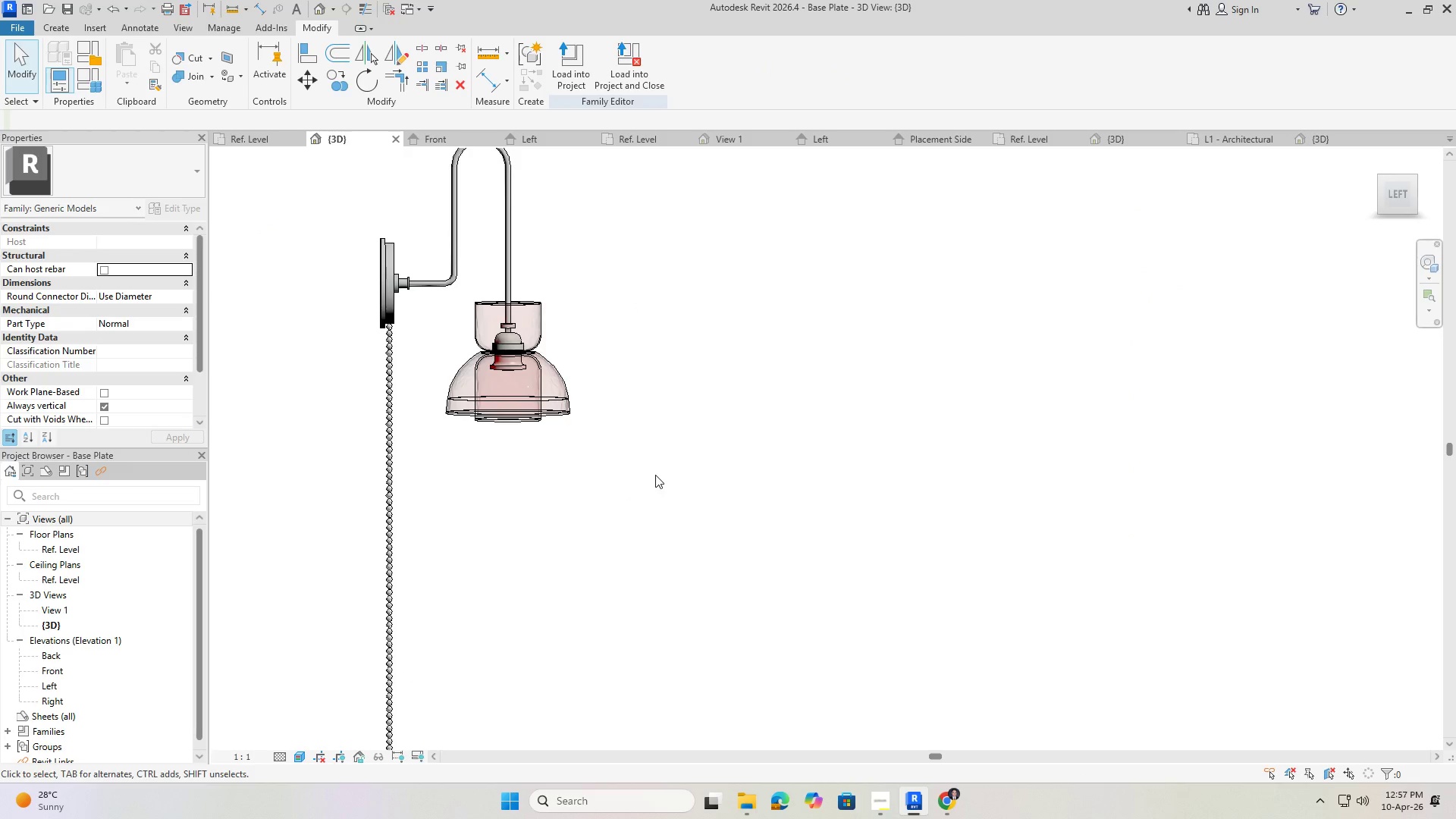 
hold_key(key=ShiftLeft, duration=0.84)
 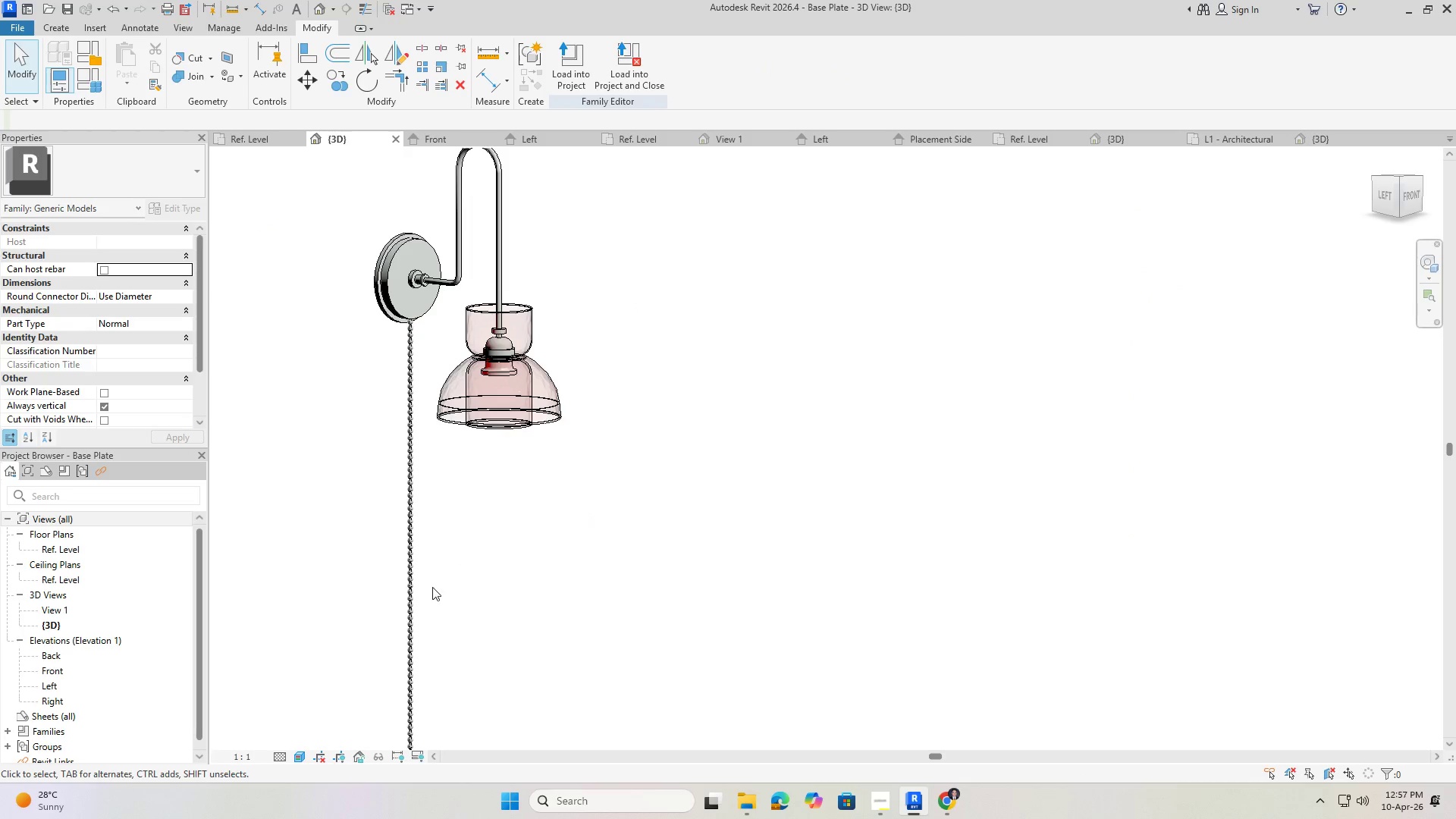 
hold_key(key=ShiftLeft, duration=0.88)
 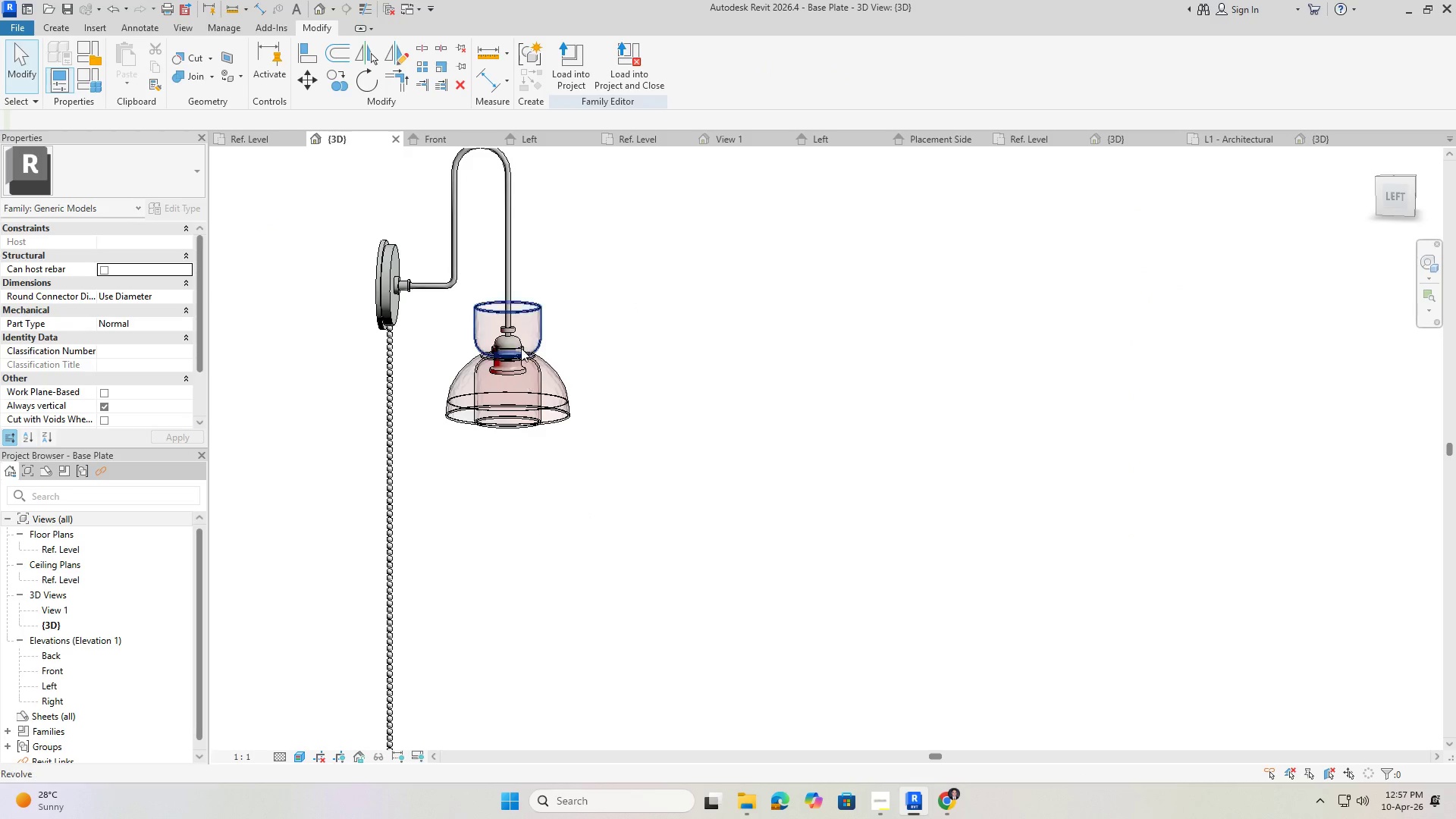 
scroll: coordinate [516, 333], scroll_direction: up, amount: 3.0
 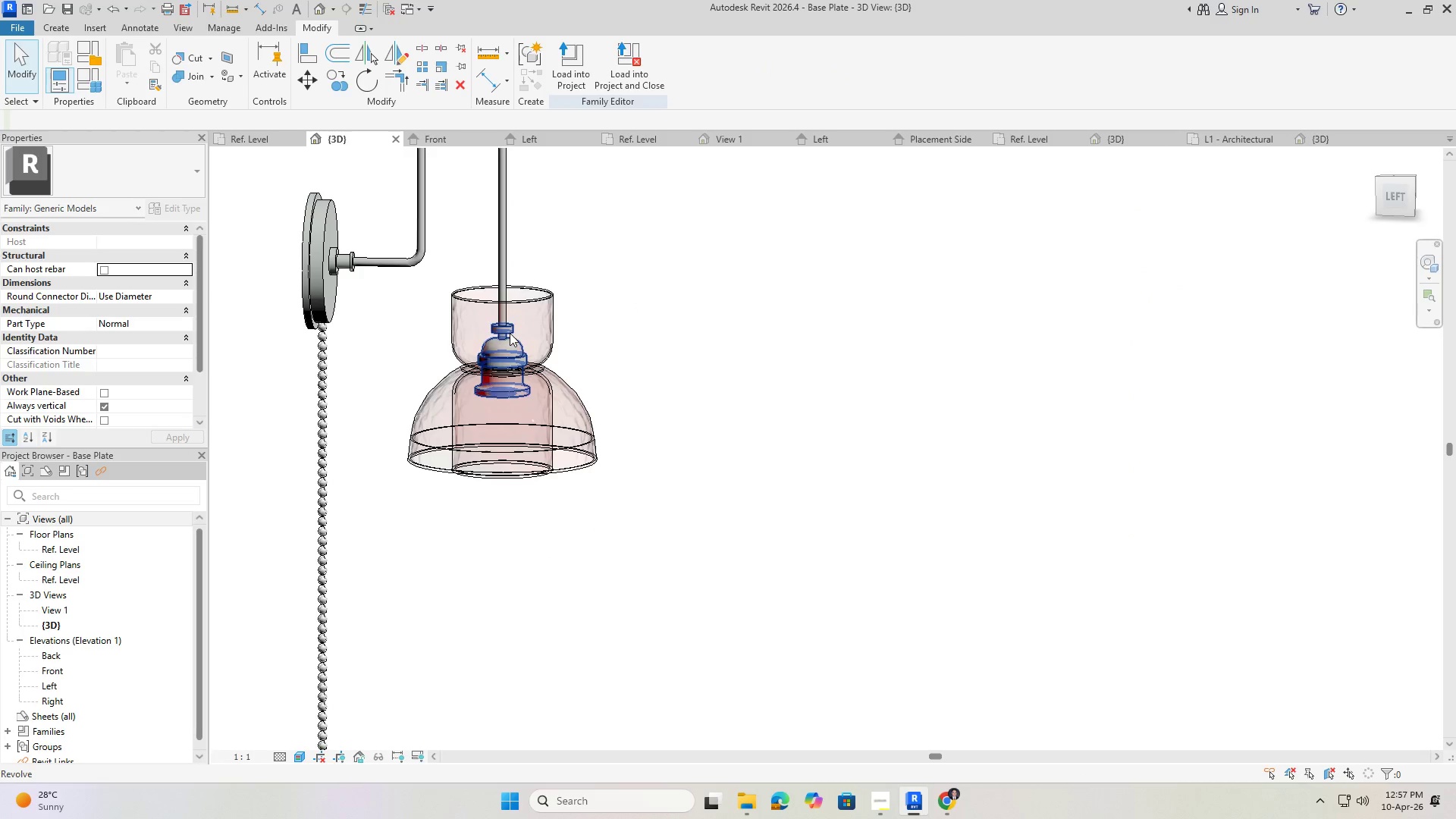 
left_click([510, 333])
 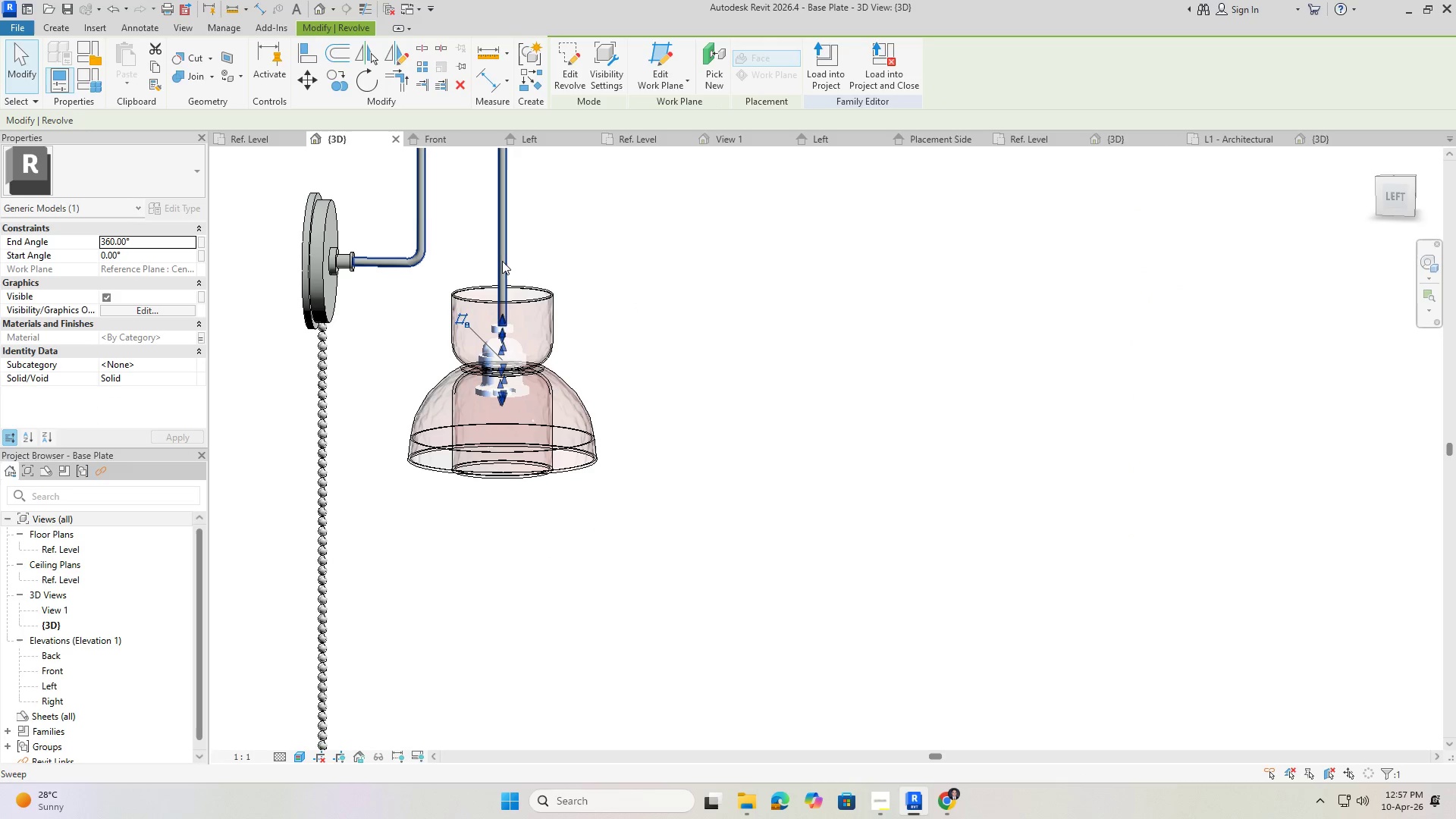 
hold_key(key=ControlLeft, duration=1.5)
left_click([502, 260])
 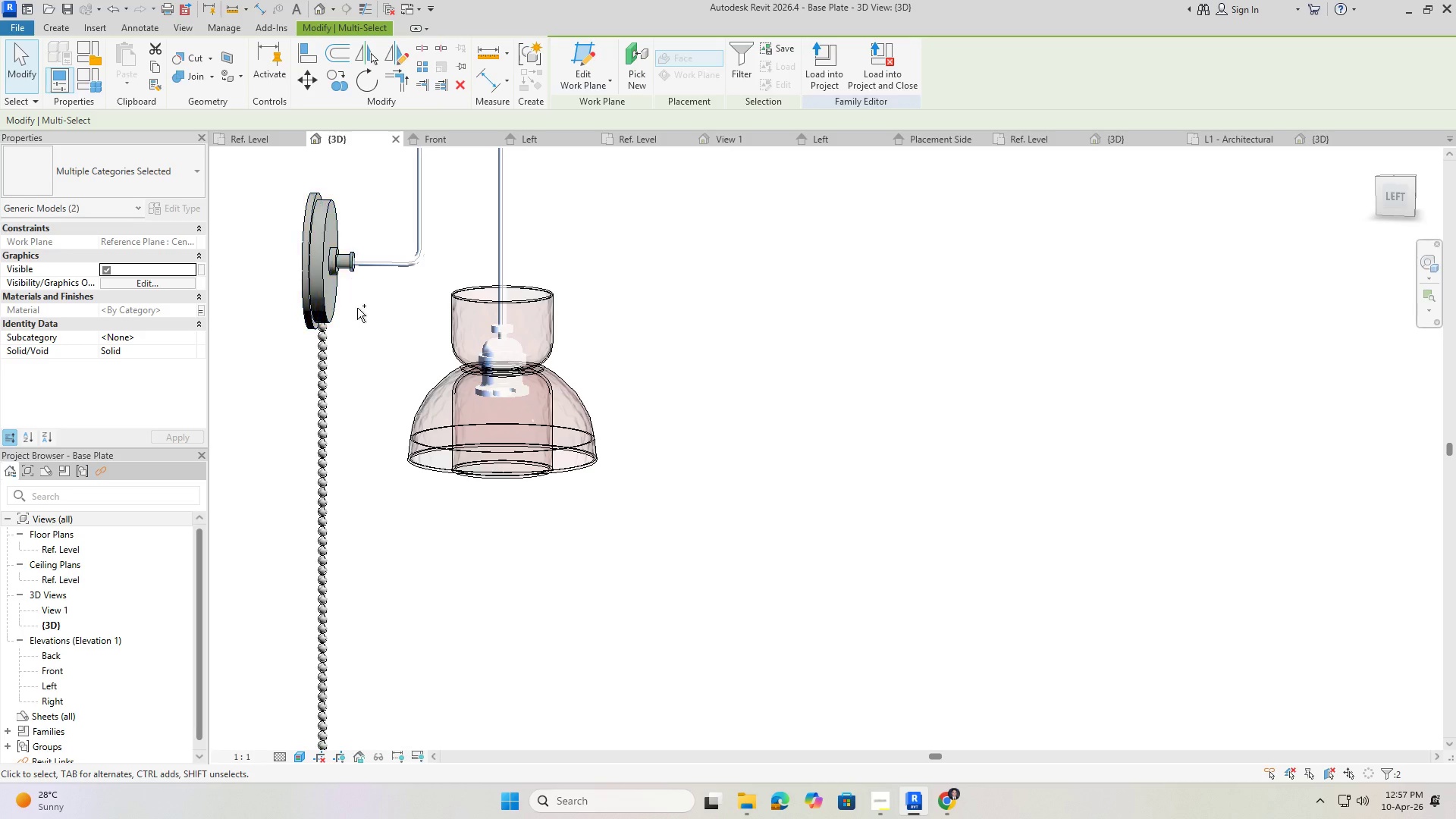 
hold_key(key=ControlLeft, duration=1.12)
left_click_drag(start_coordinate=[373, 335], to_coordinate=[281, 199])
 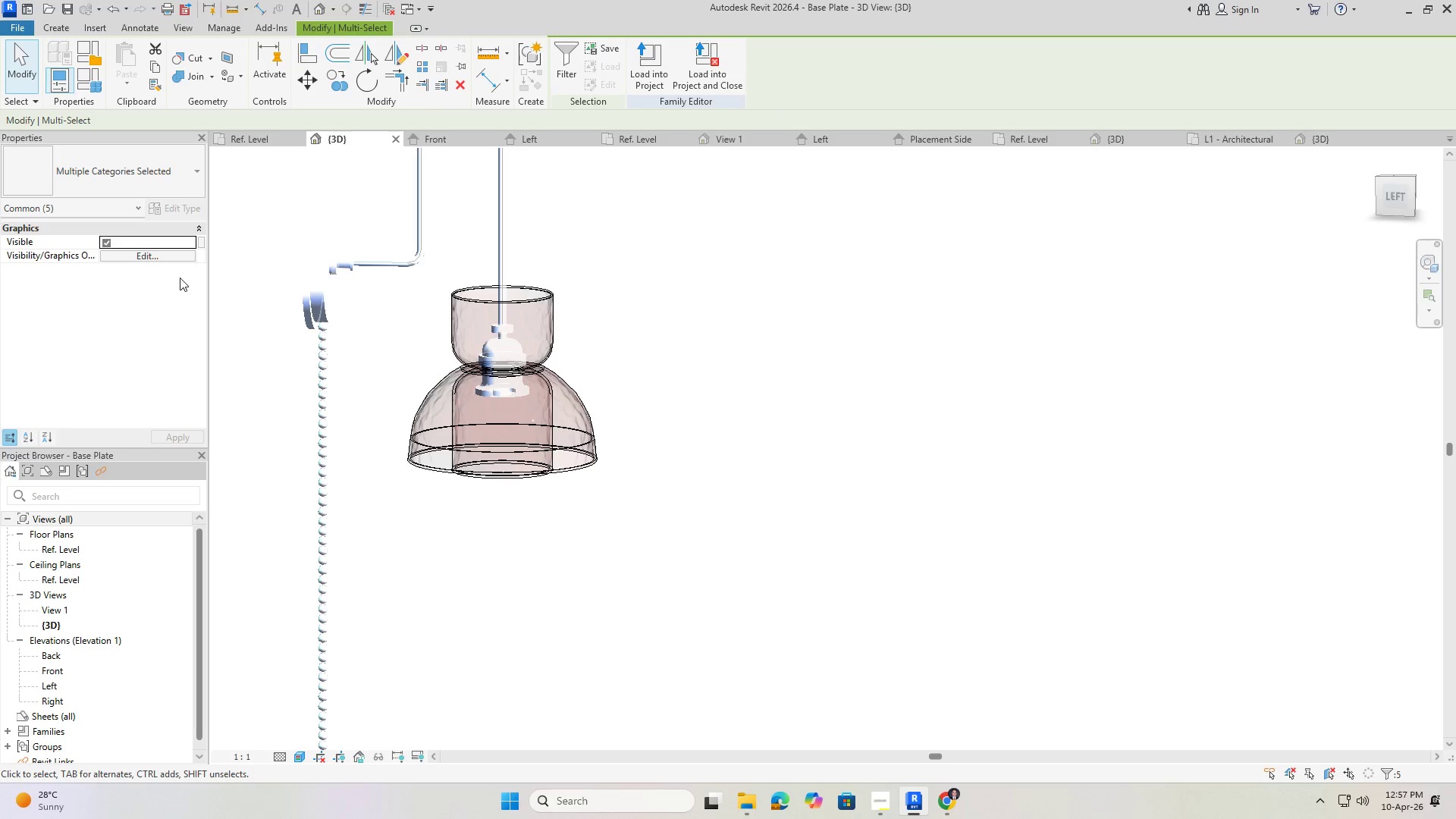 
scroll: coordinate [284, 400], scroll_direction: down, amount: 8.0
 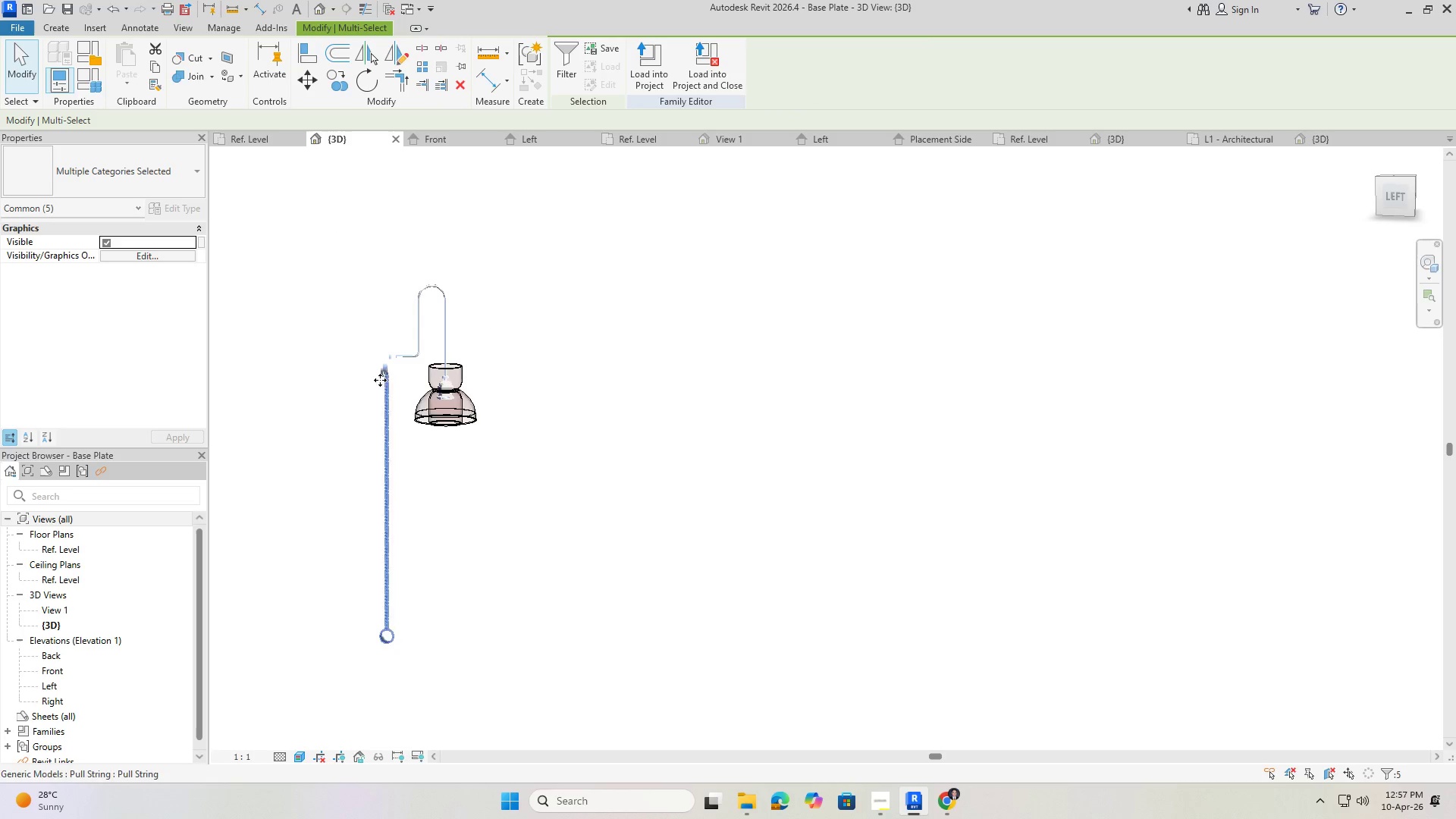 
key(Escape)
 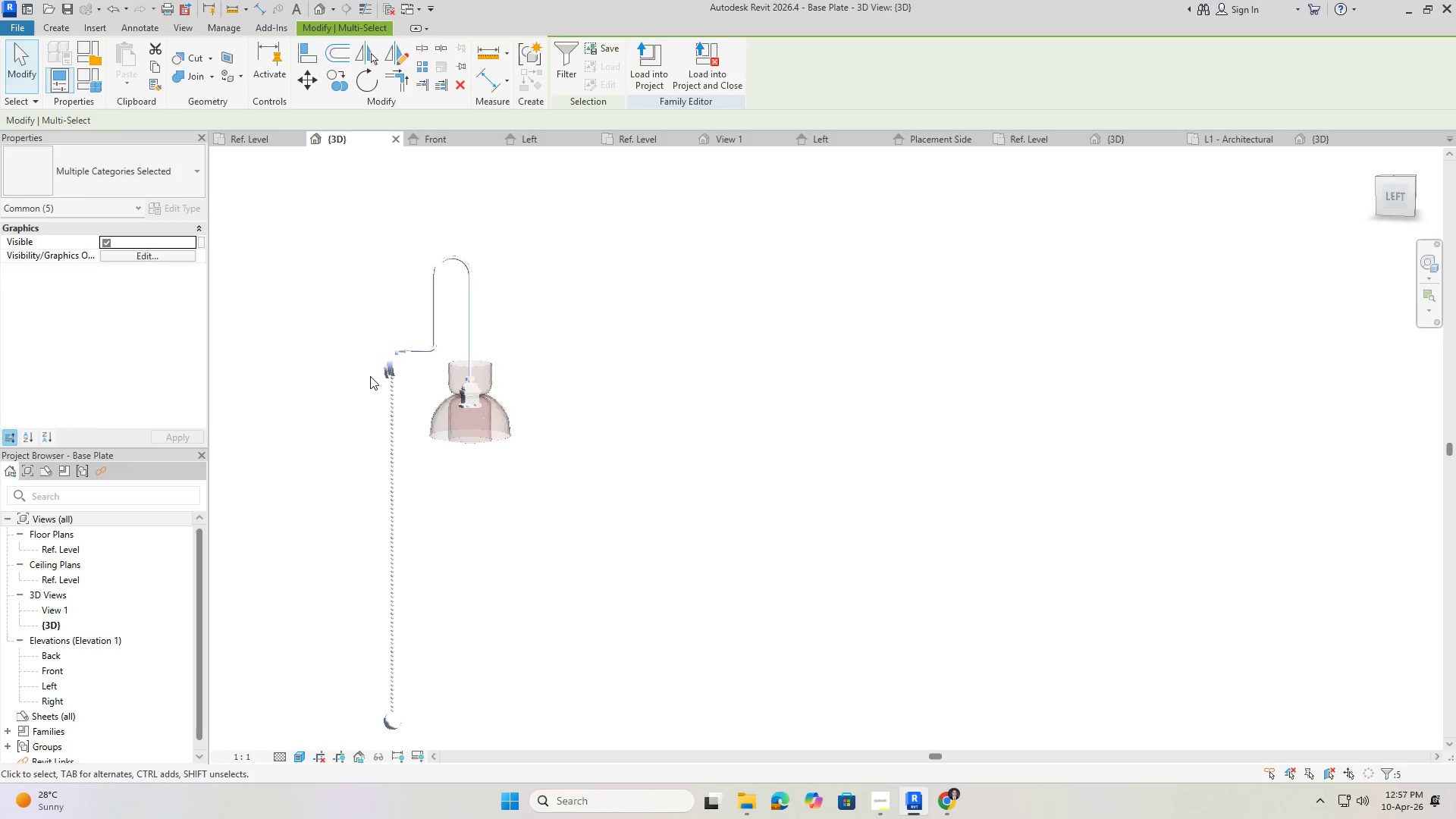 
key(Escape)
 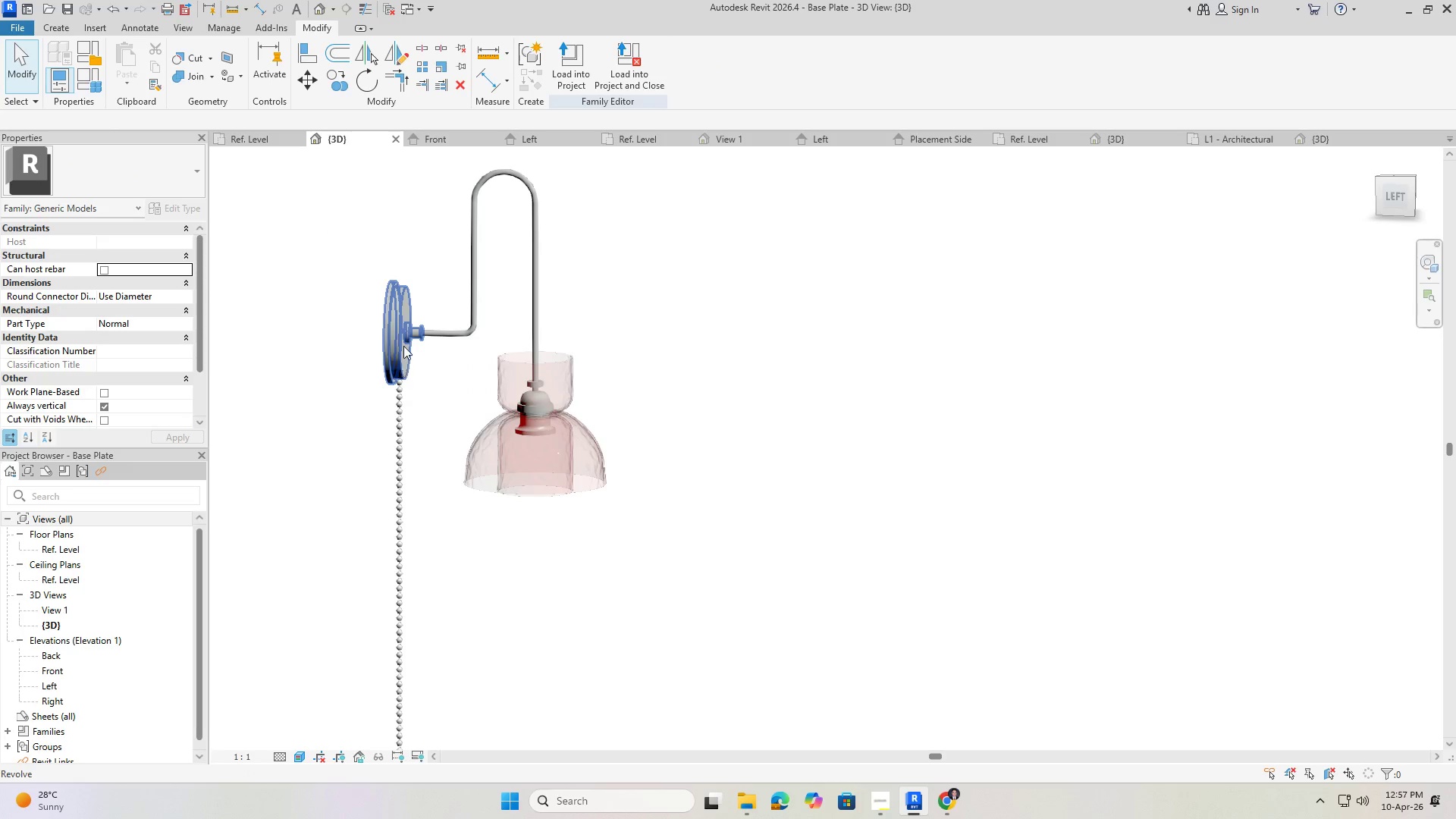 
left_click([403, 344])
 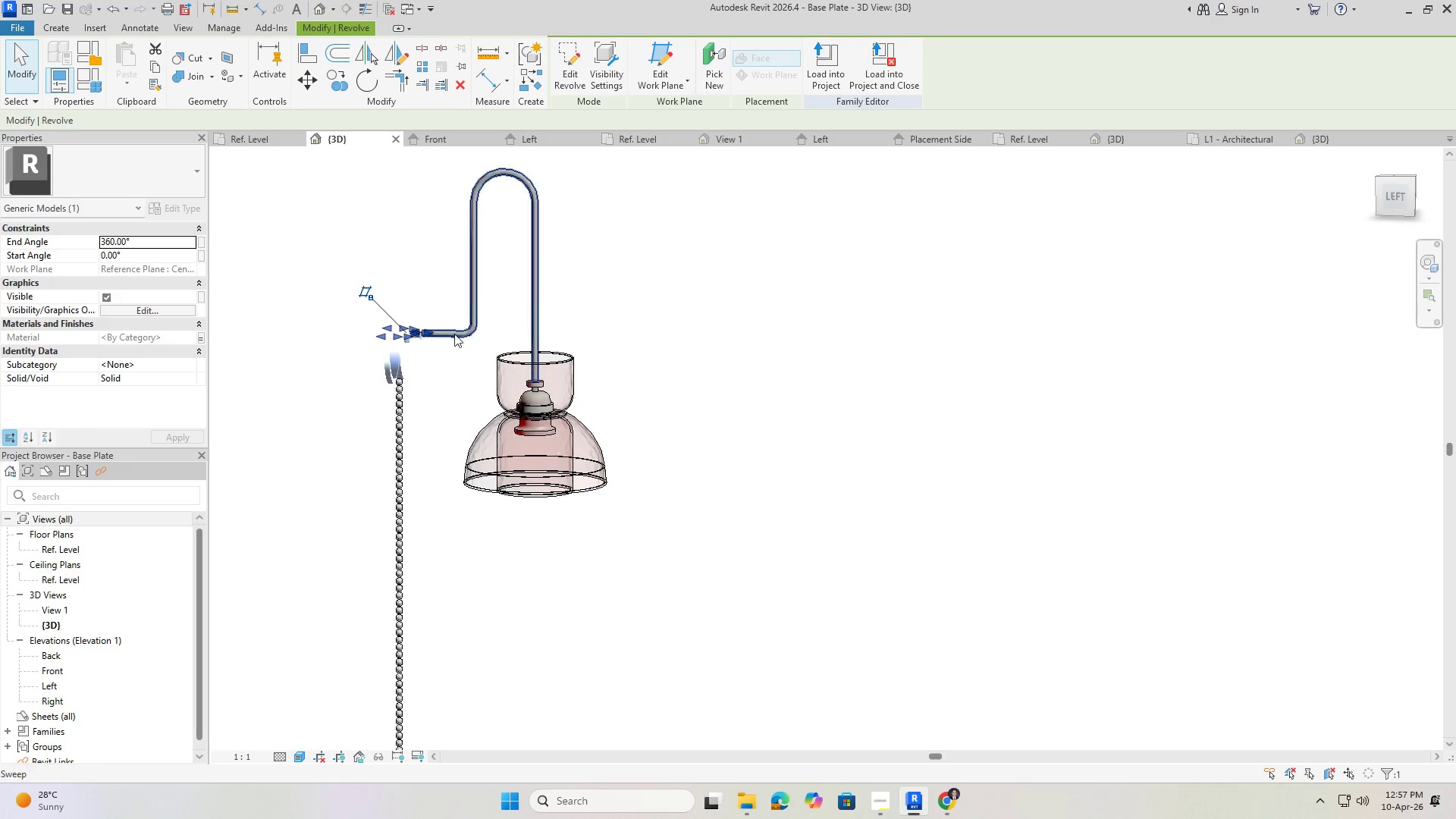 
scroll: coordinate [400, 366], scroll_direction: up, amount: 6.0
 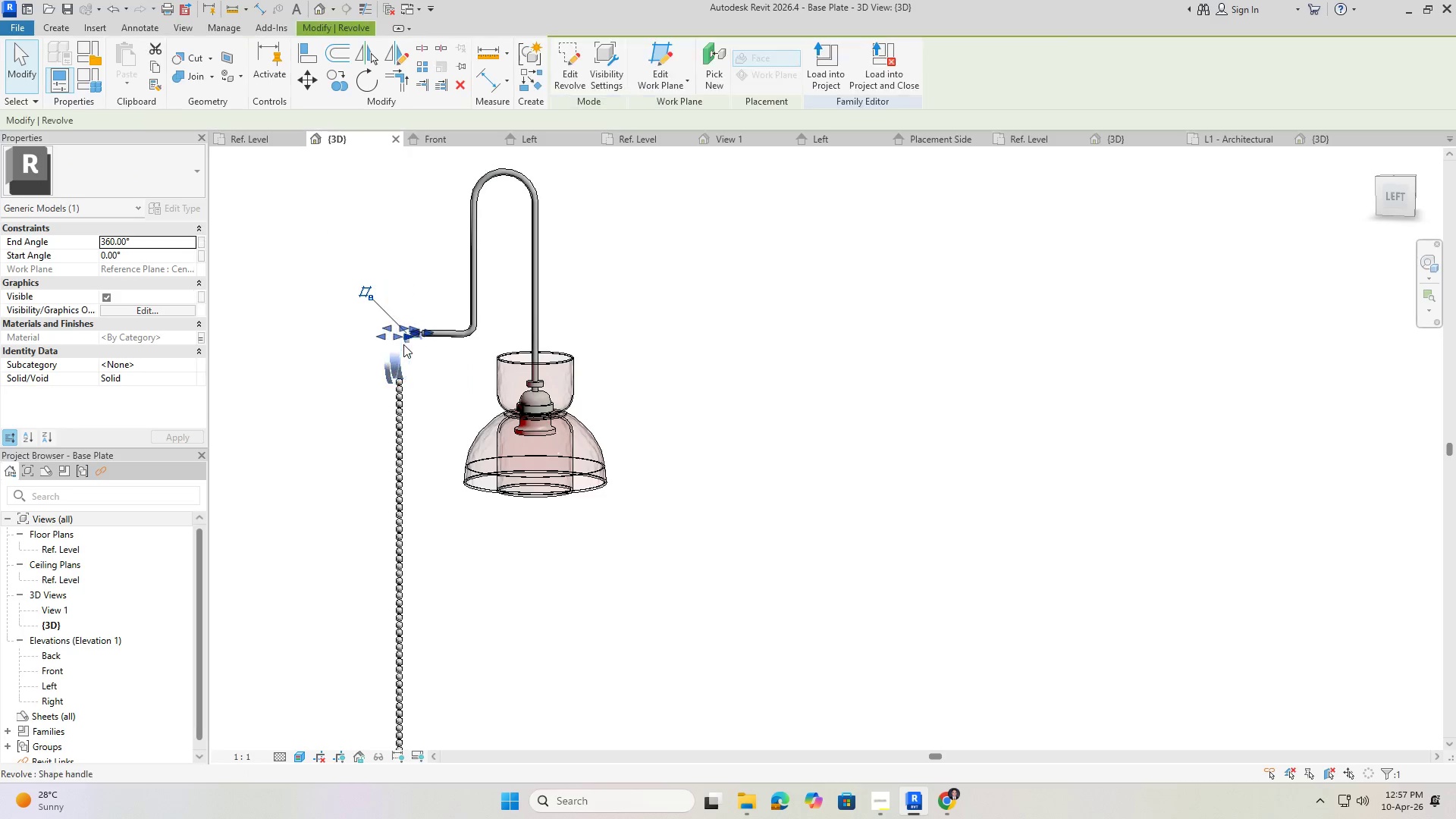 
hold_key(key=ControlLeft, duration=1.03)
left_click([462, 331])
 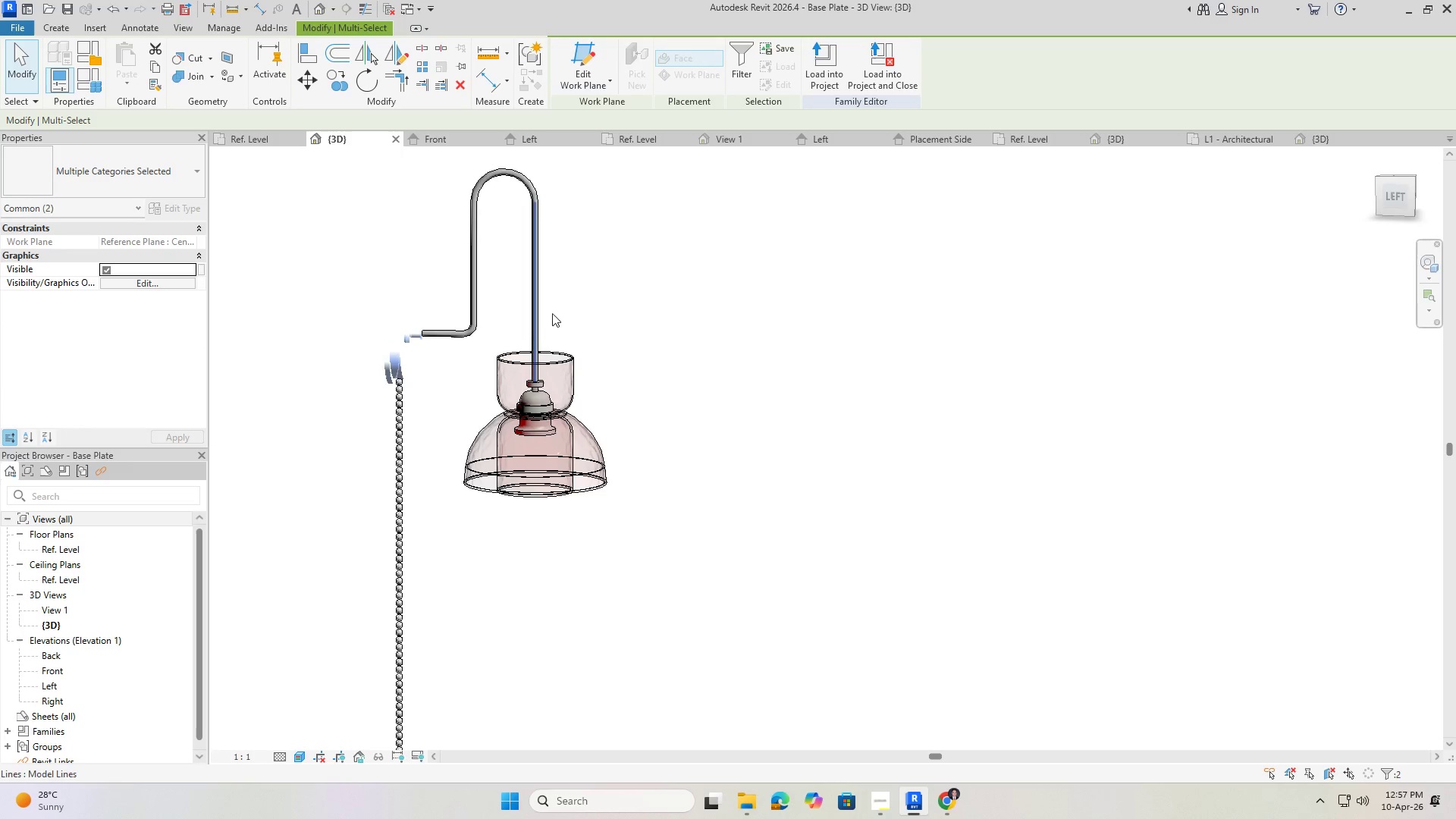 
key(Escape)
 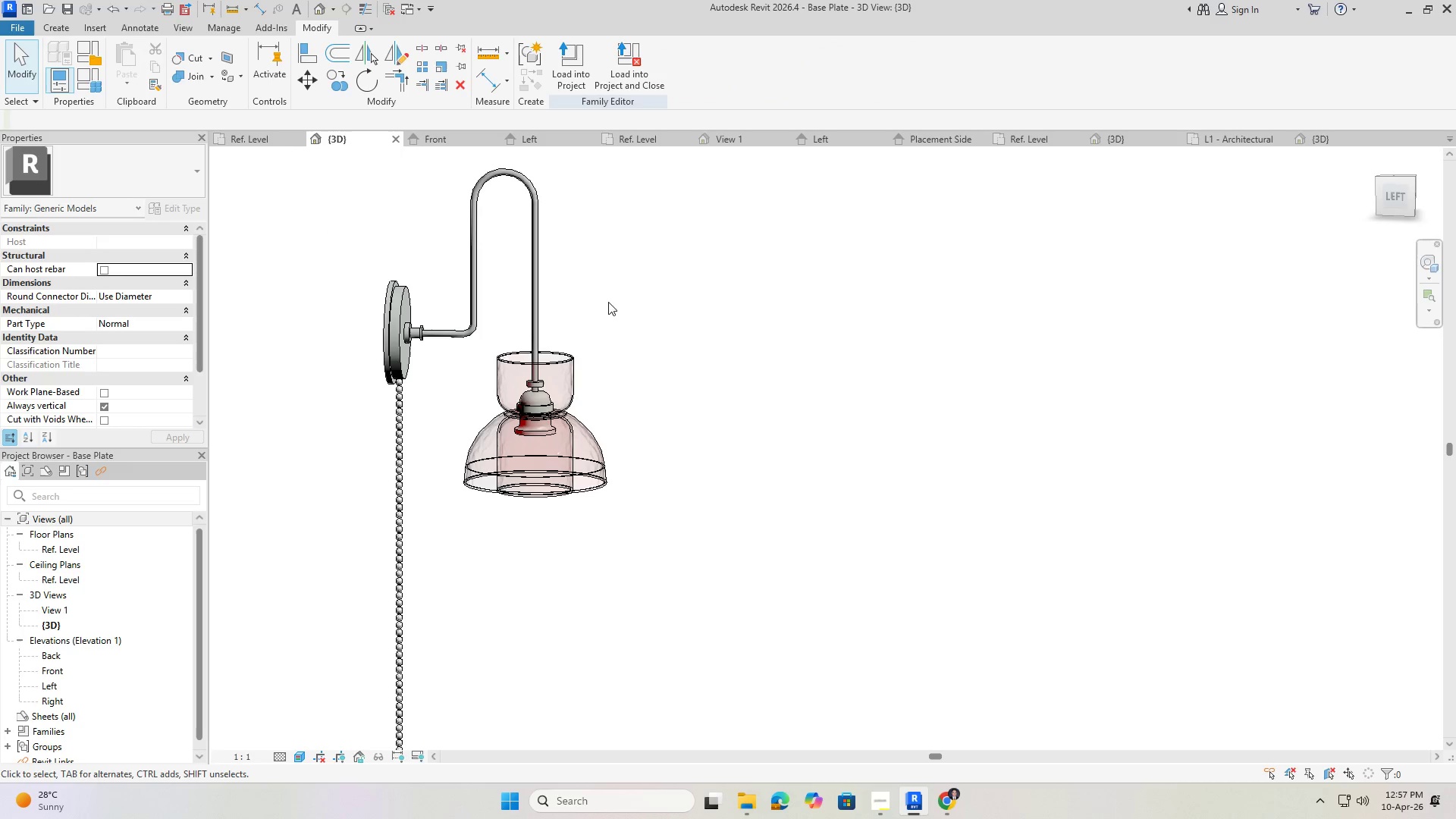 
key(Escape)
 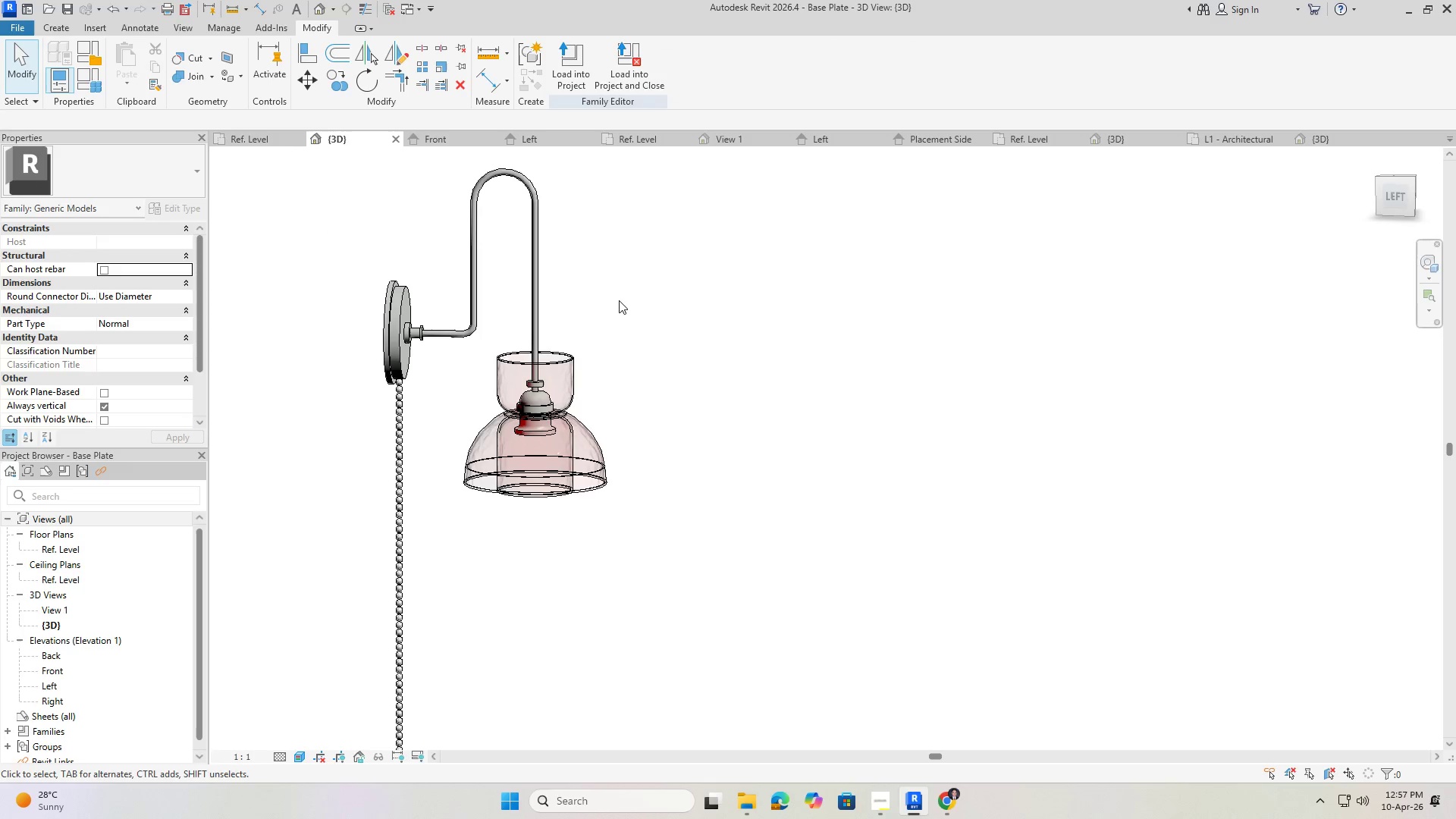 
left_click_drag(start_coordinate=[619, 300], to_coordinate=[375, 182])
 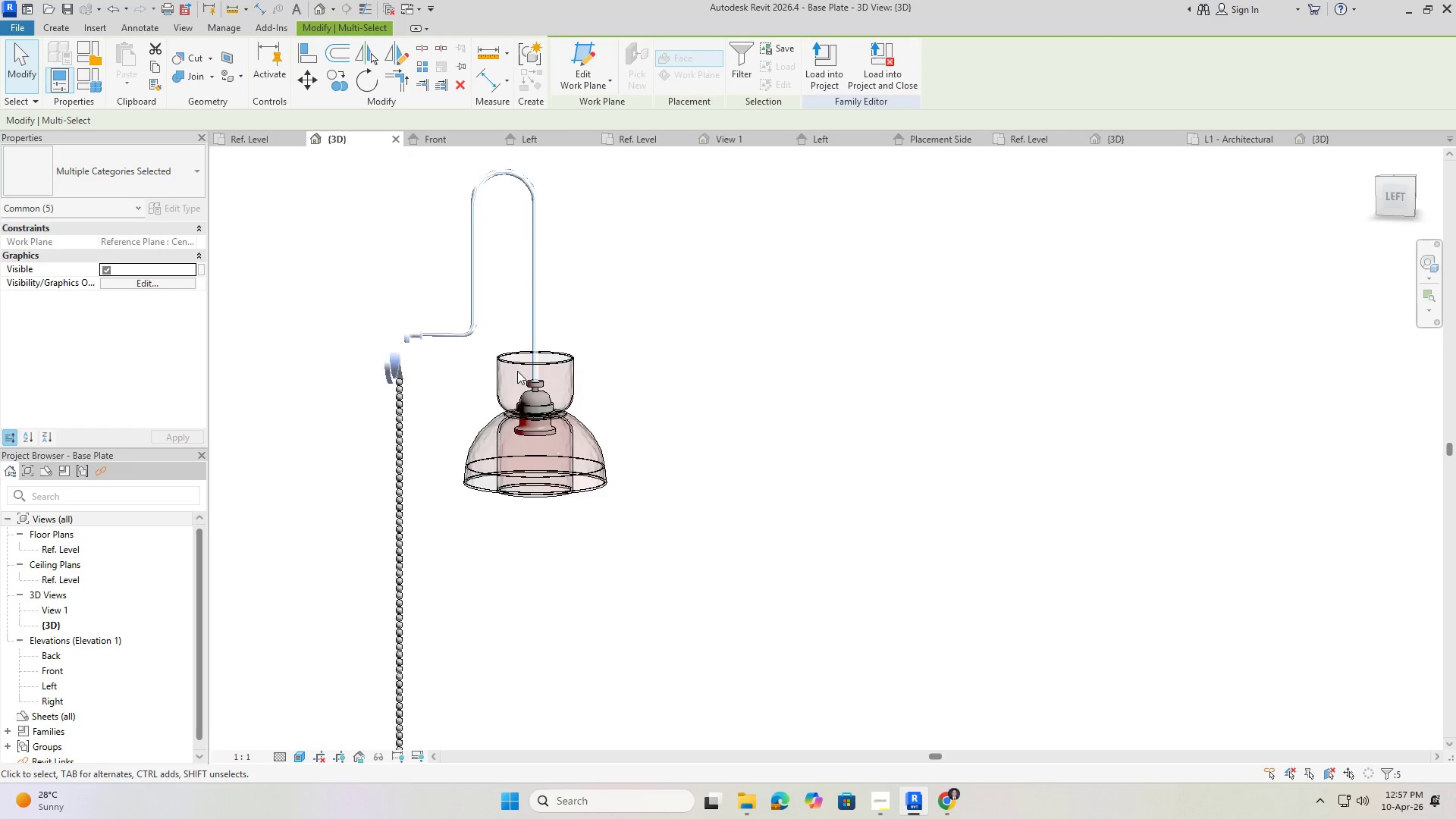 
scroll: coordinate [531, 388], scroll_direction: up, amount: 7.0
 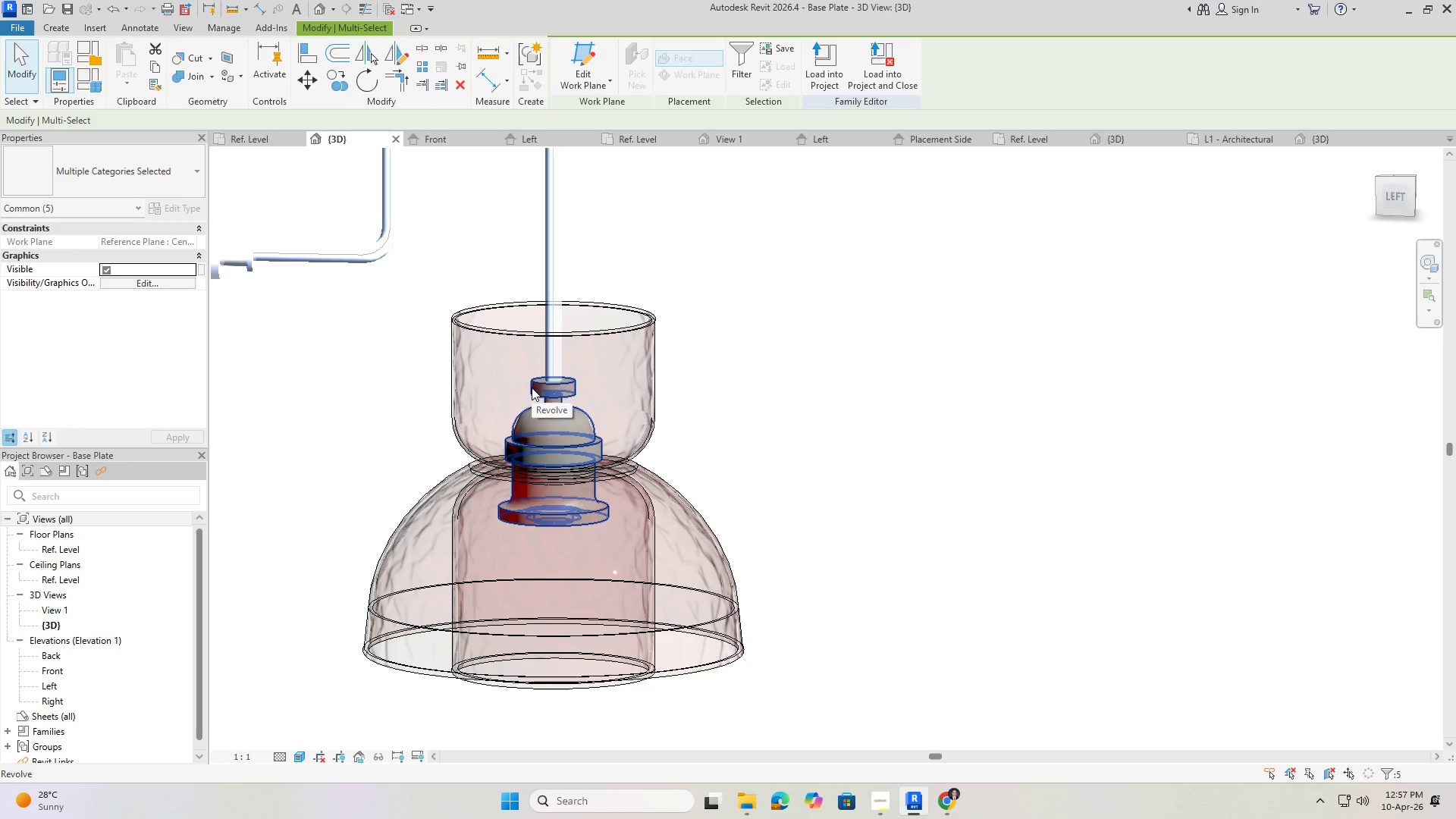 
scroll: coordinate [410, 353], scroll_direction: down, amount: 6.0
 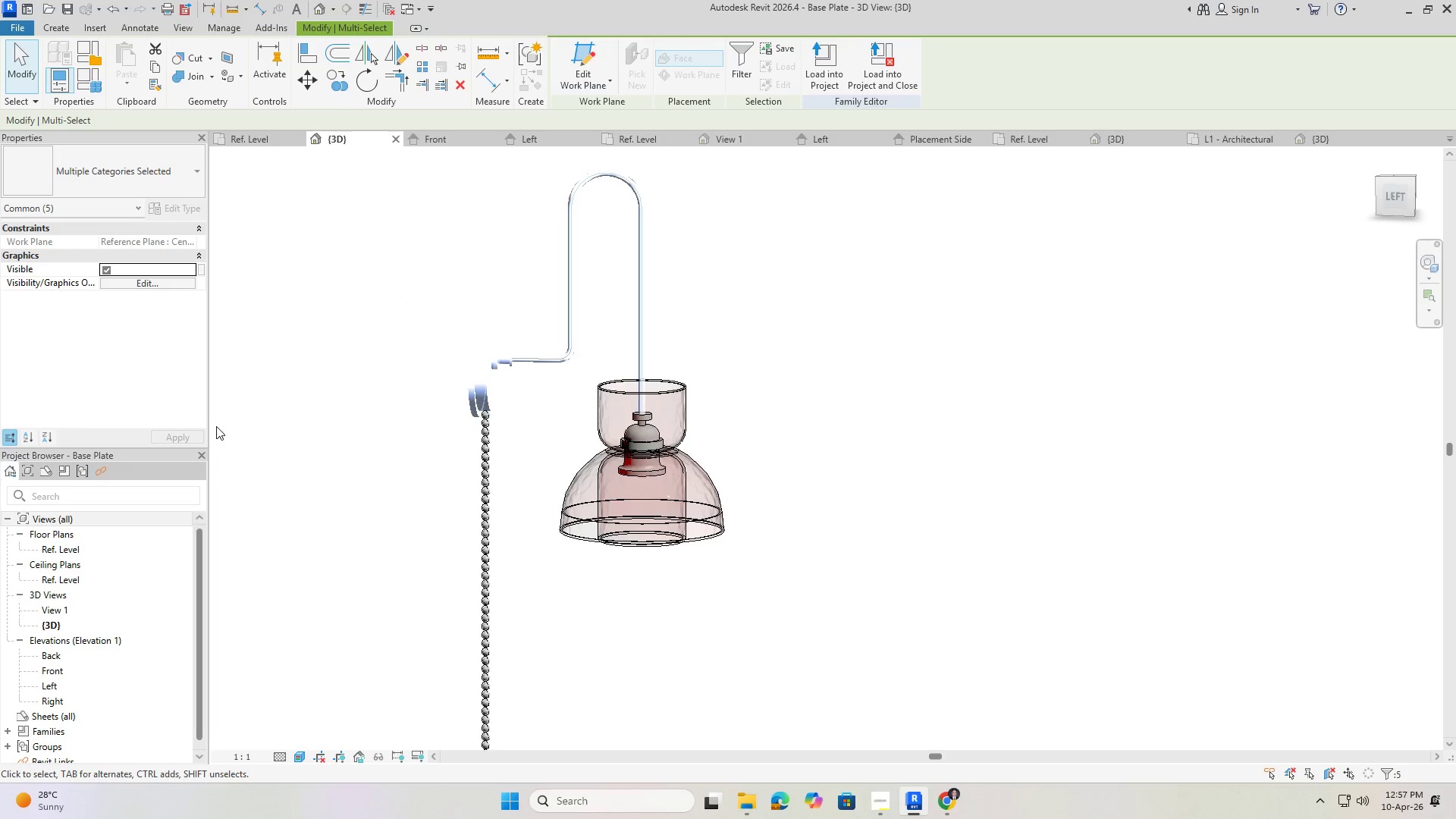 
key(Escape)
 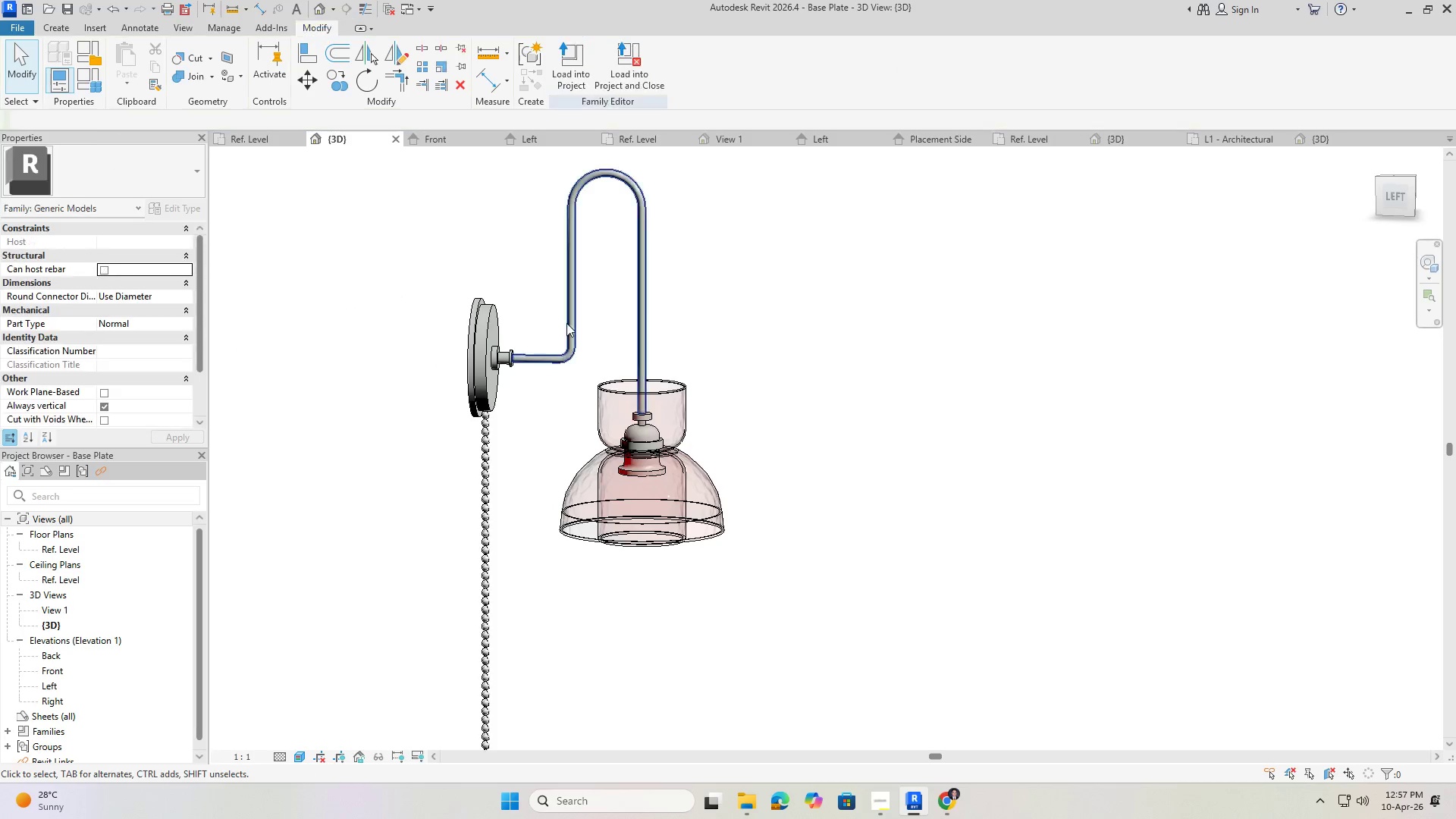 
key(Escape)
 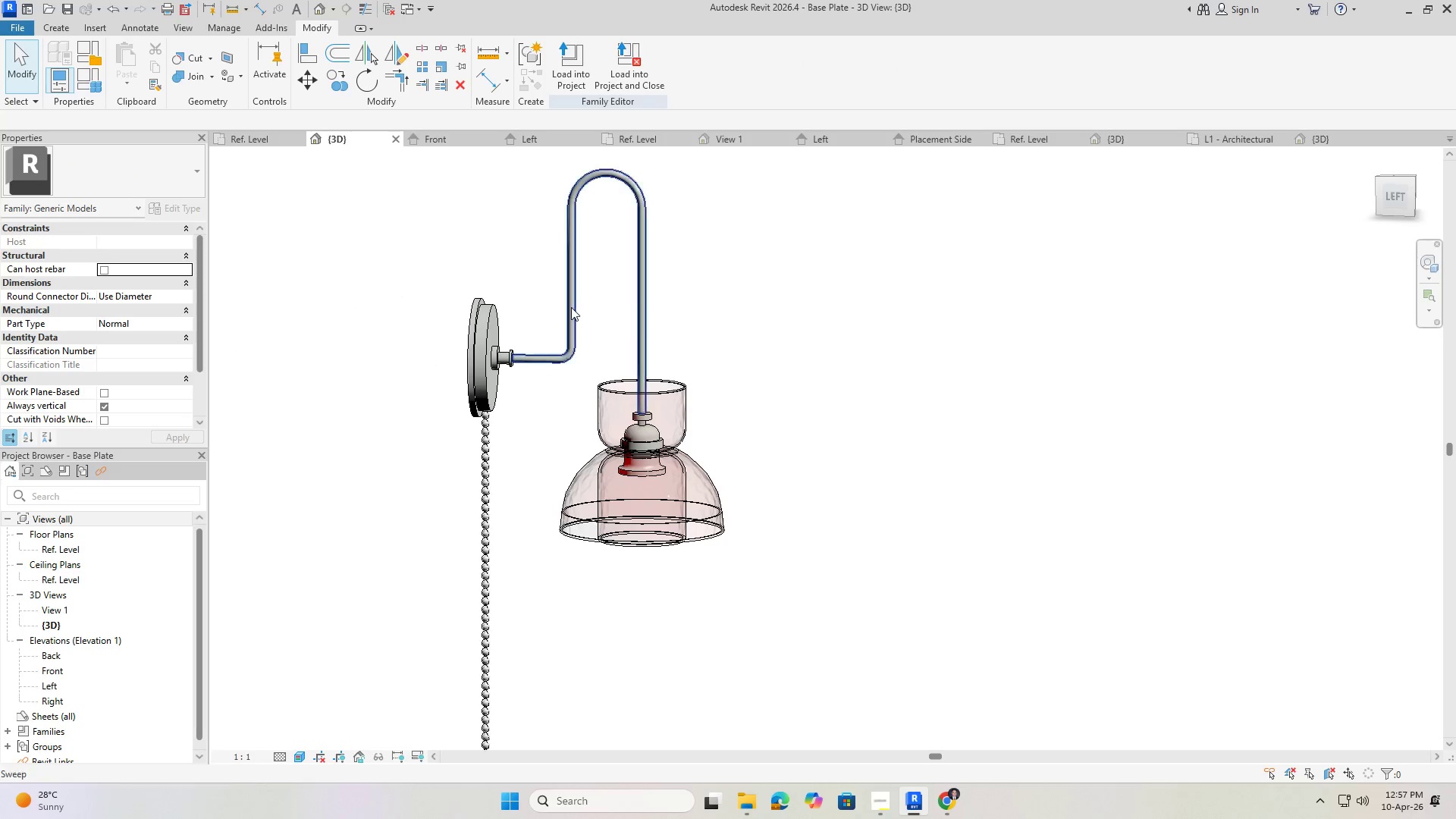 
left_click([571, 307])
 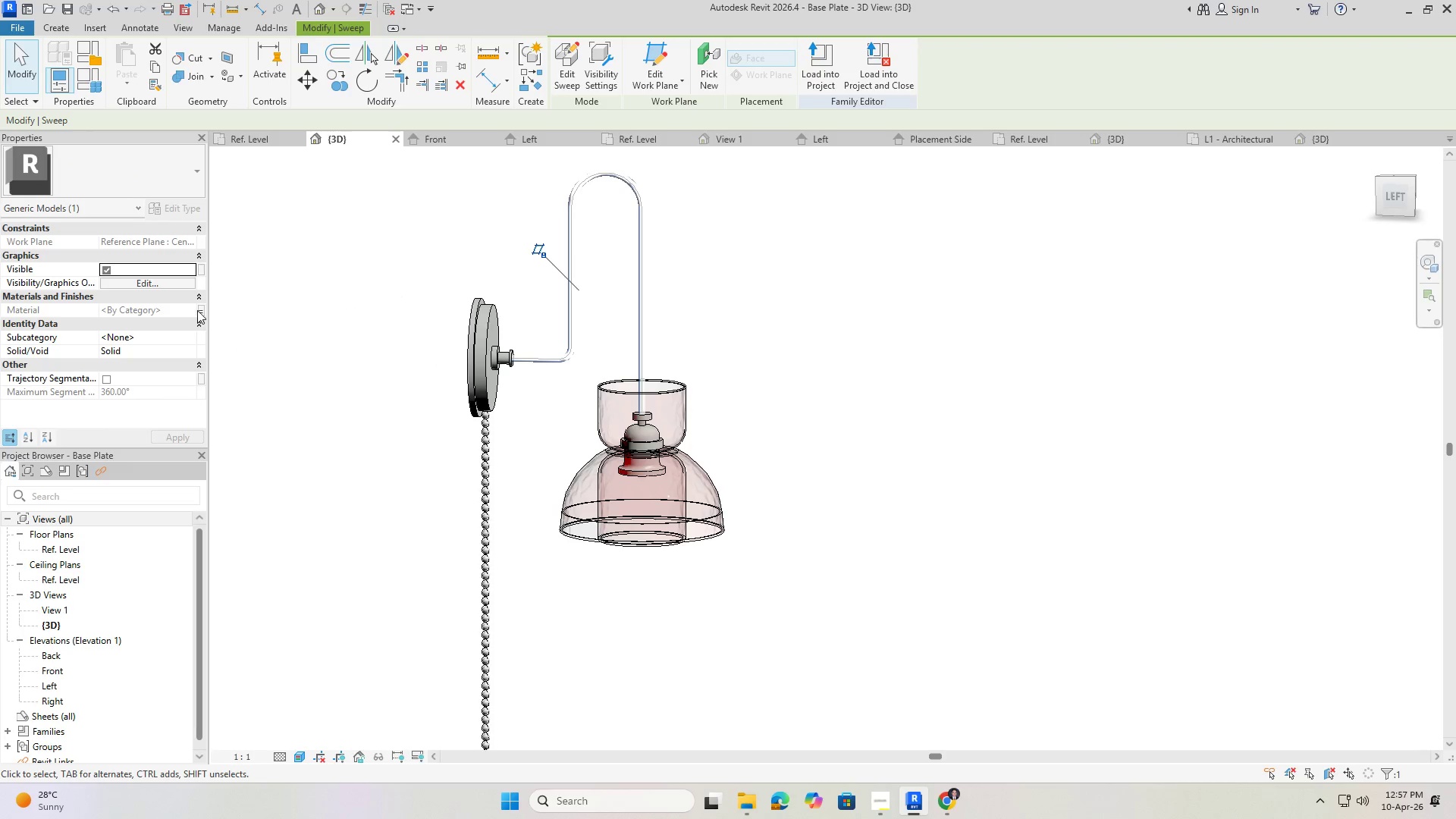 
left_click([177, 311])
 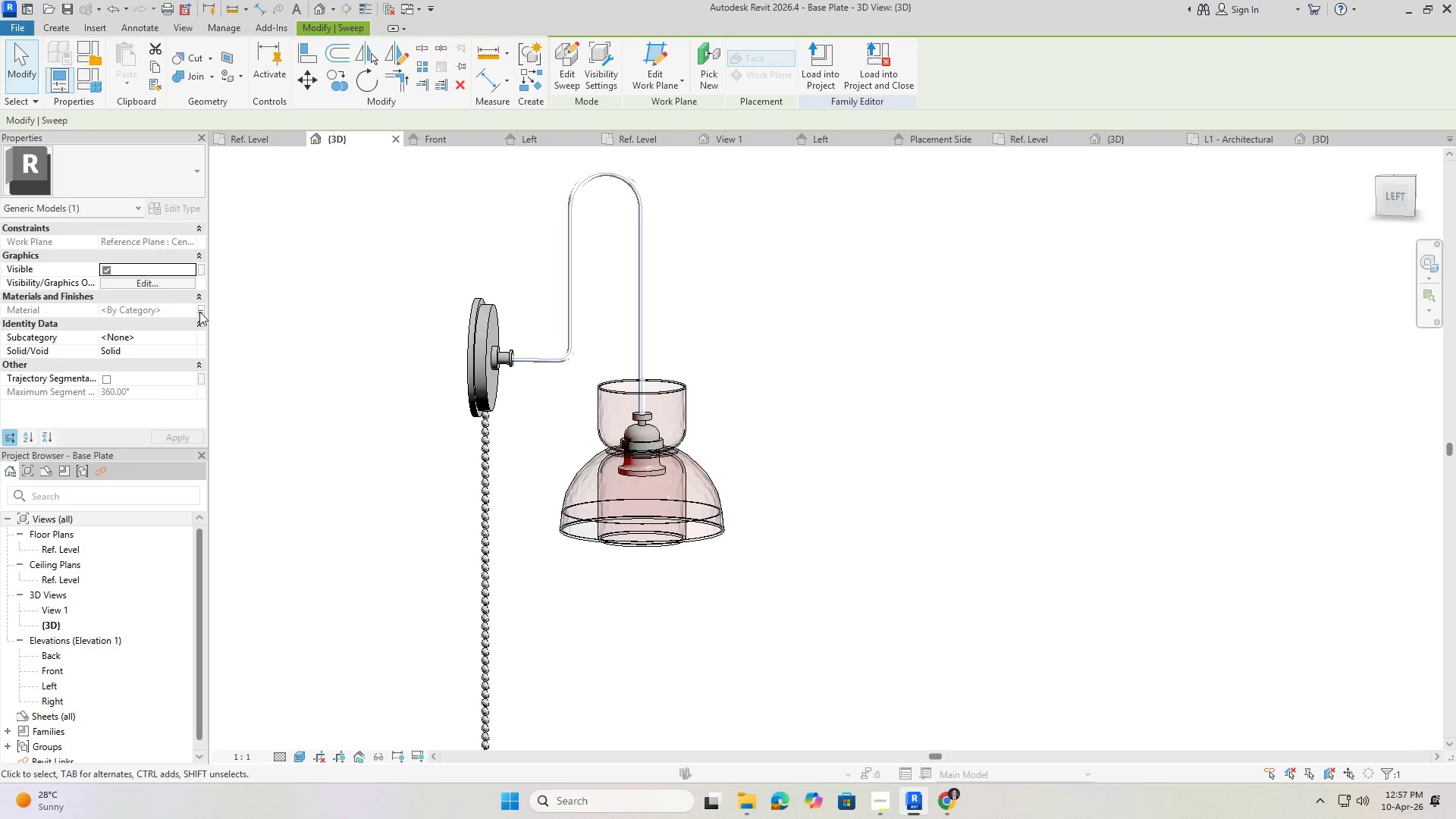 
double_click([202, 312])
 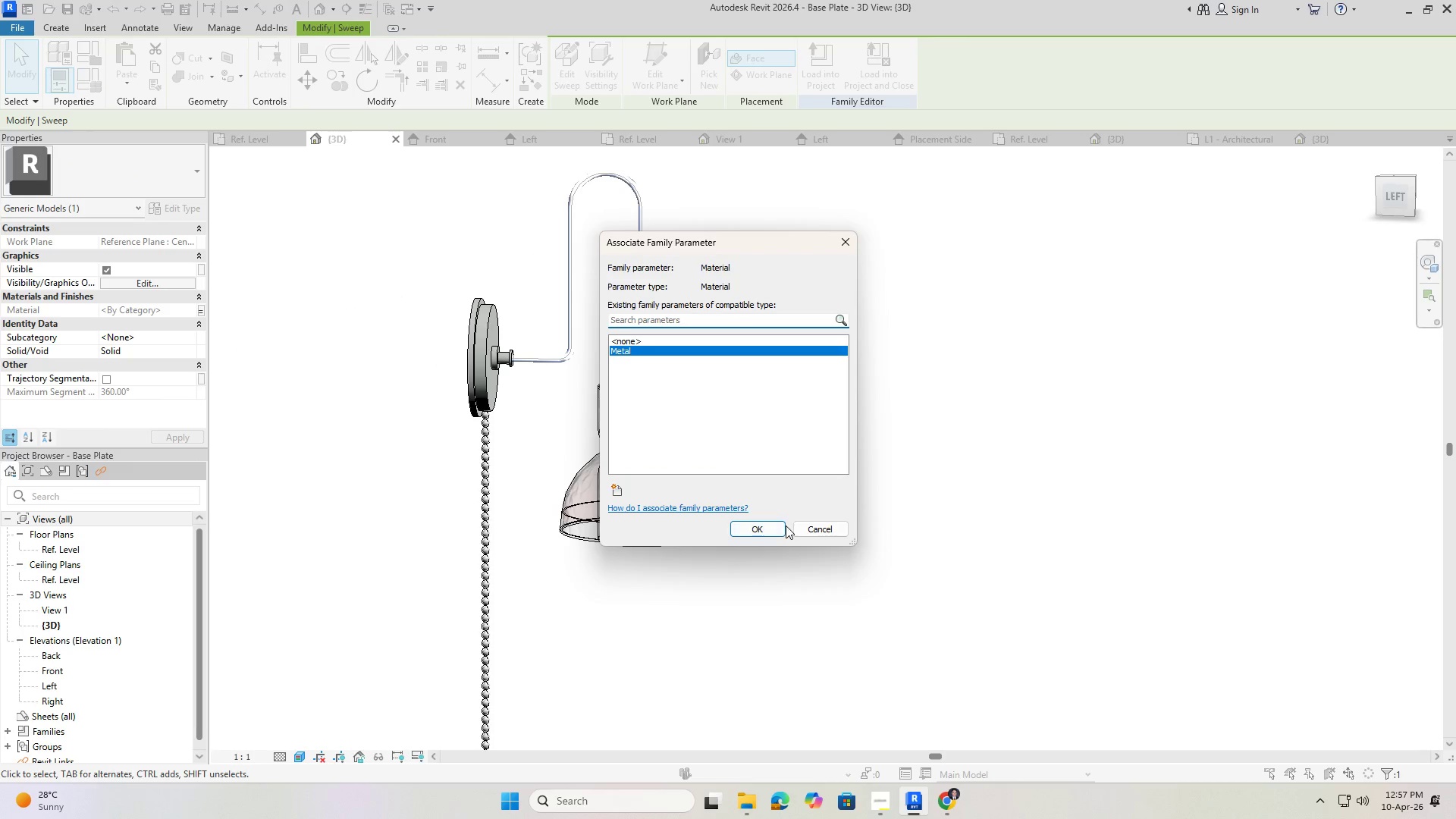 
hold_key(key=Escape, duration=10.92)
 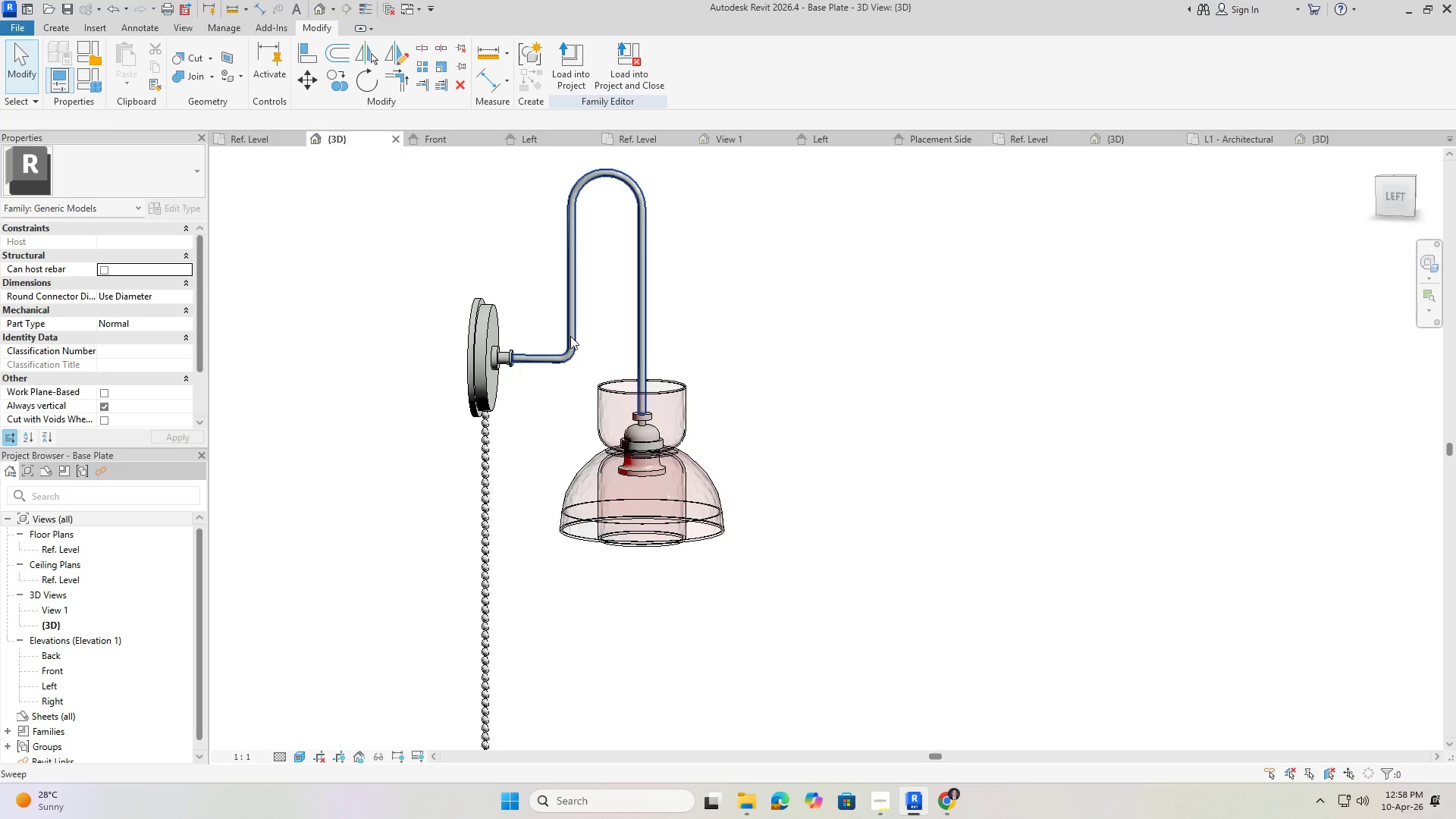 
left_click([199, 312])
 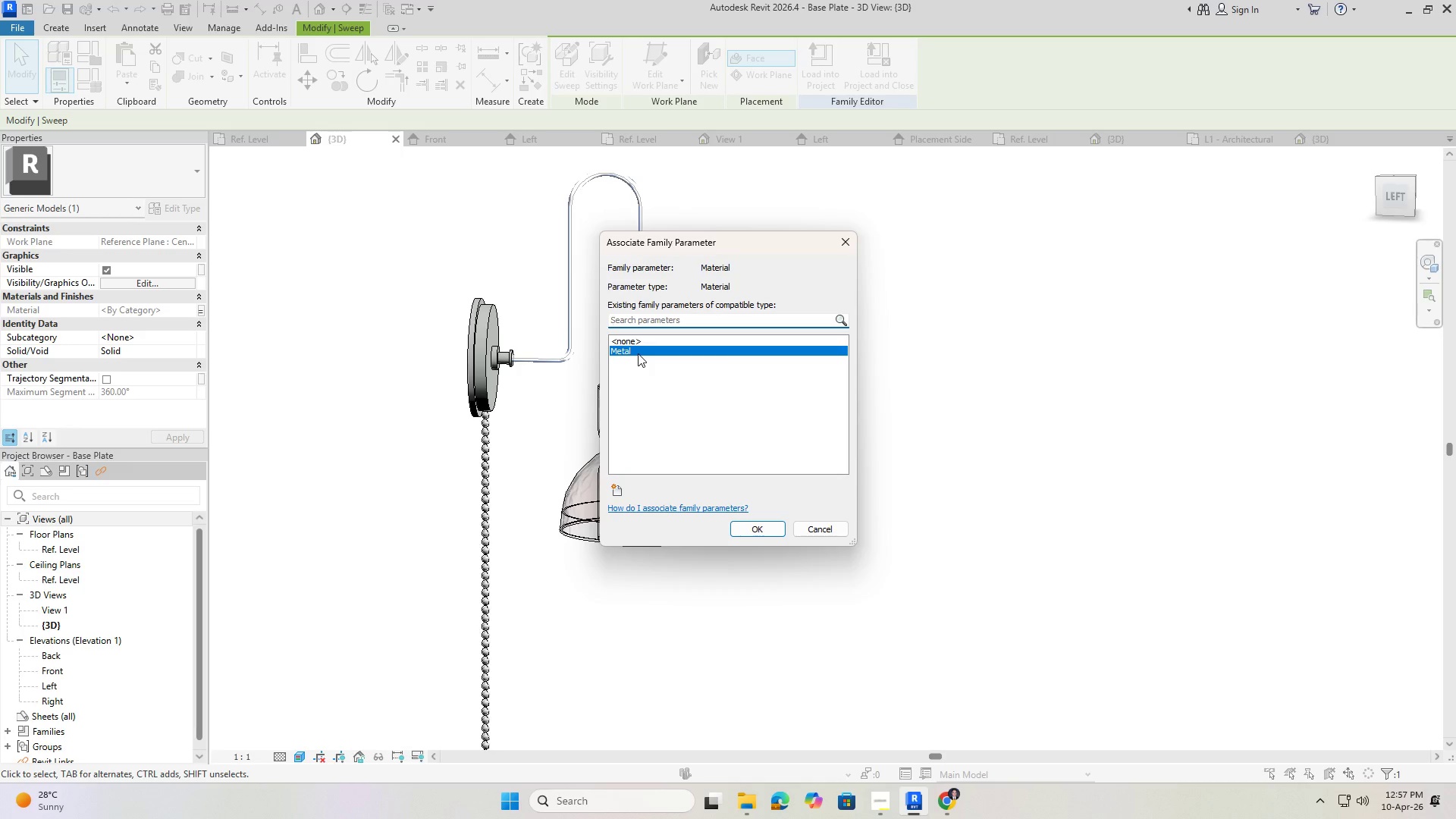 
key(Delete)
 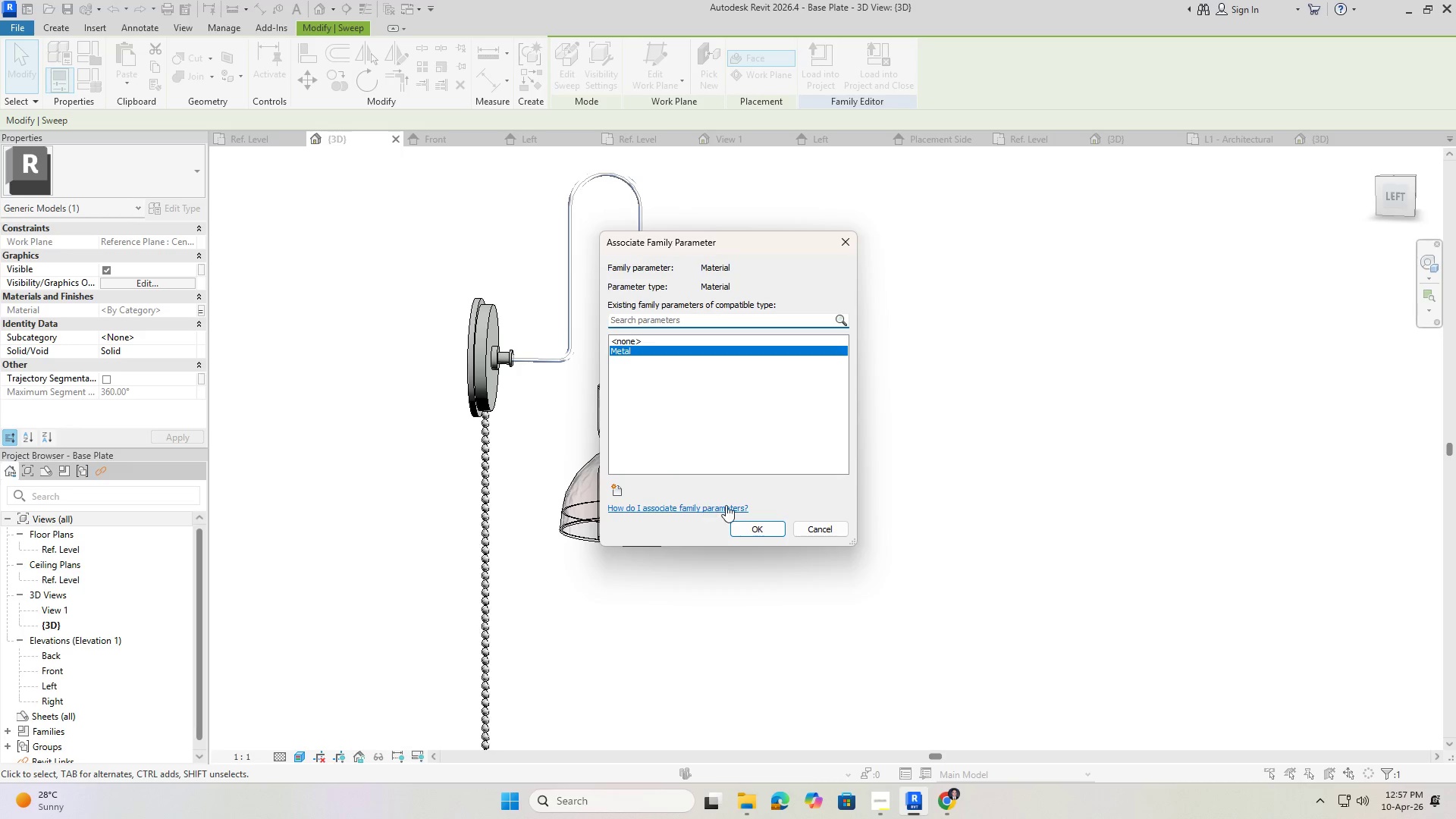 
key(Delete)
 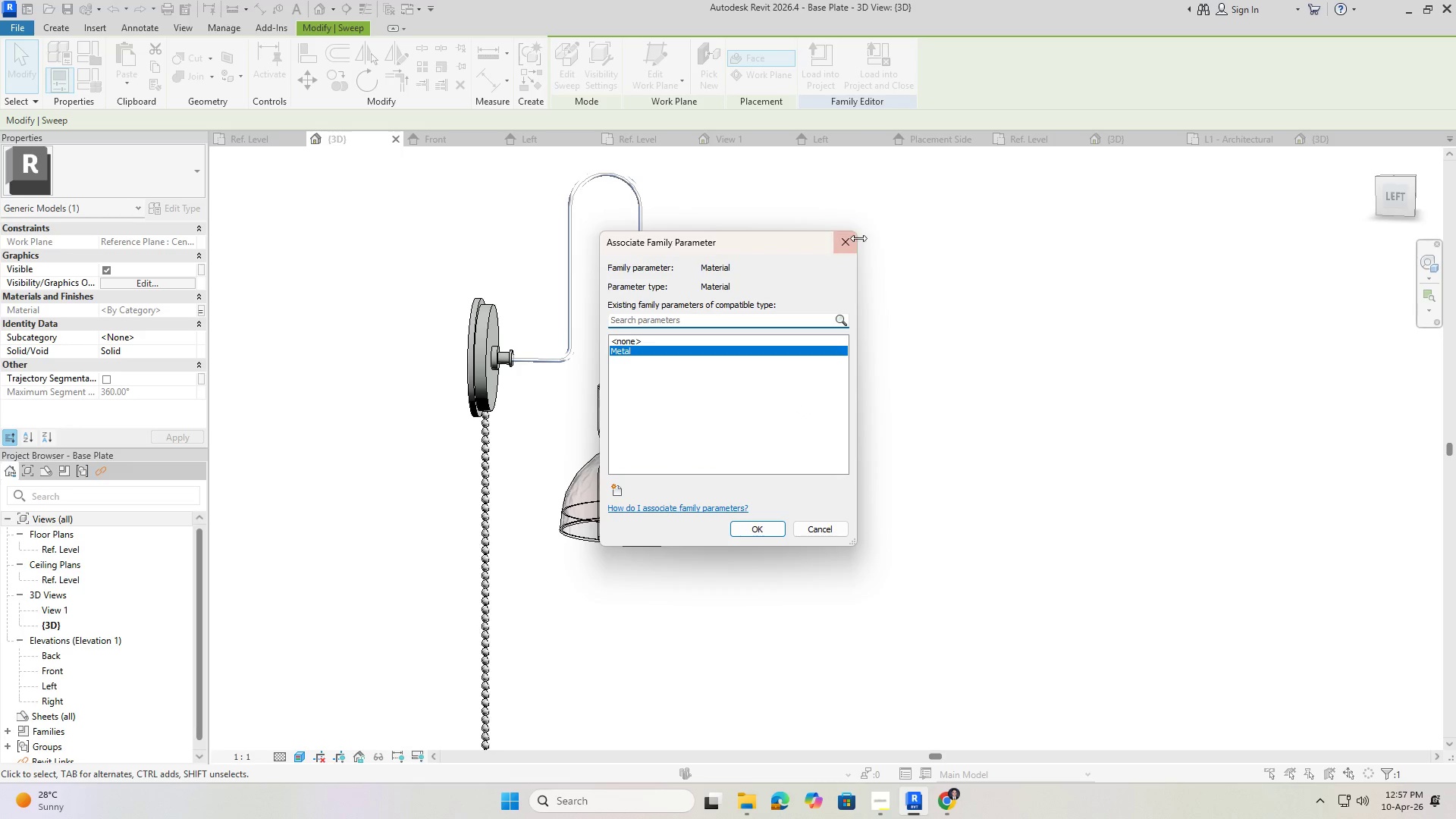 
left_click([849, 243])
 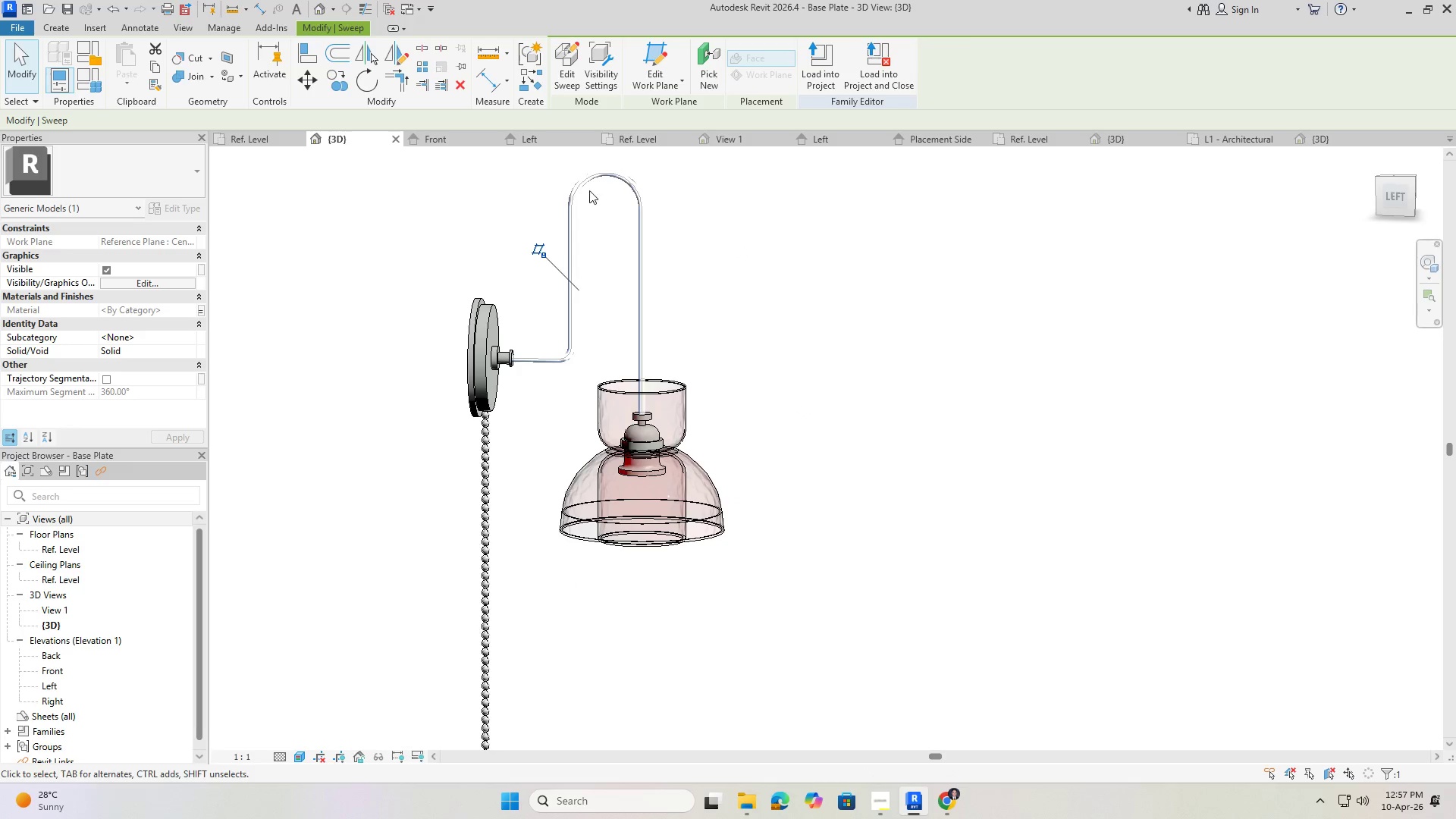 
left_click([588, 184])
 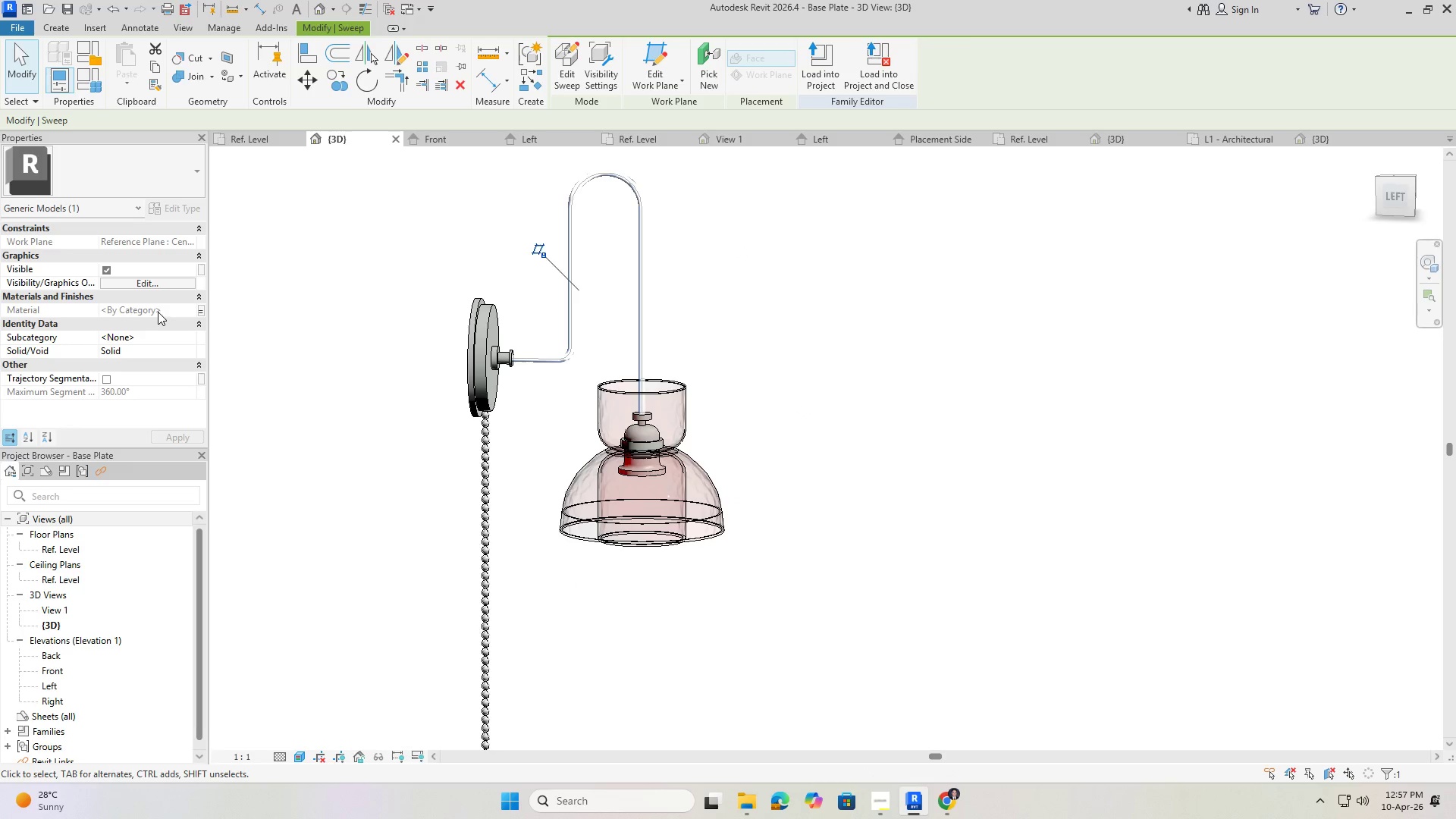 
double_click([162, 307])
 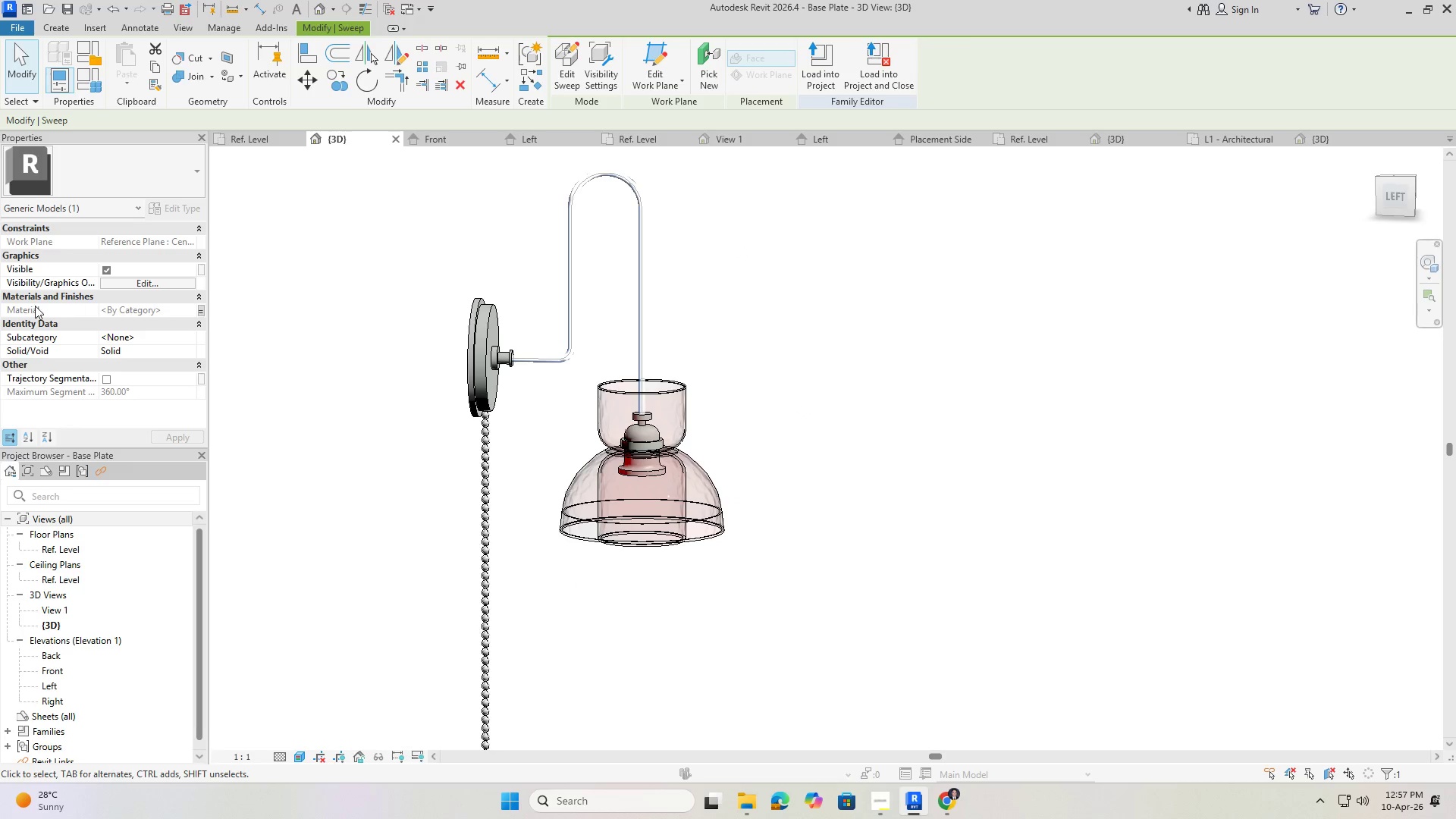 
triple_click([33, 303])
 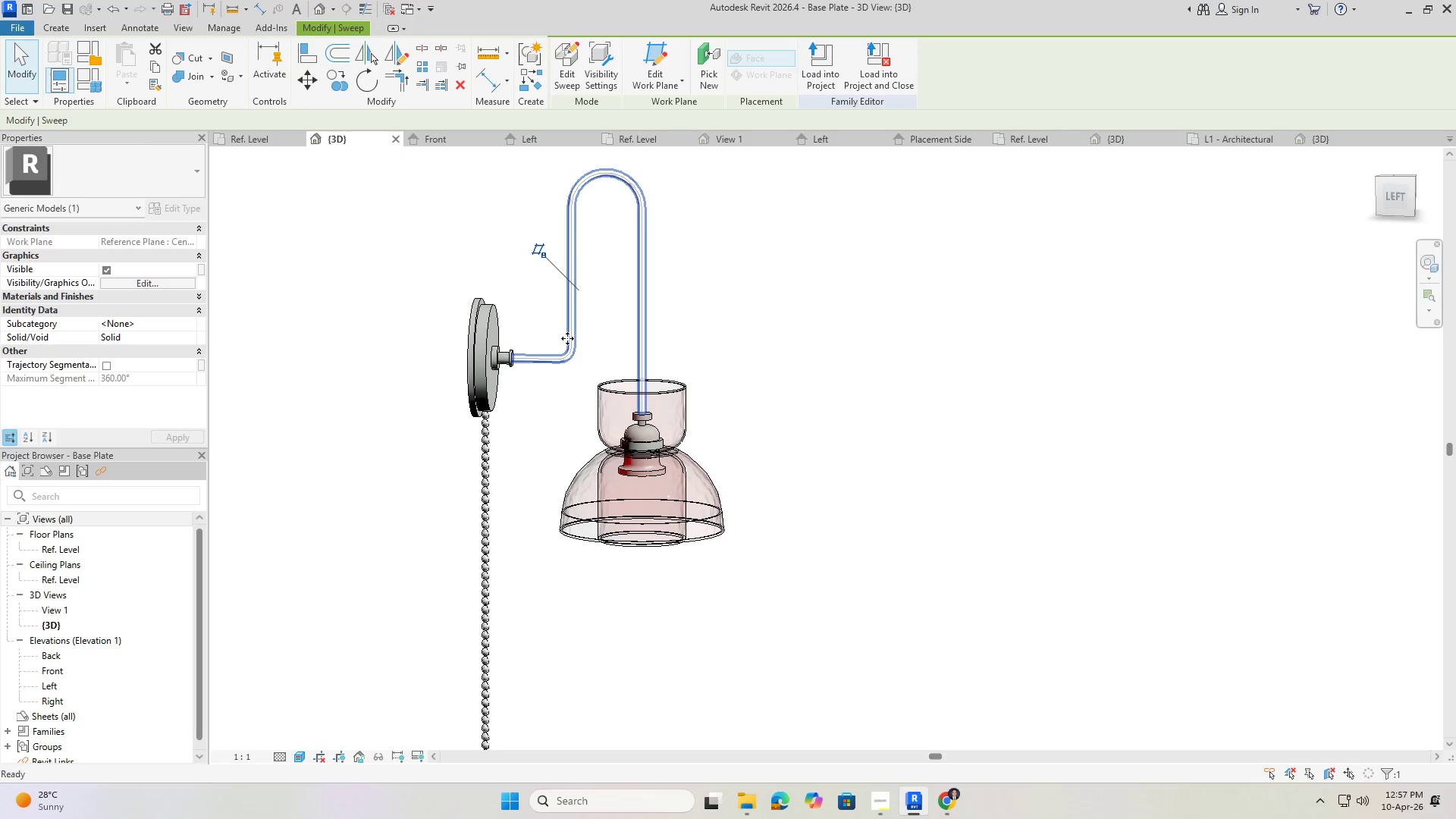 
key(Escape)
 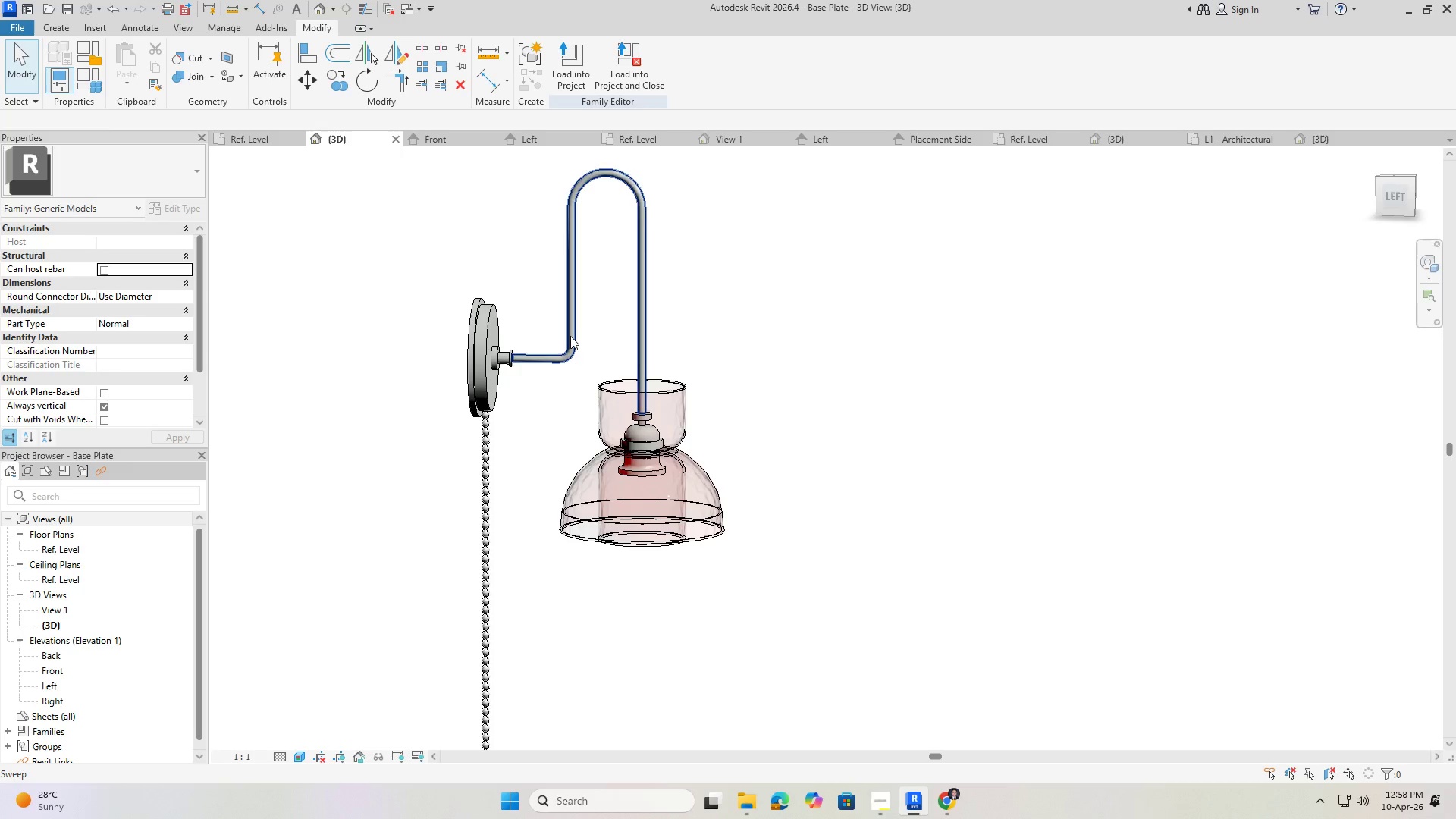 
left_click_drag(start_coordinate=[570, 336], to_coordinate=[202, 310])
 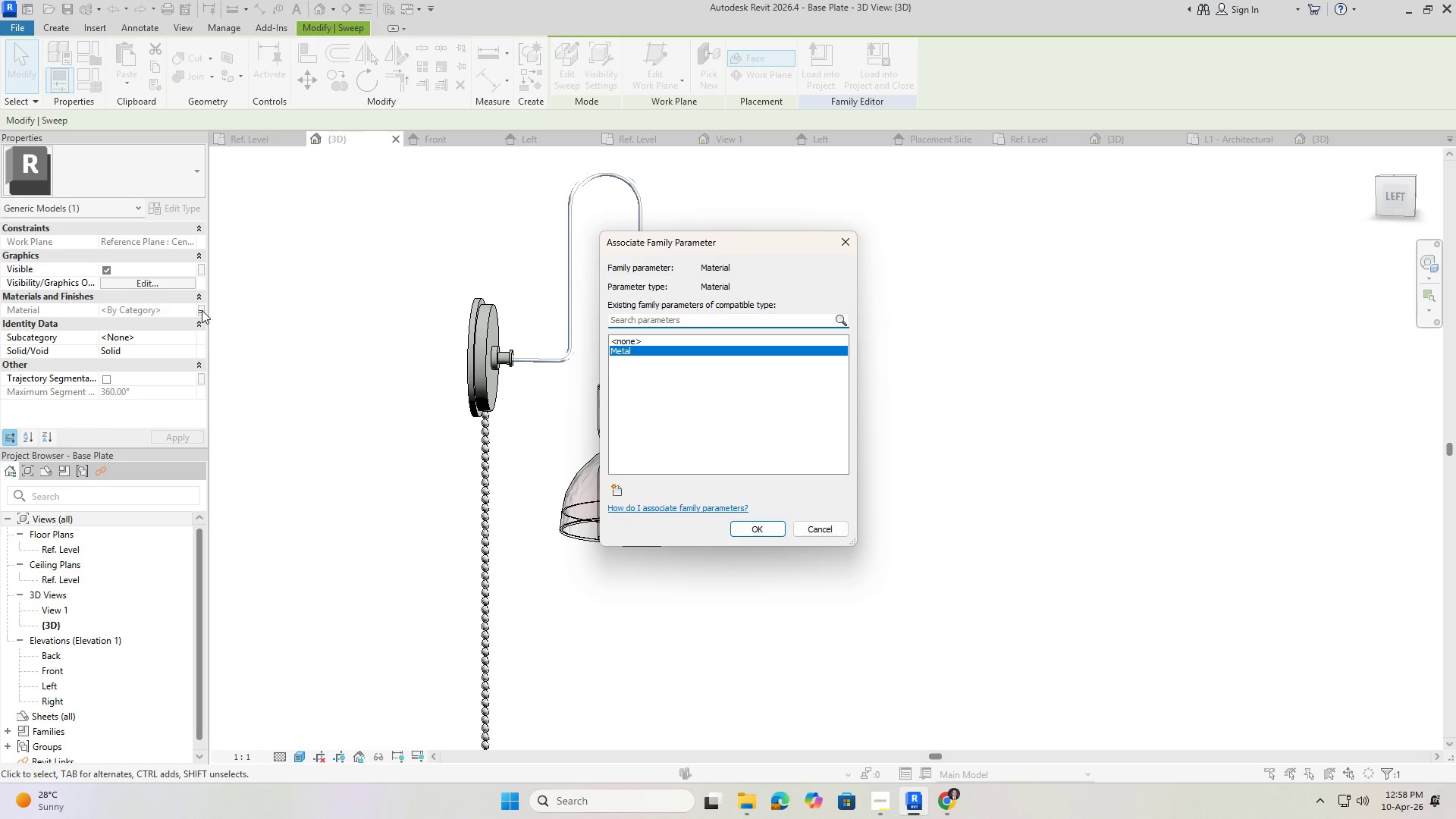 
left_click([202, 310])
 